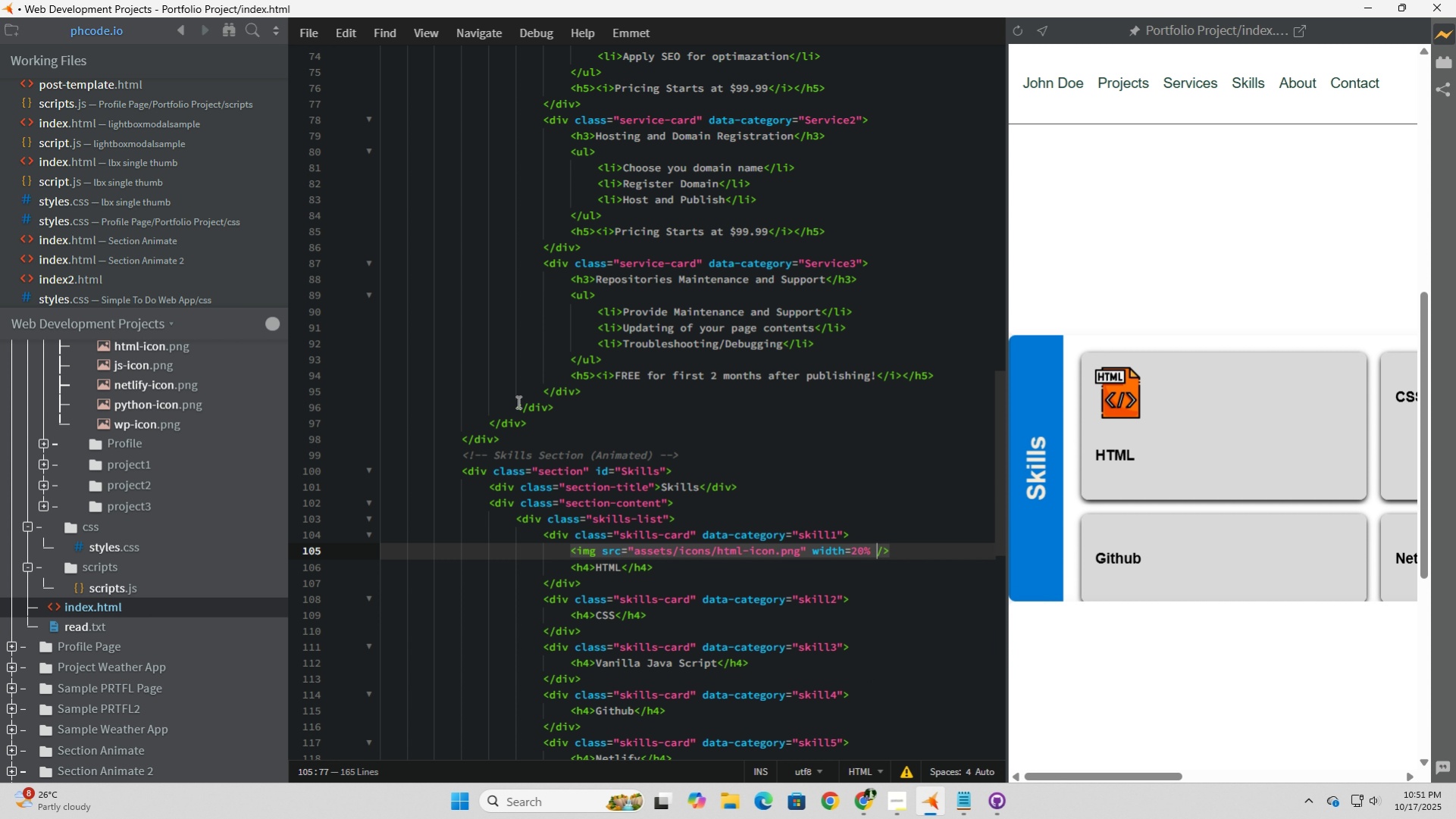 
scroll: coordinate [517, 402], scroll_direction: up, amount: 12.0
 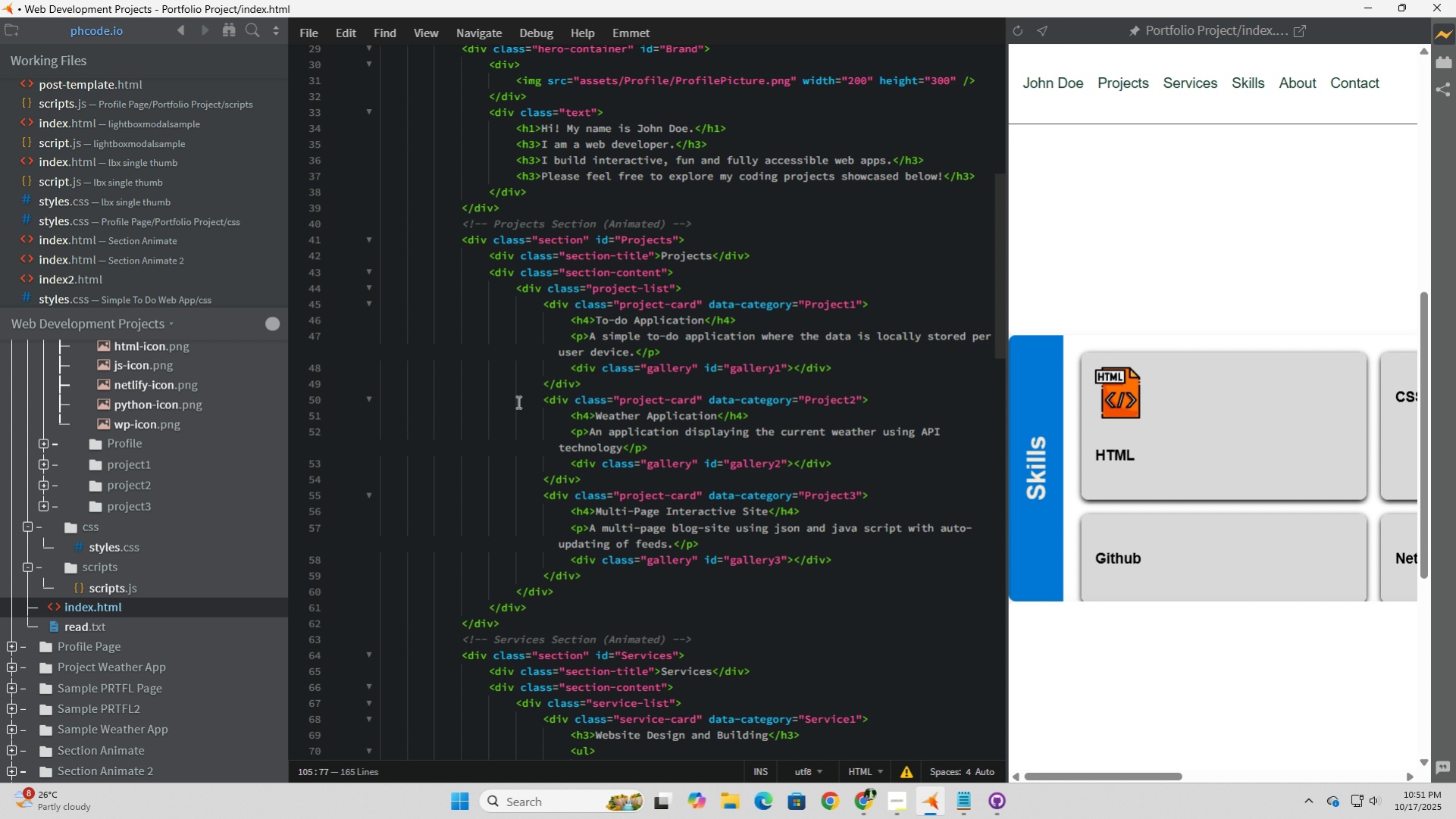 
scroll: coordinate [517, 402], scroll_direction: down, amount: 5.0
 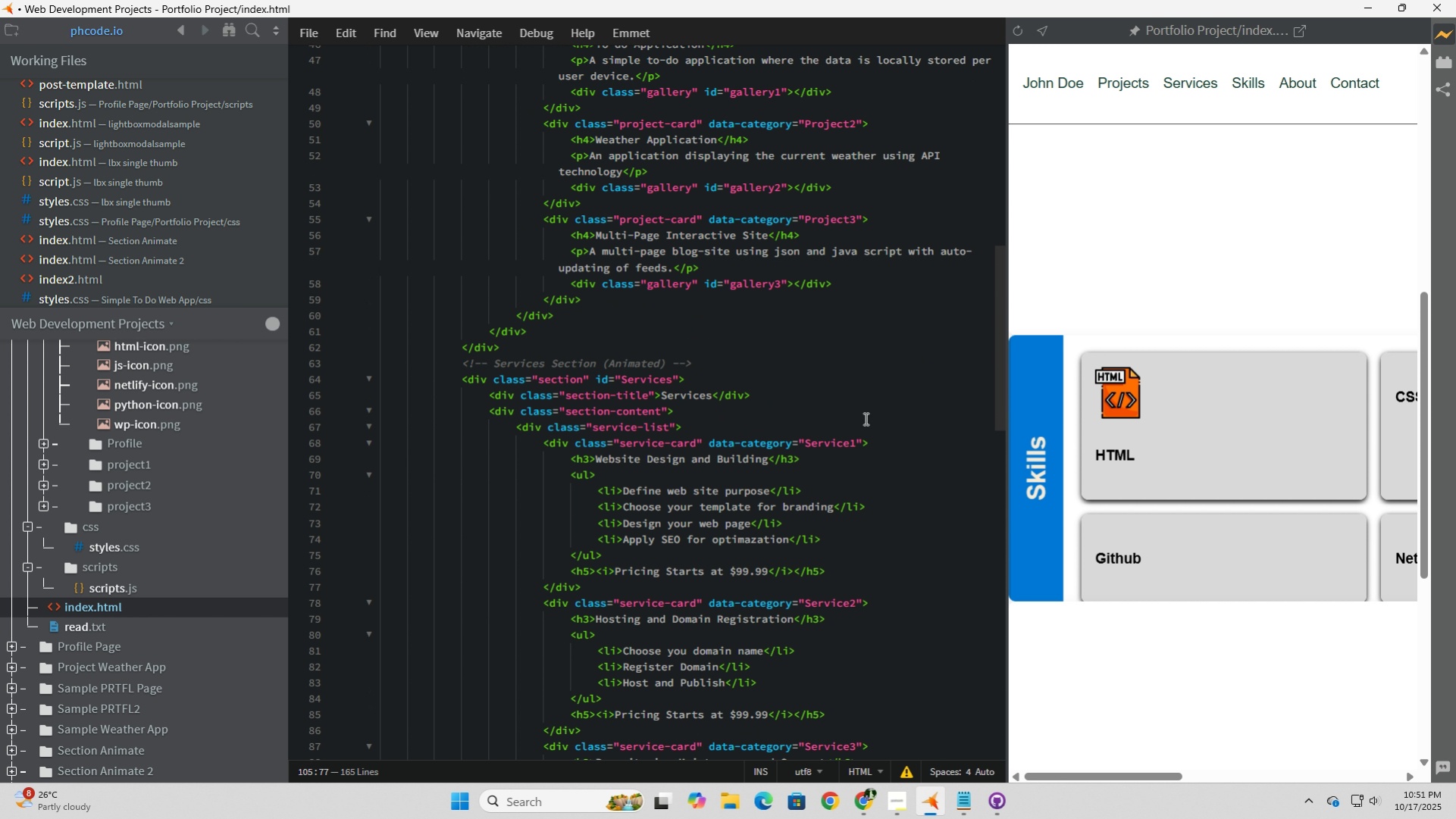 
left_click([894, 411])
 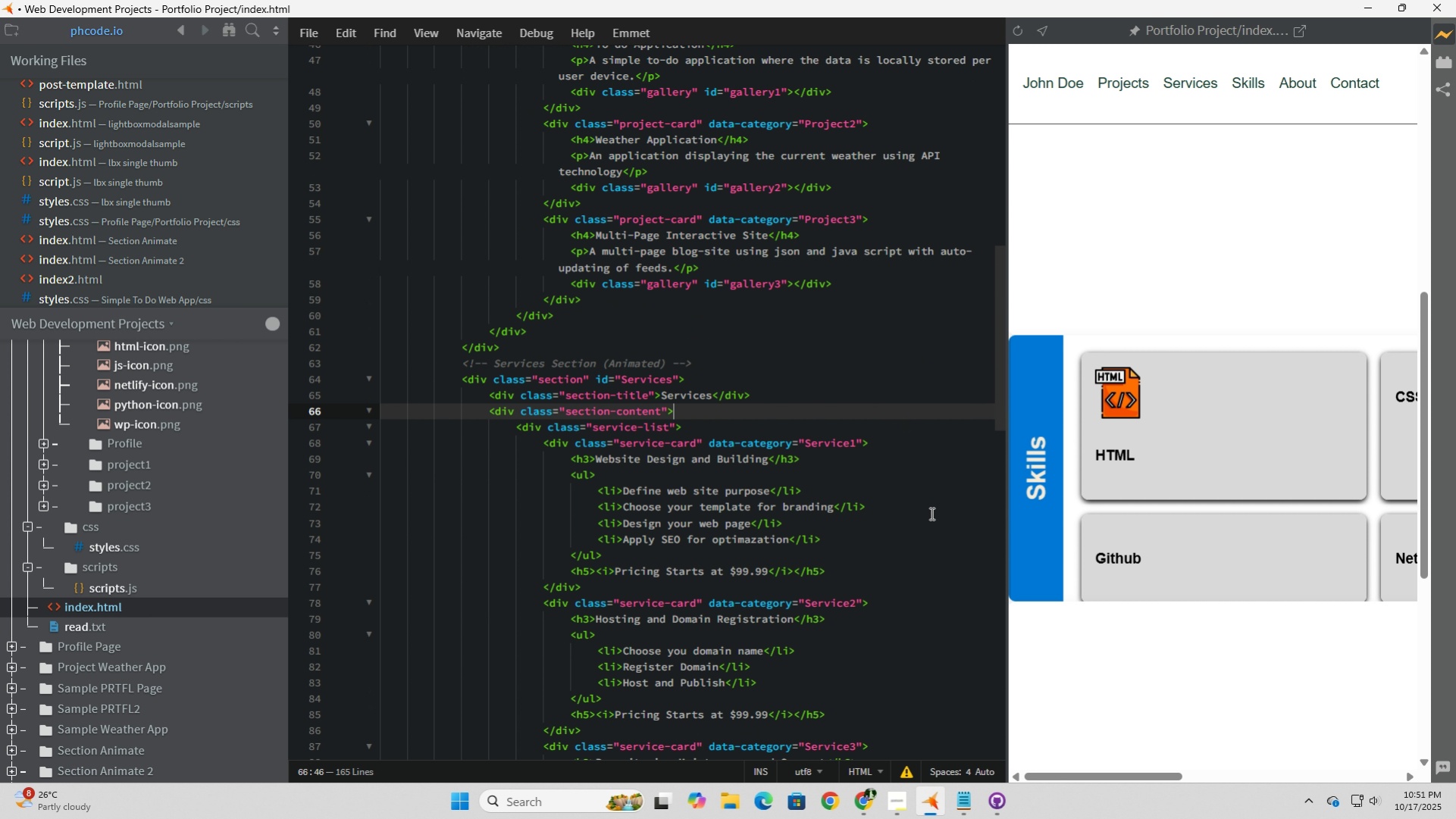 
left_click([930, 513])
 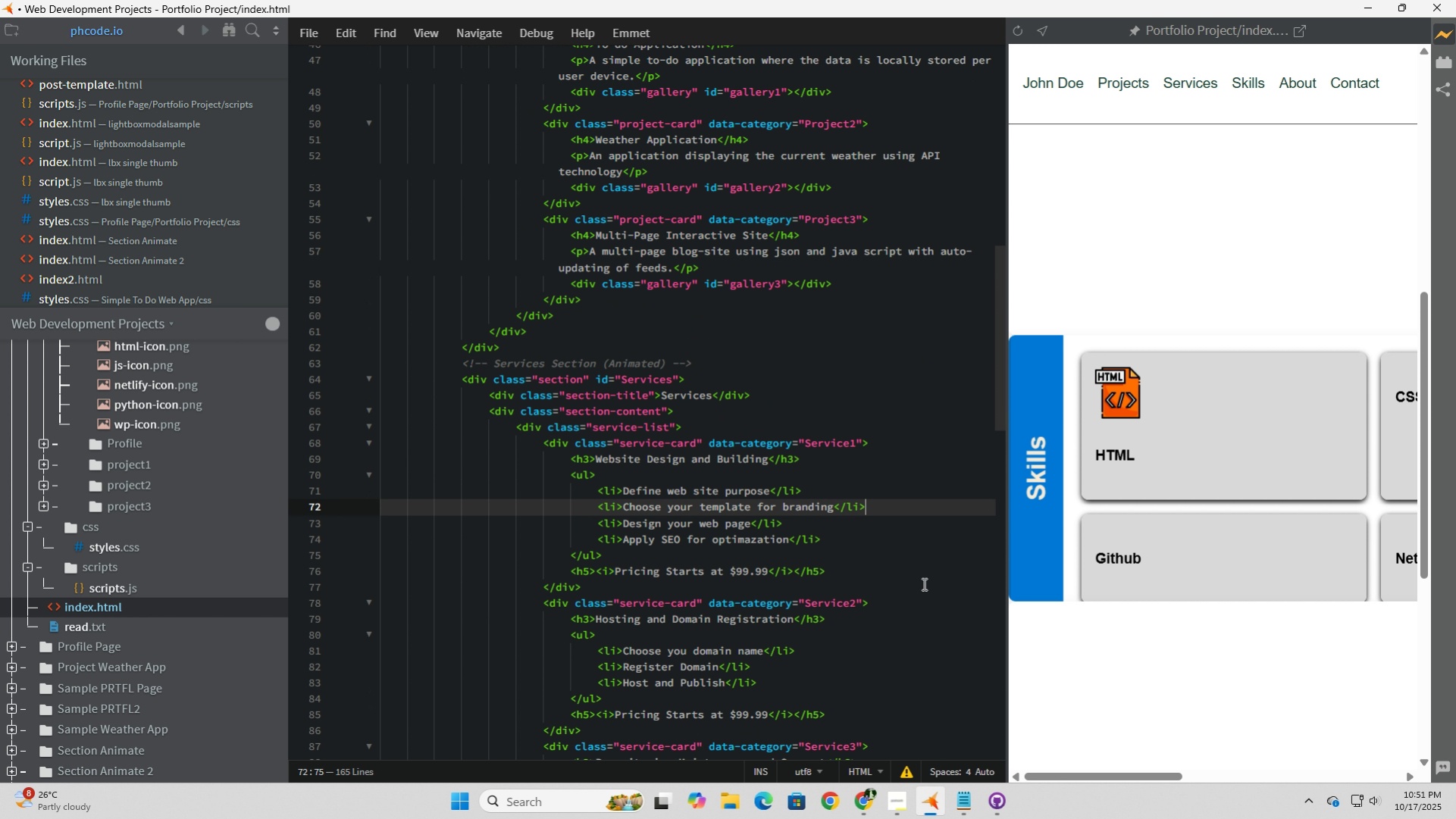 
scroll: coordinate [922, 583], scroll_direction: down, amount: 2.0
 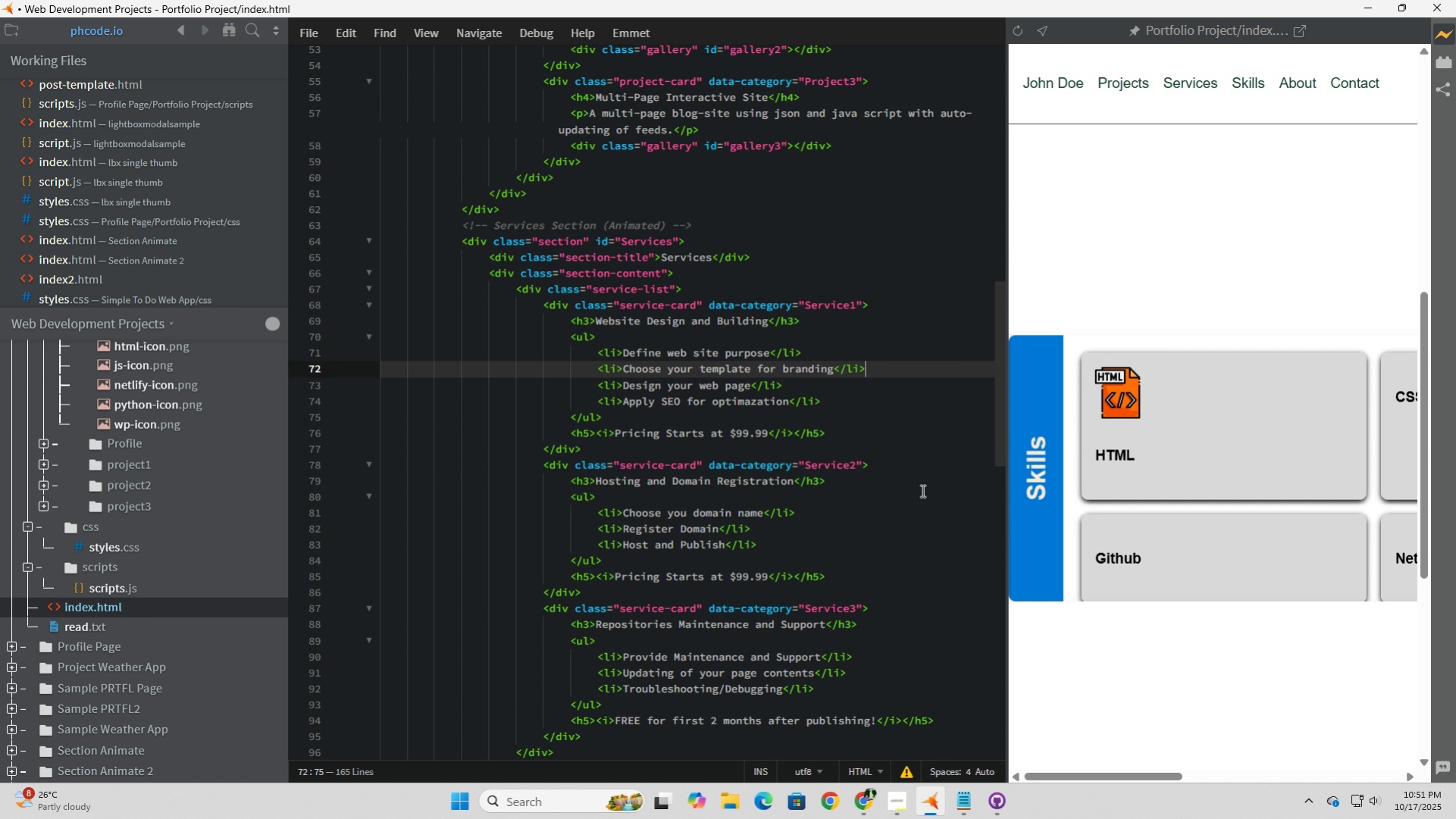 
left_click([921, 487])
 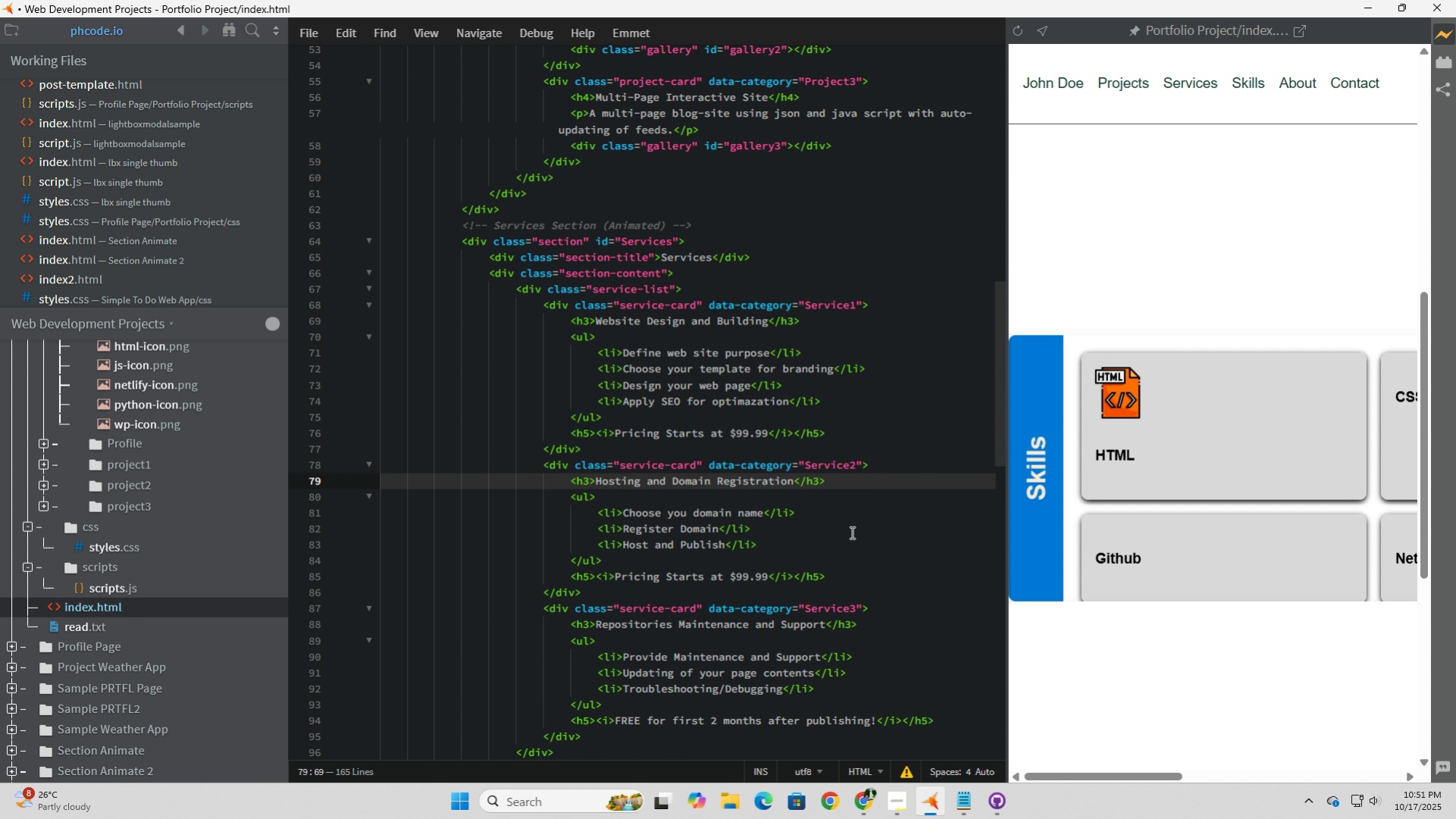 
left_click([850, 532])
 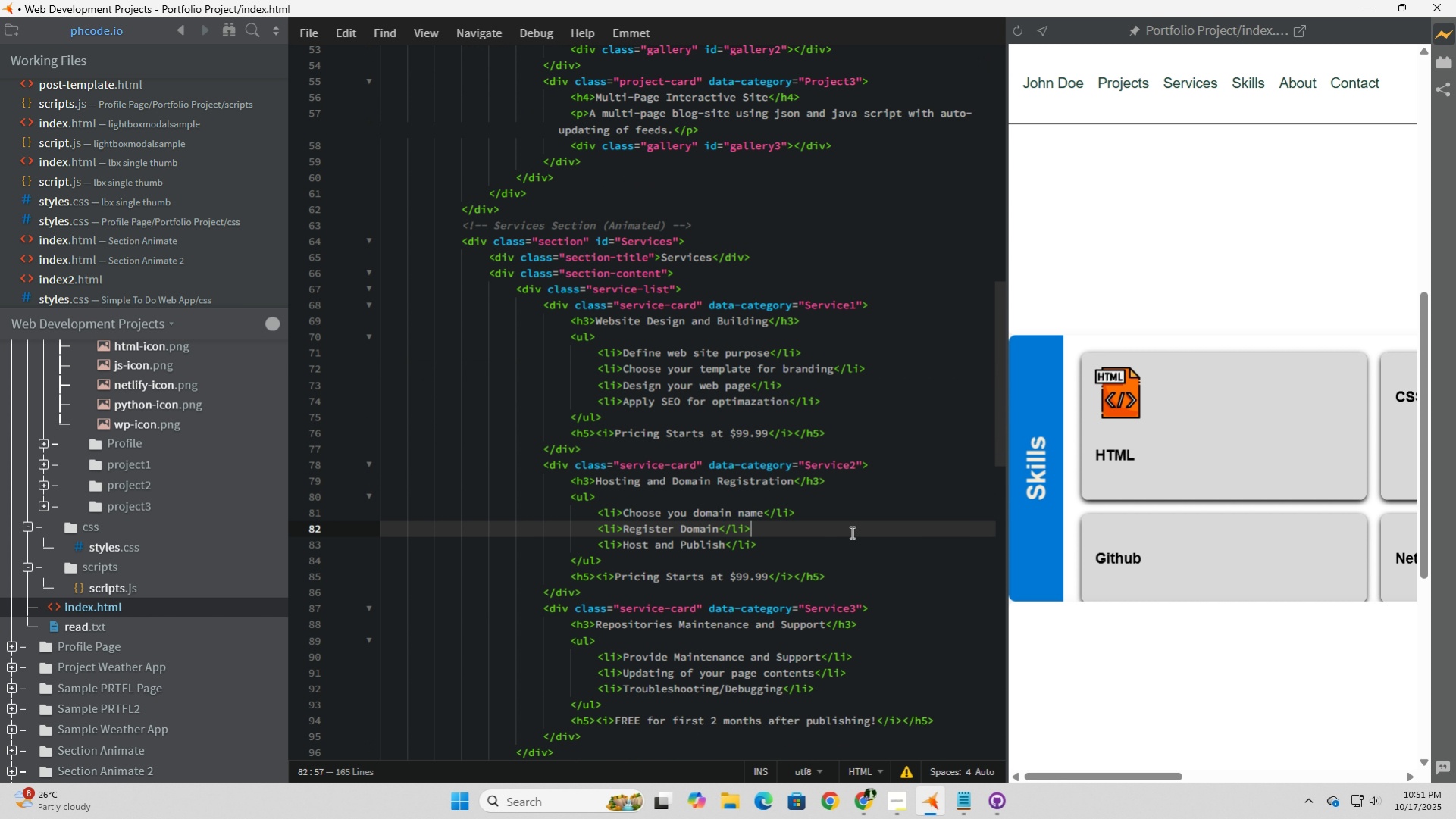 
scroll: coordinate [850, 532], scroll_direction: down, amount: 5.0
 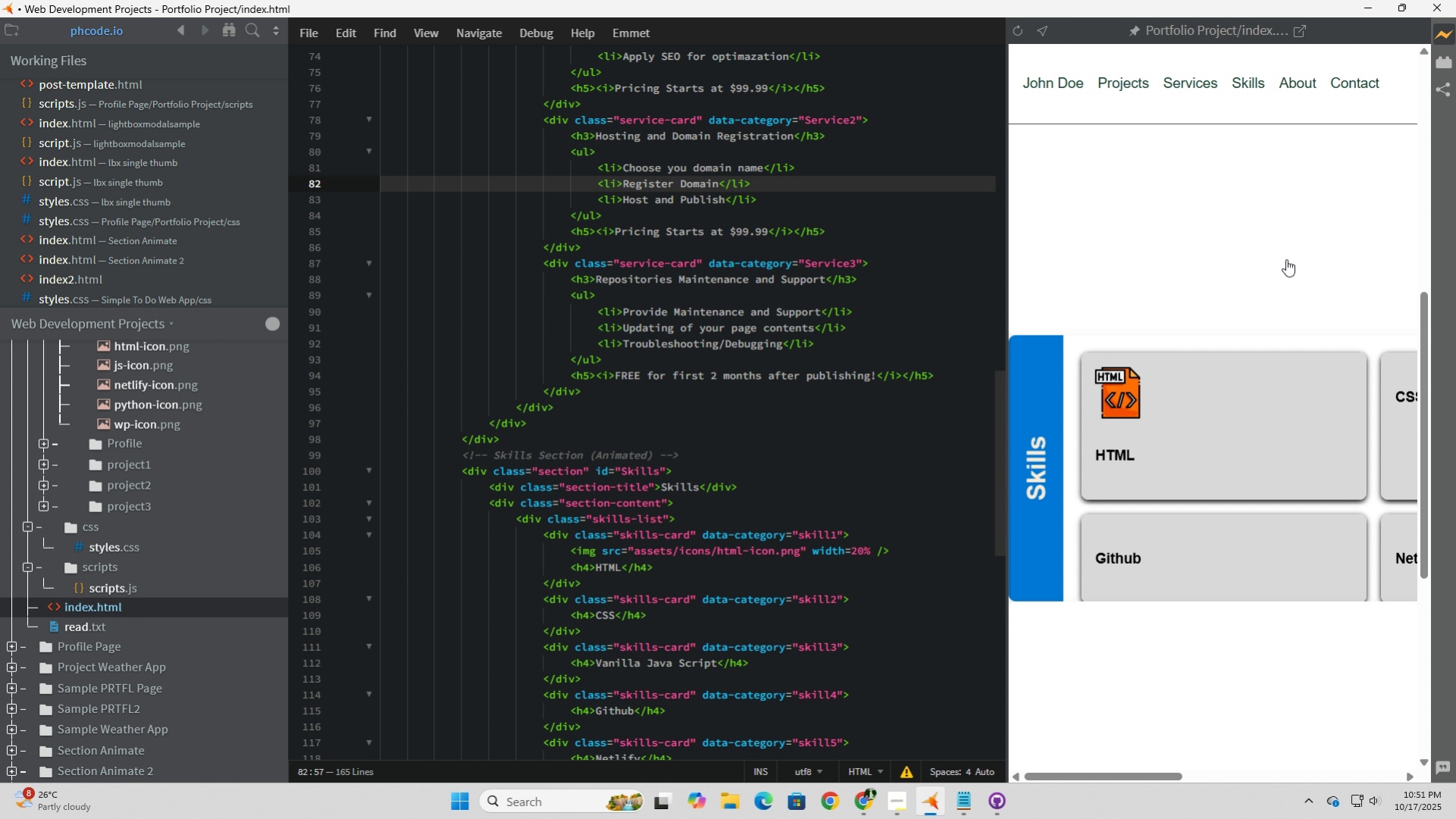 
left_click([1285, 257])
 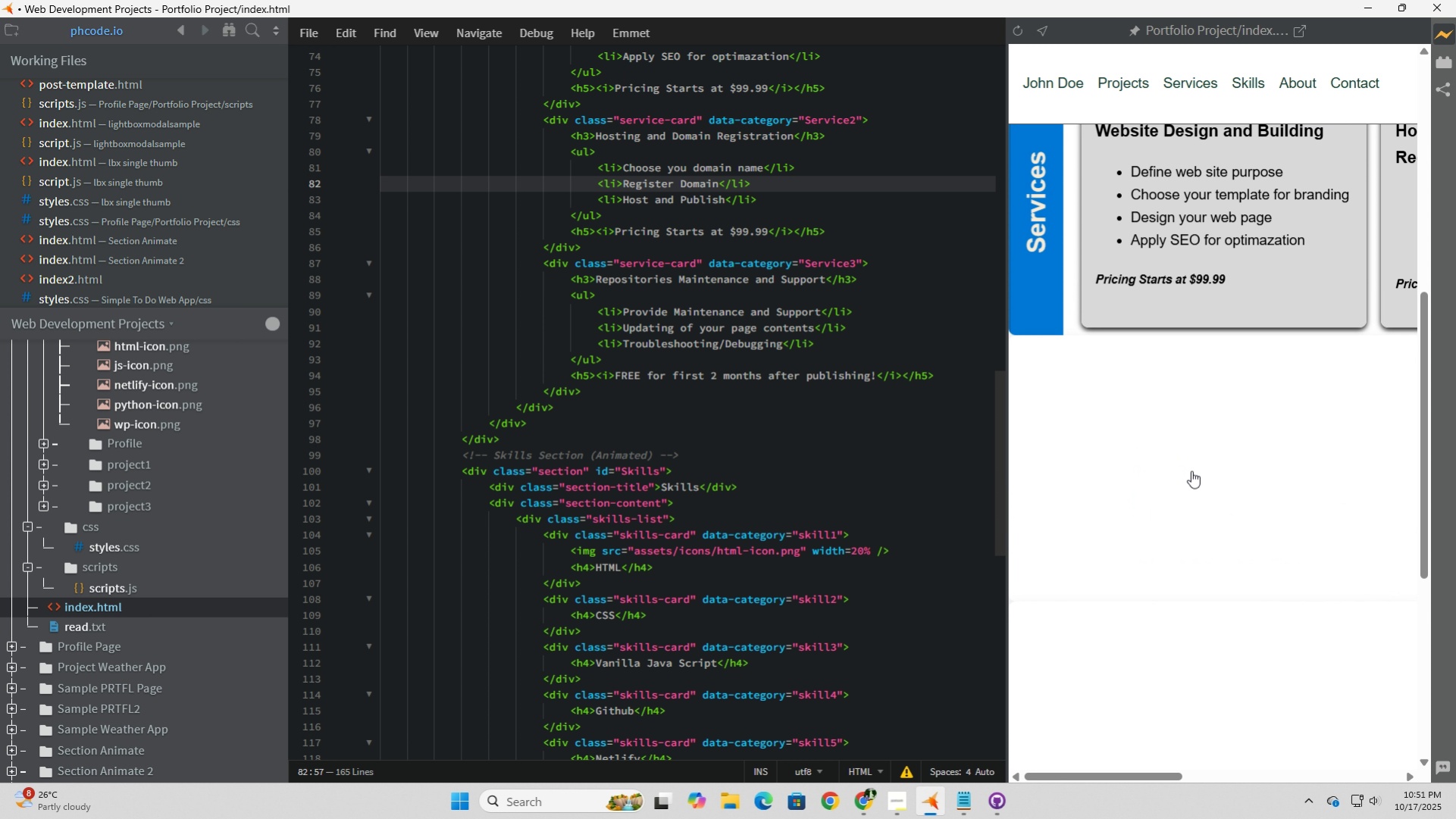 
left_click([1193, 482])
 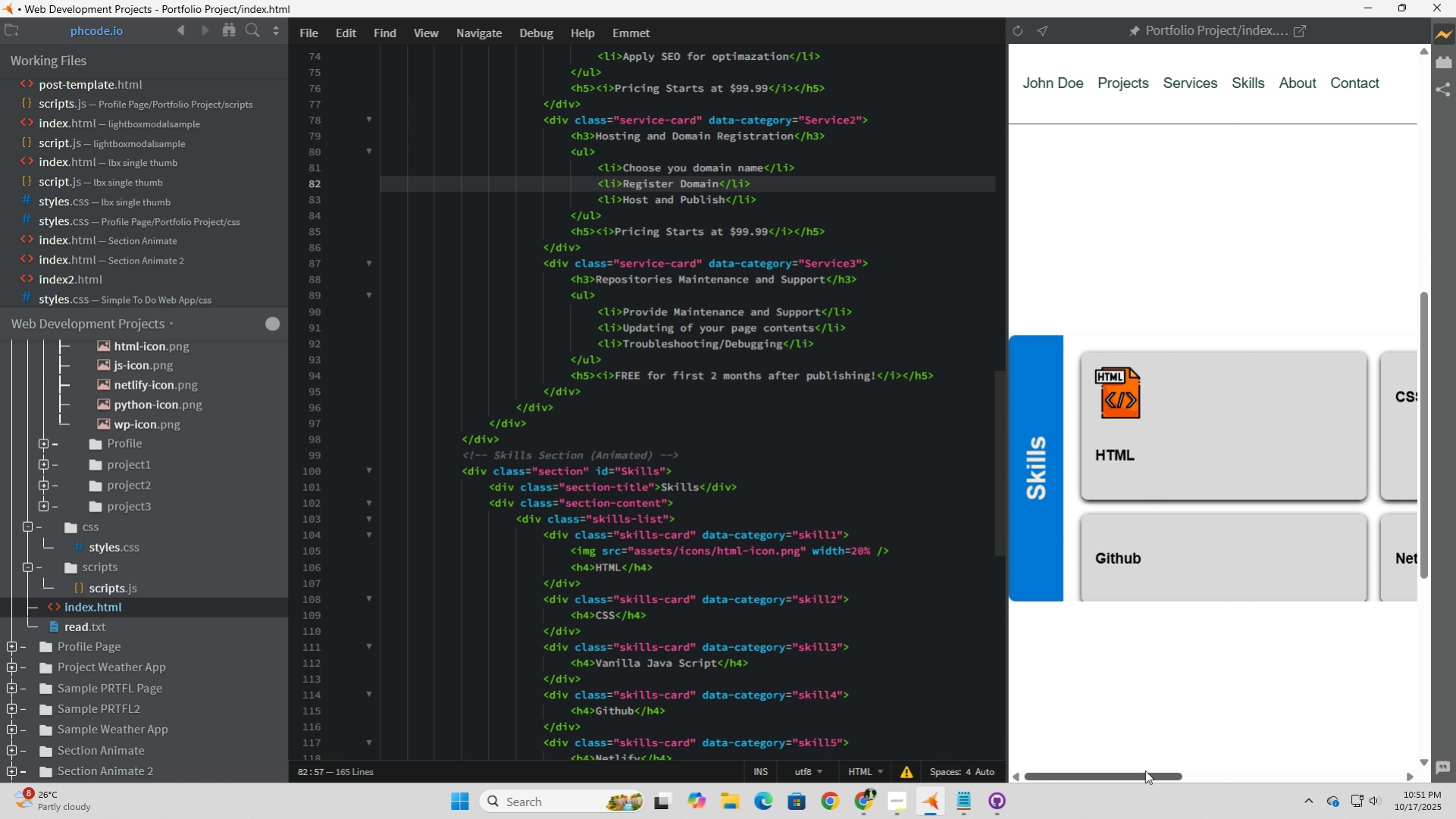 
left_click_drag(start_coordinate=[1150, 771], to_coordinate=[1159, 767])
 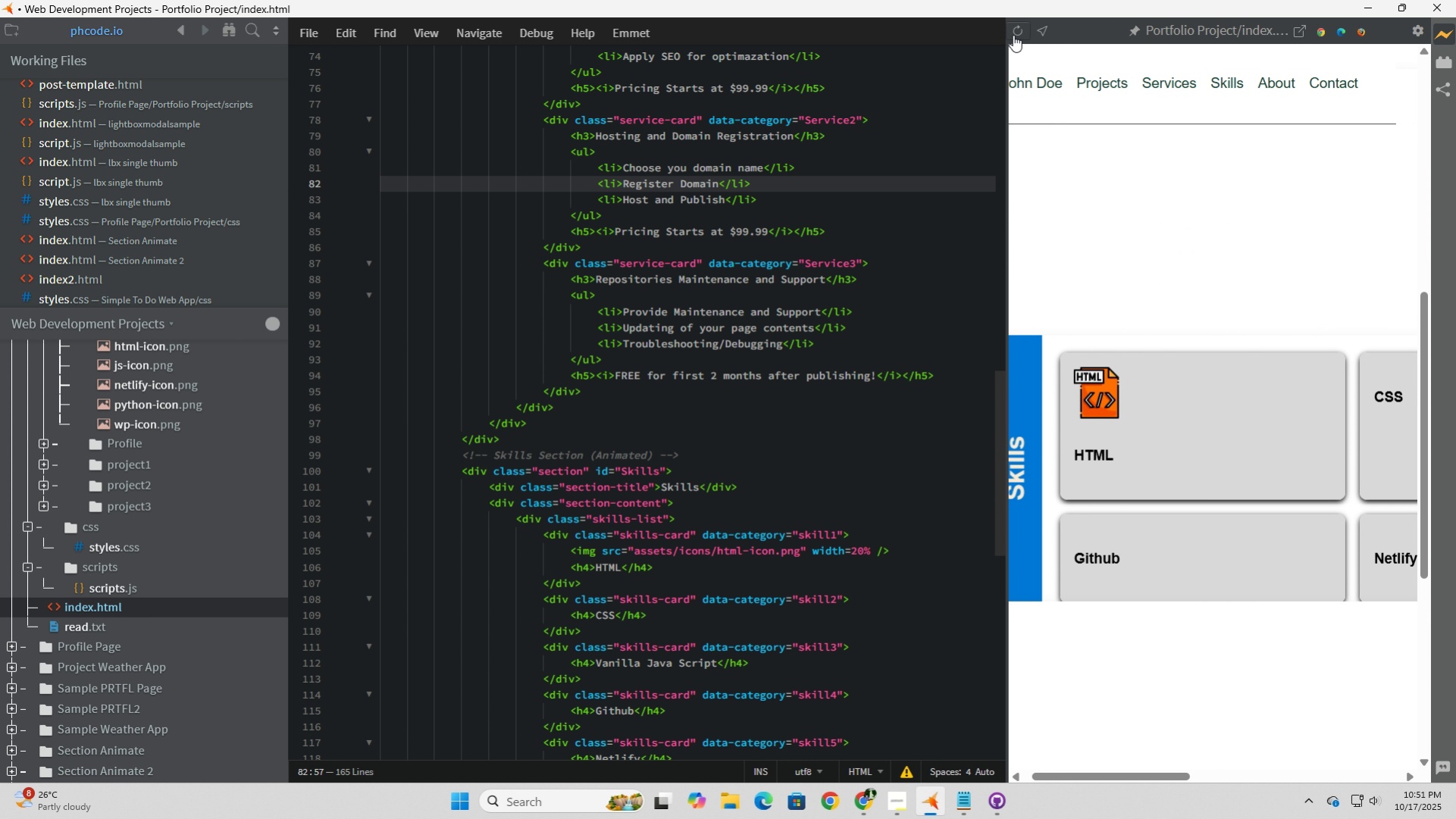 
left_click([1016, 35])
 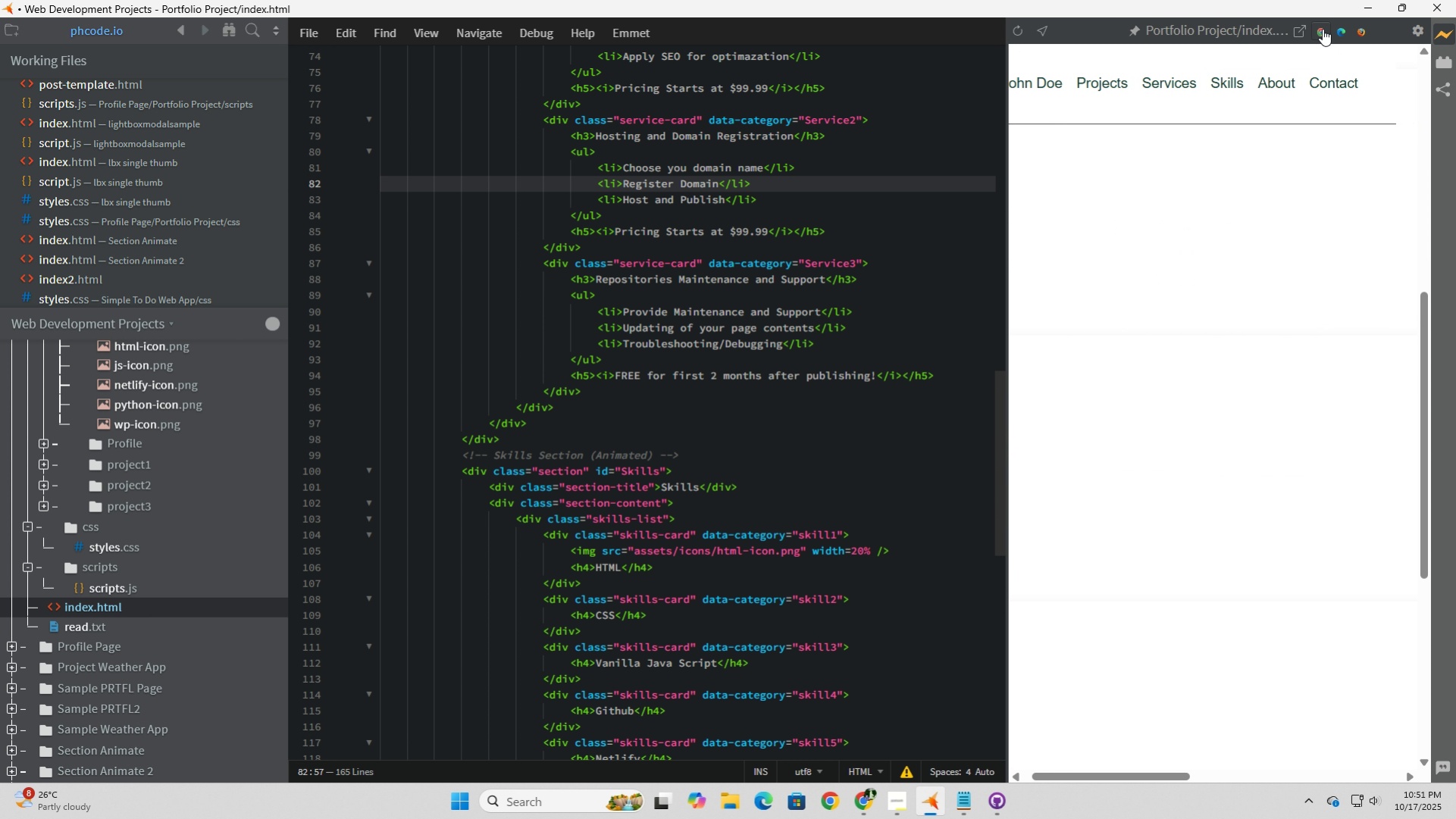 
left_click([1322, 29])
 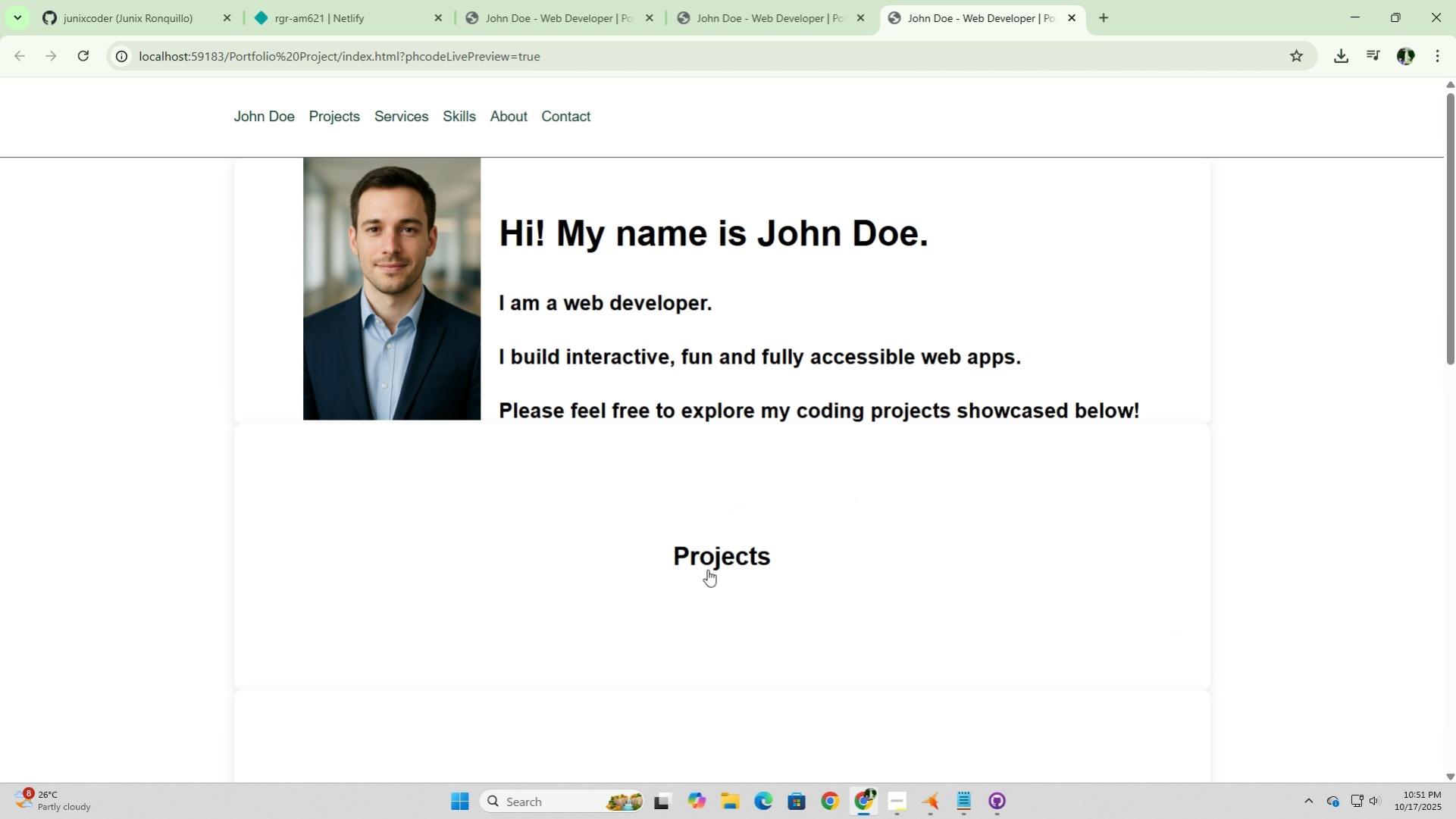 
scroll: coordinate [712, 570], scroll_direction: down, amount: 4.0
 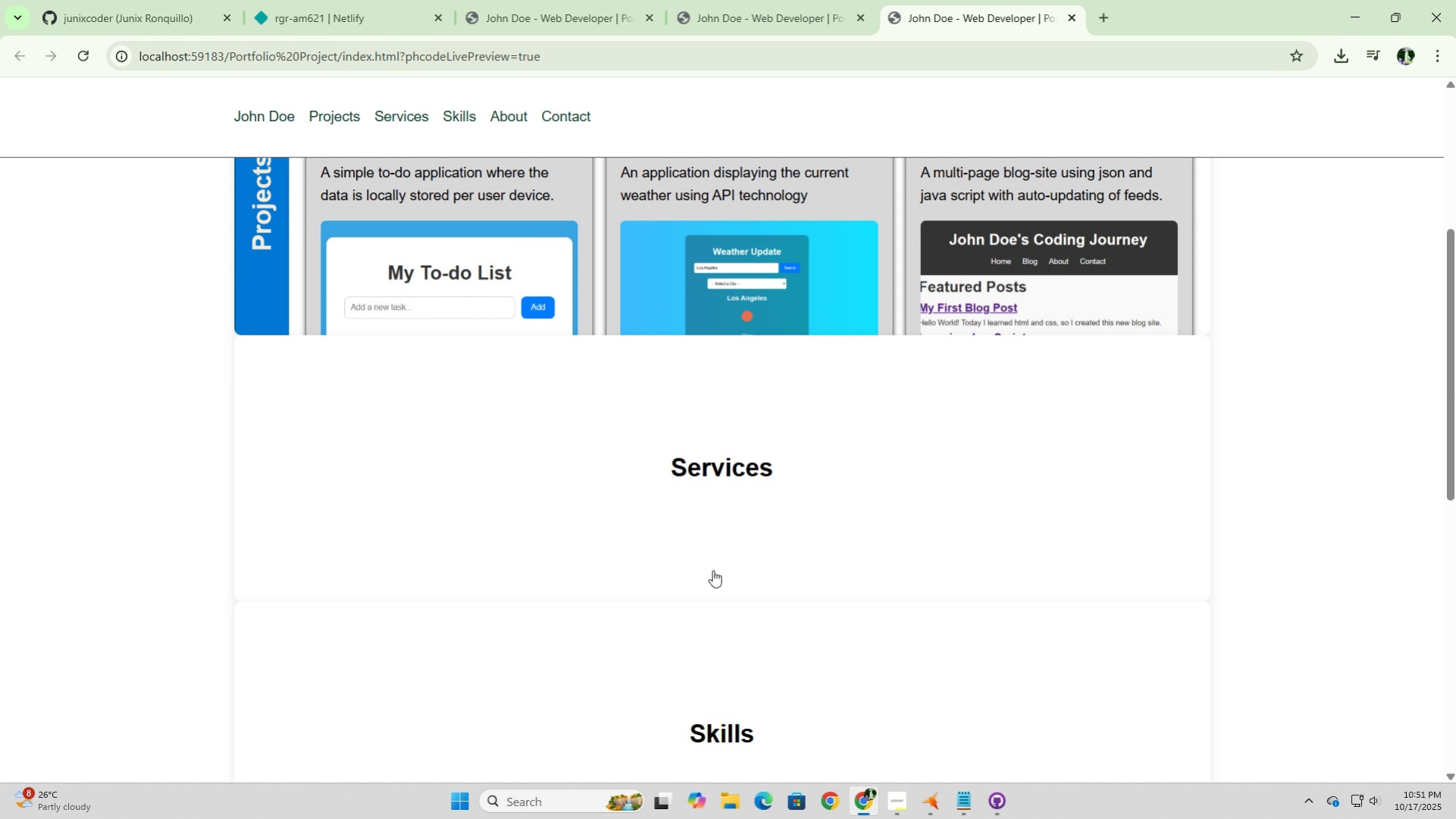 
left_click([719, 563])
 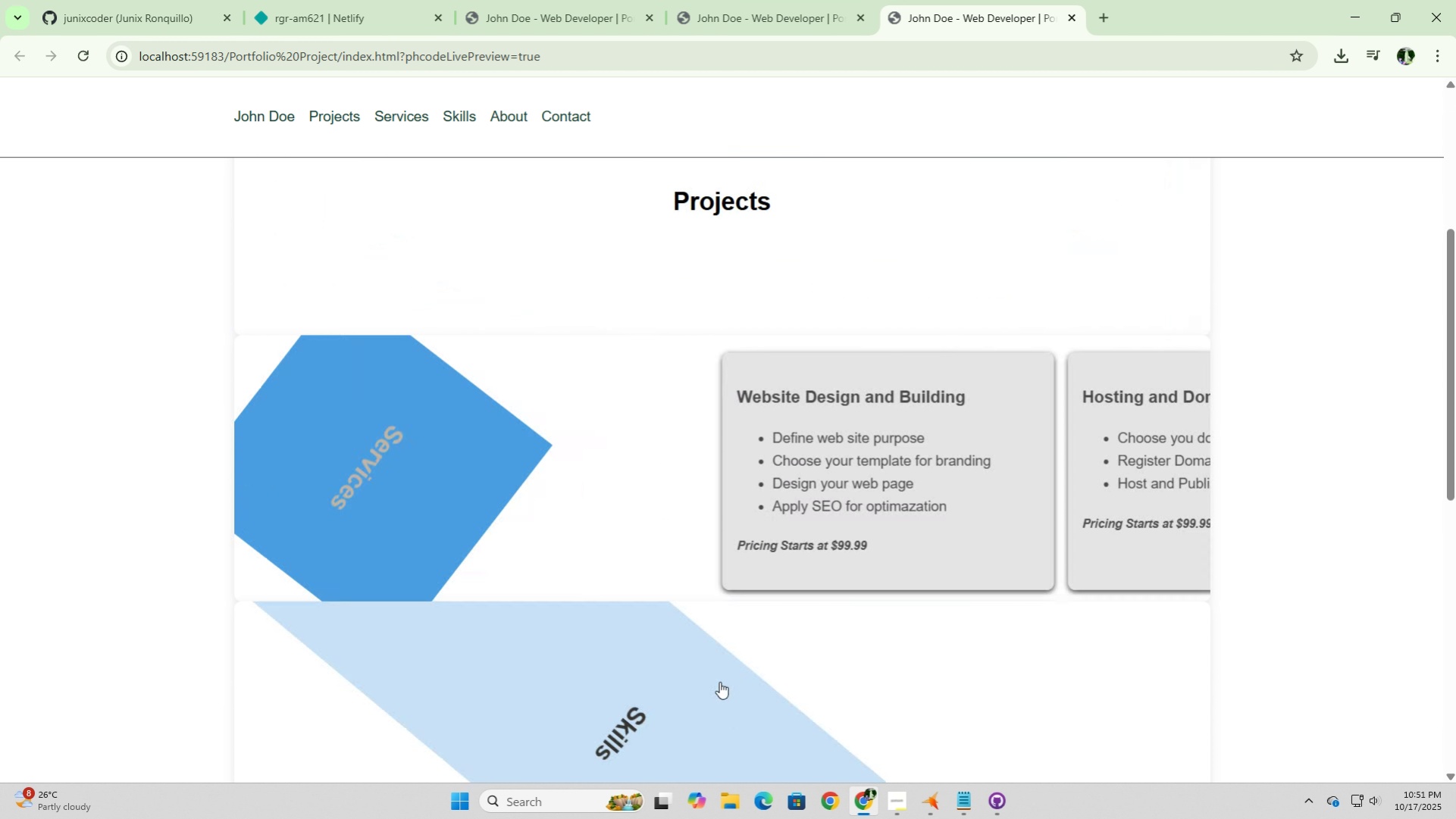 
scroll: coordinate [722, 672], scroll_direction: down, amount: 3.0
 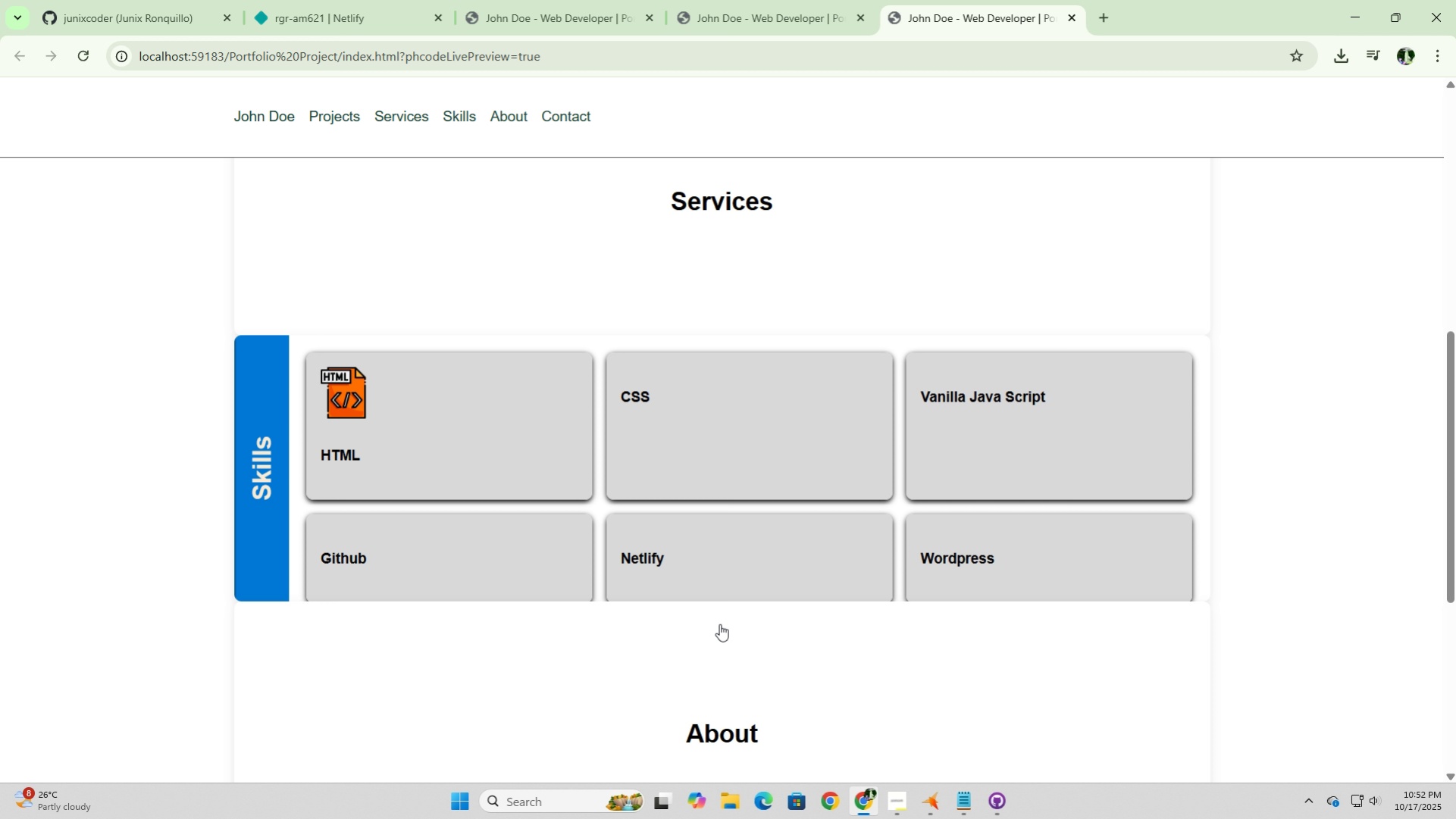 
wait(17.09)
 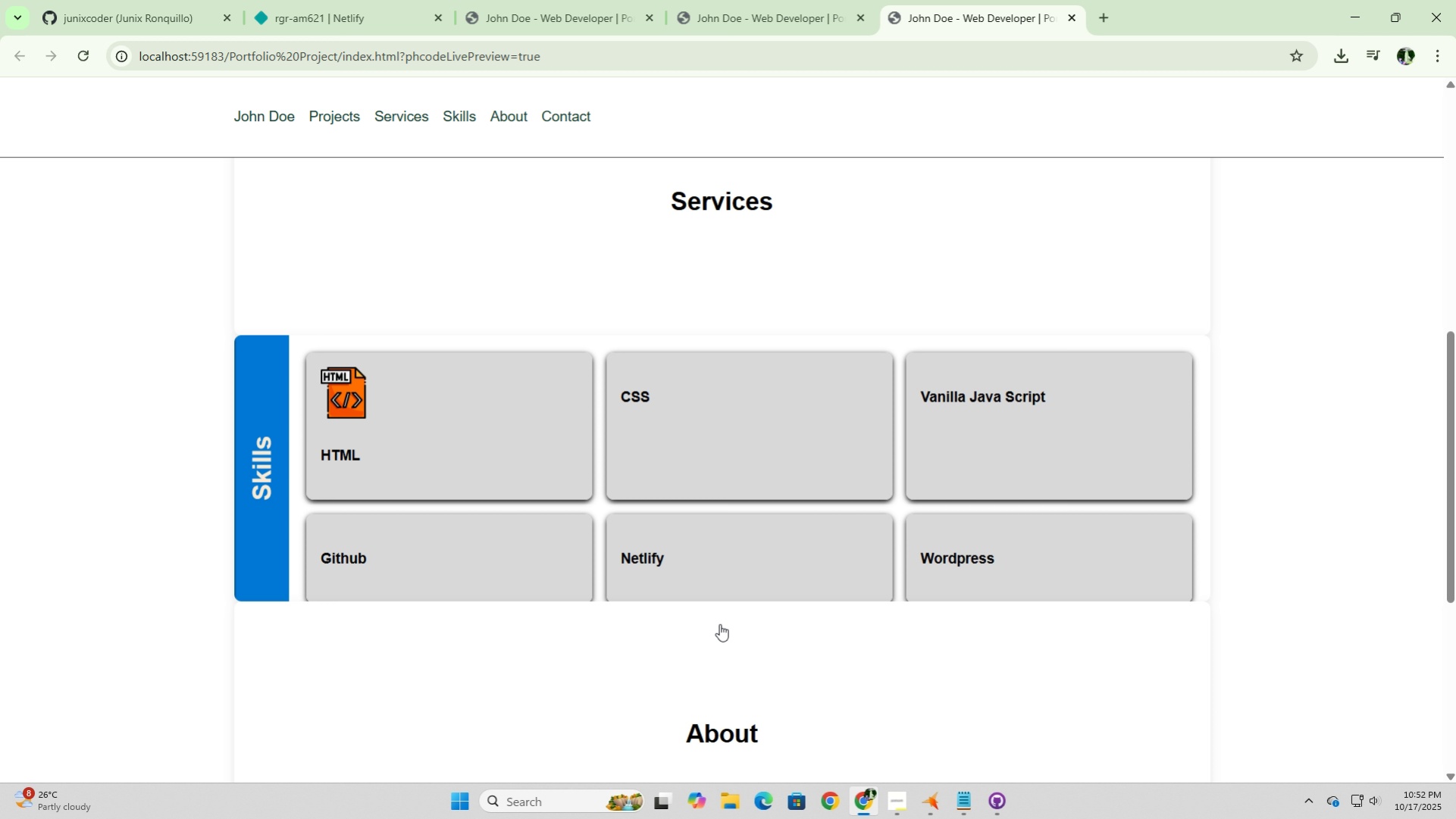 
left_click([929, 808])
 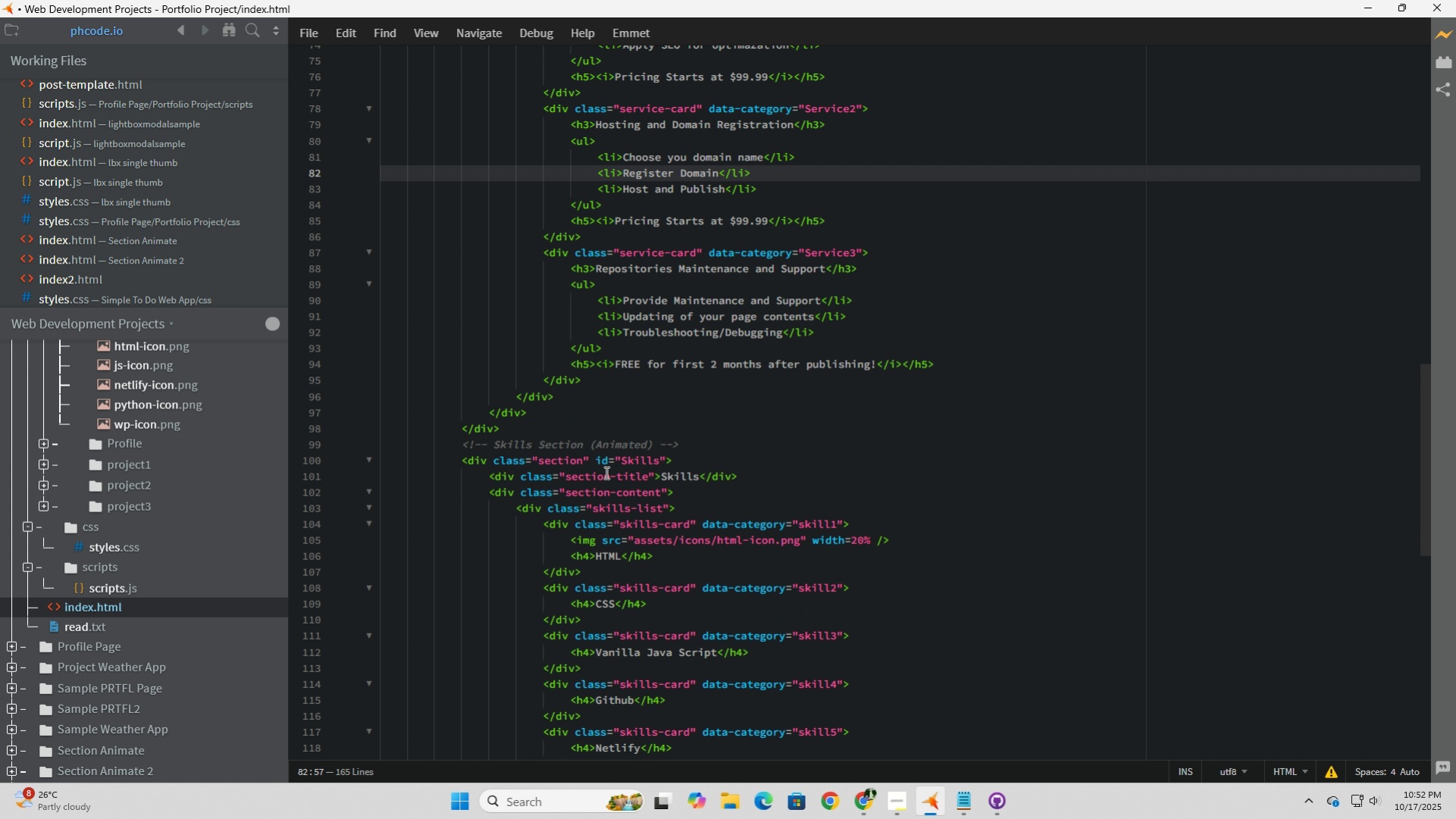 
scroll: coordinate [649, 498], scroll_direction: up, amount: 22.0
 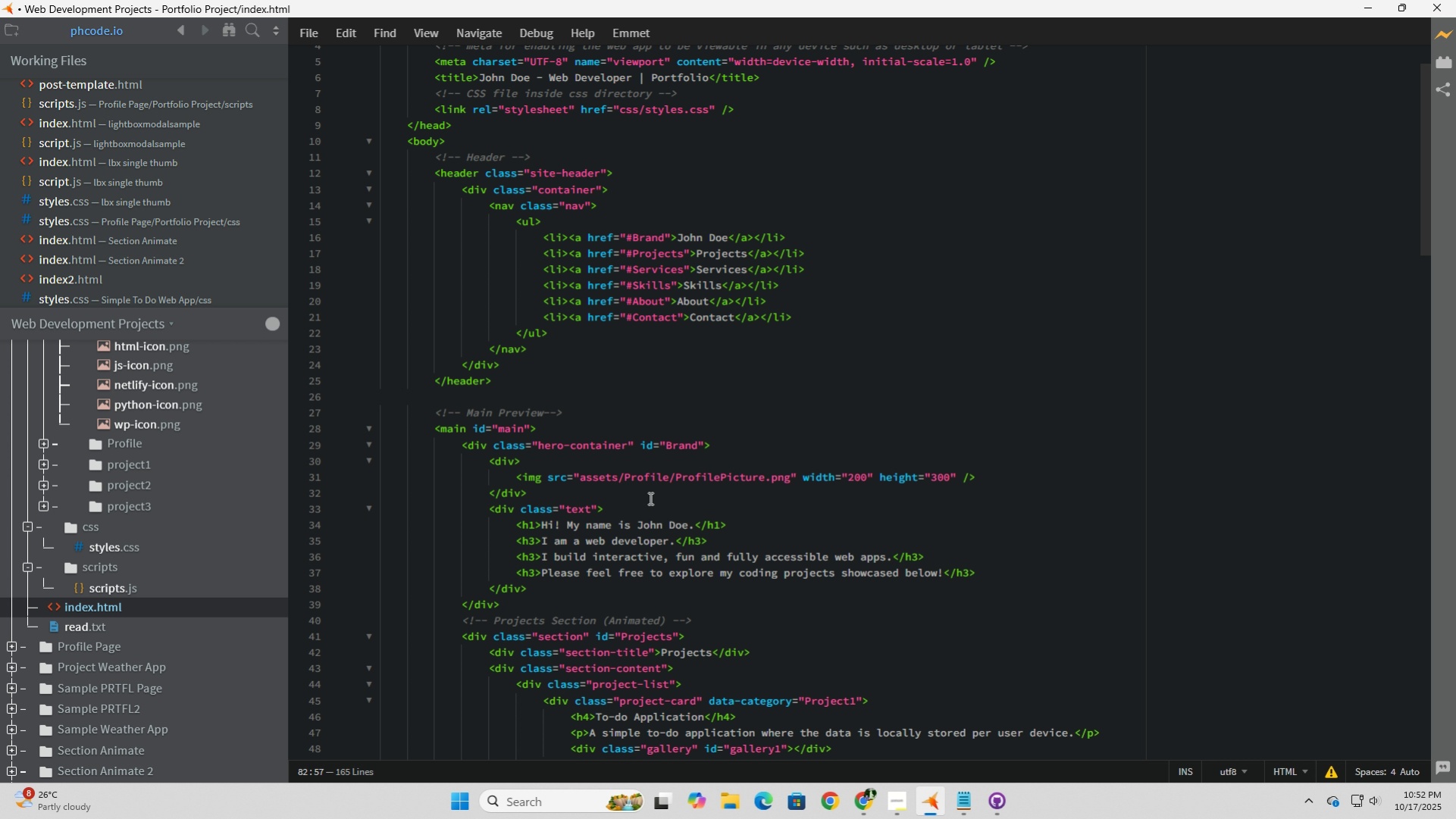 
wait(13.53)
 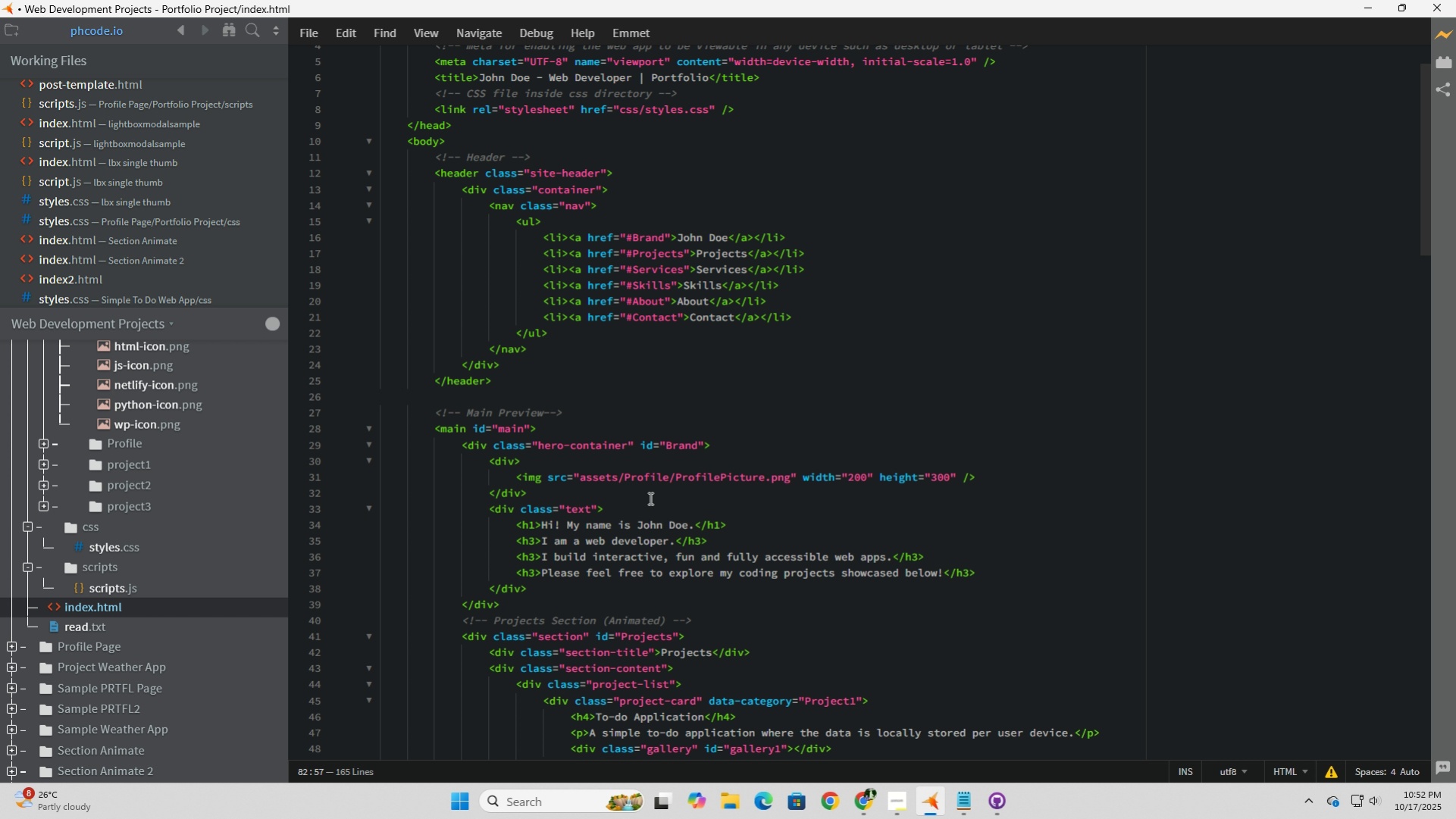 
scroll: coordinate [650, 499], scroll_direction: down, amount: 29.0
 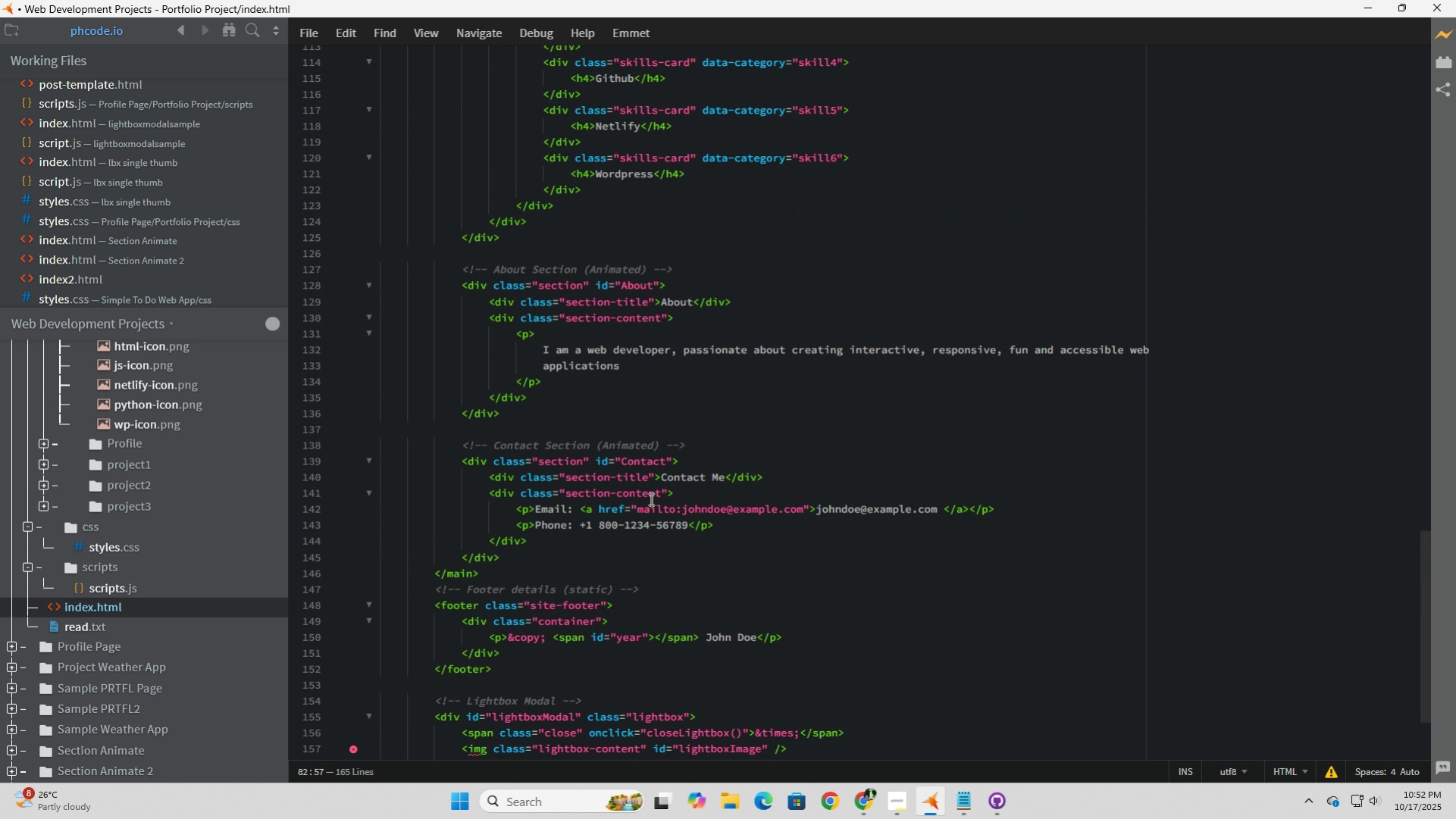 
scroll: coordinate [650, 499], scroll_direction: up, amount: 4.0
 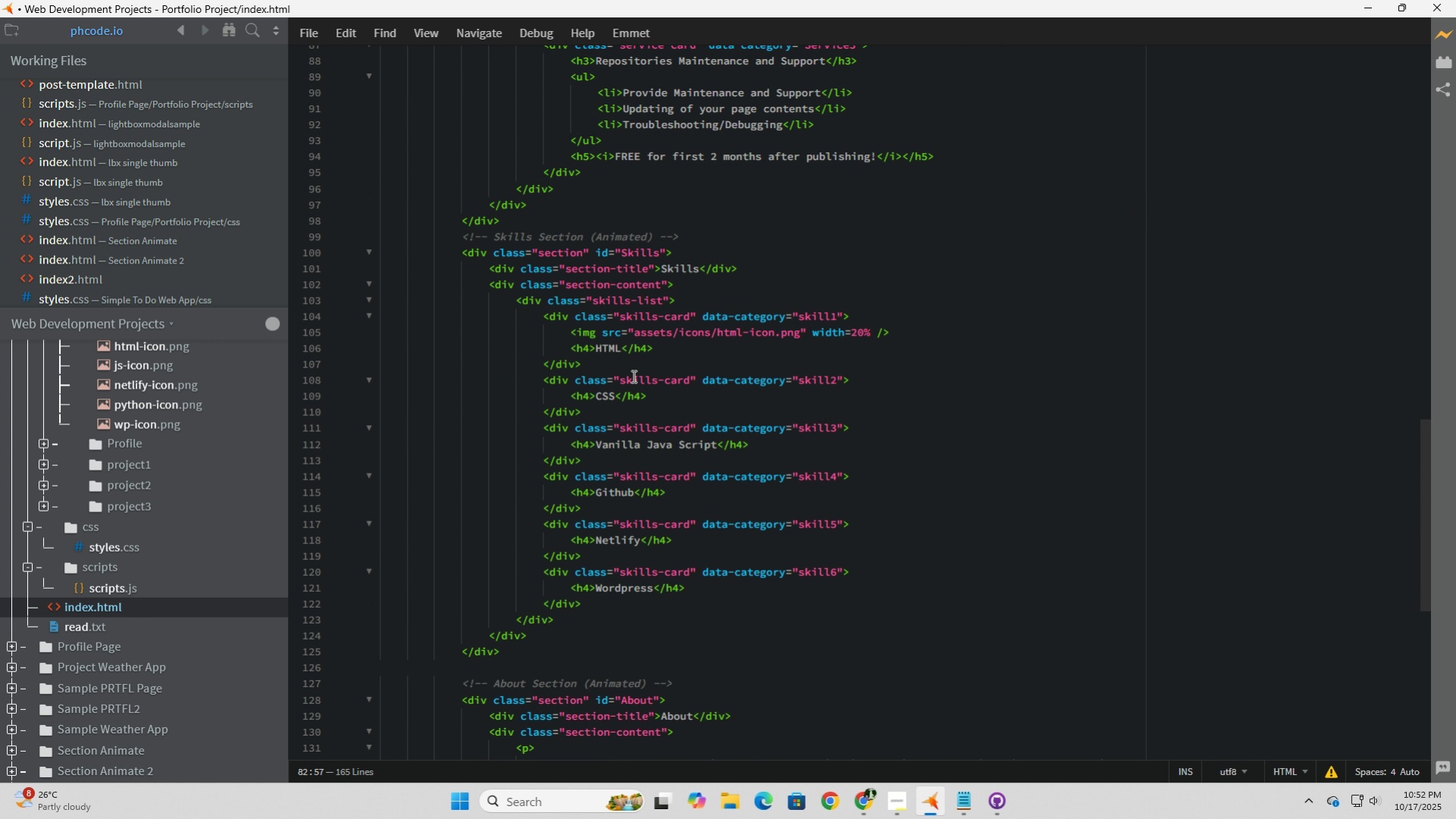 
left_click([870, 314])
 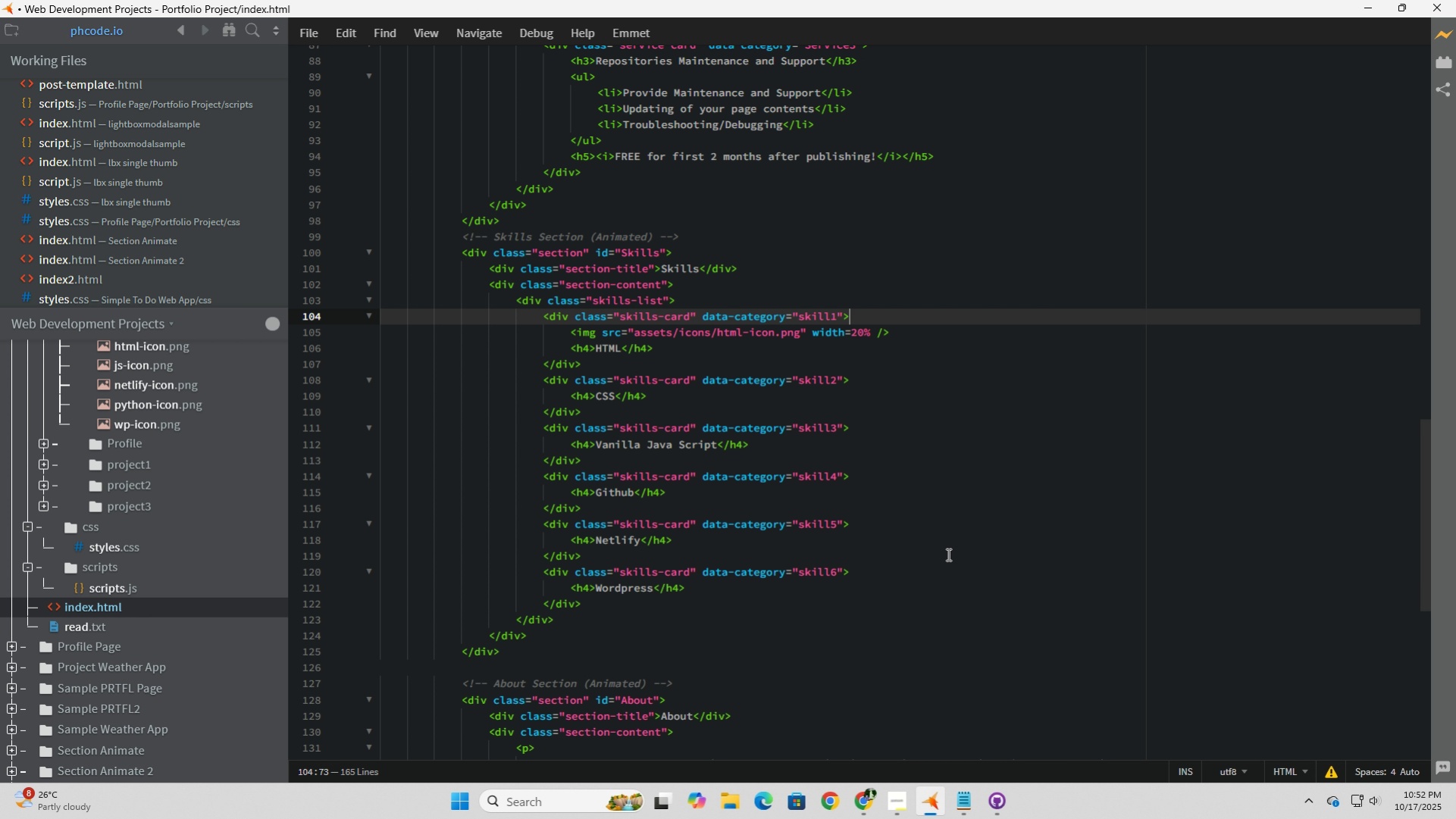 
key(Enter)
 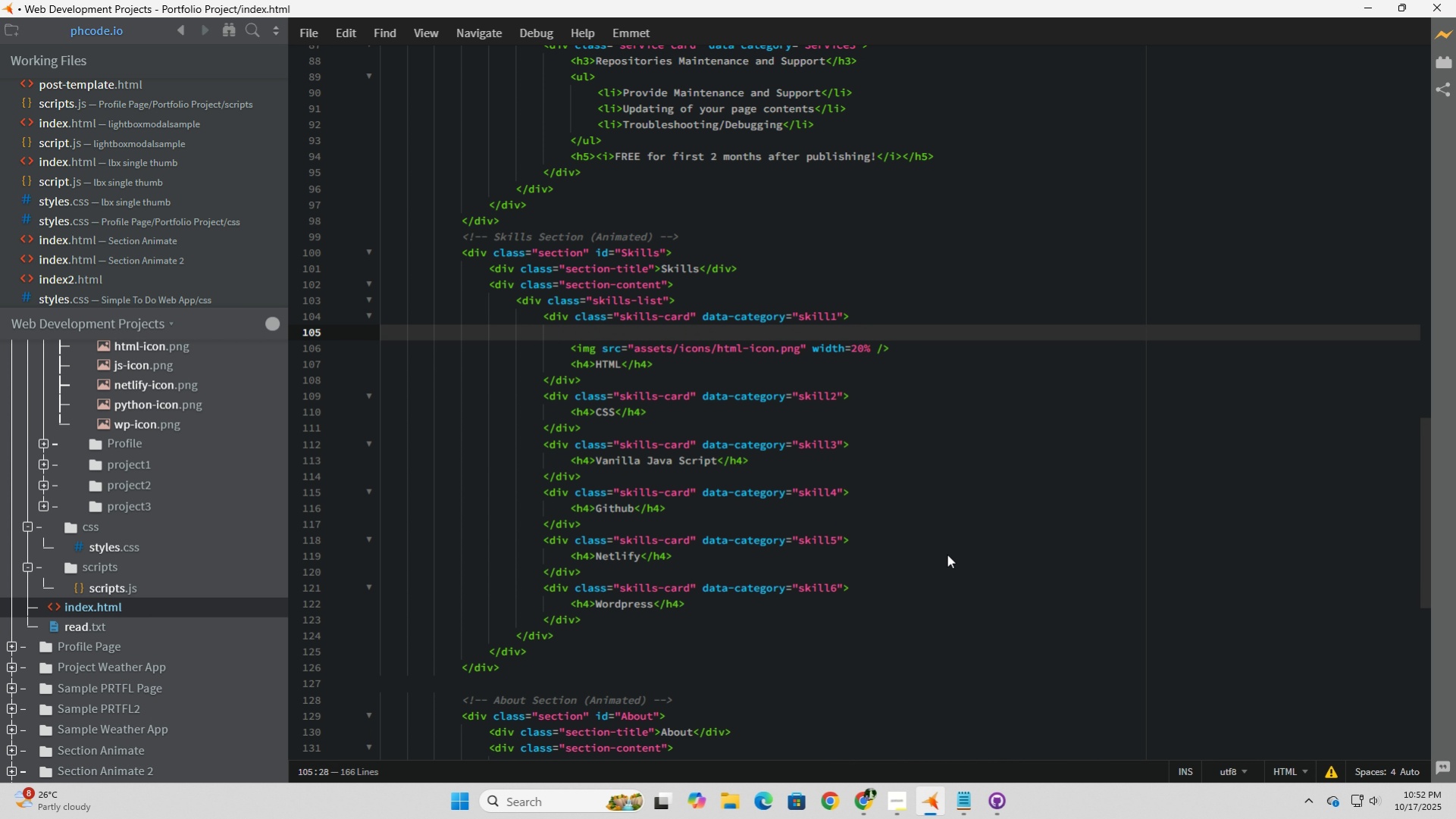 
type( <div>)
 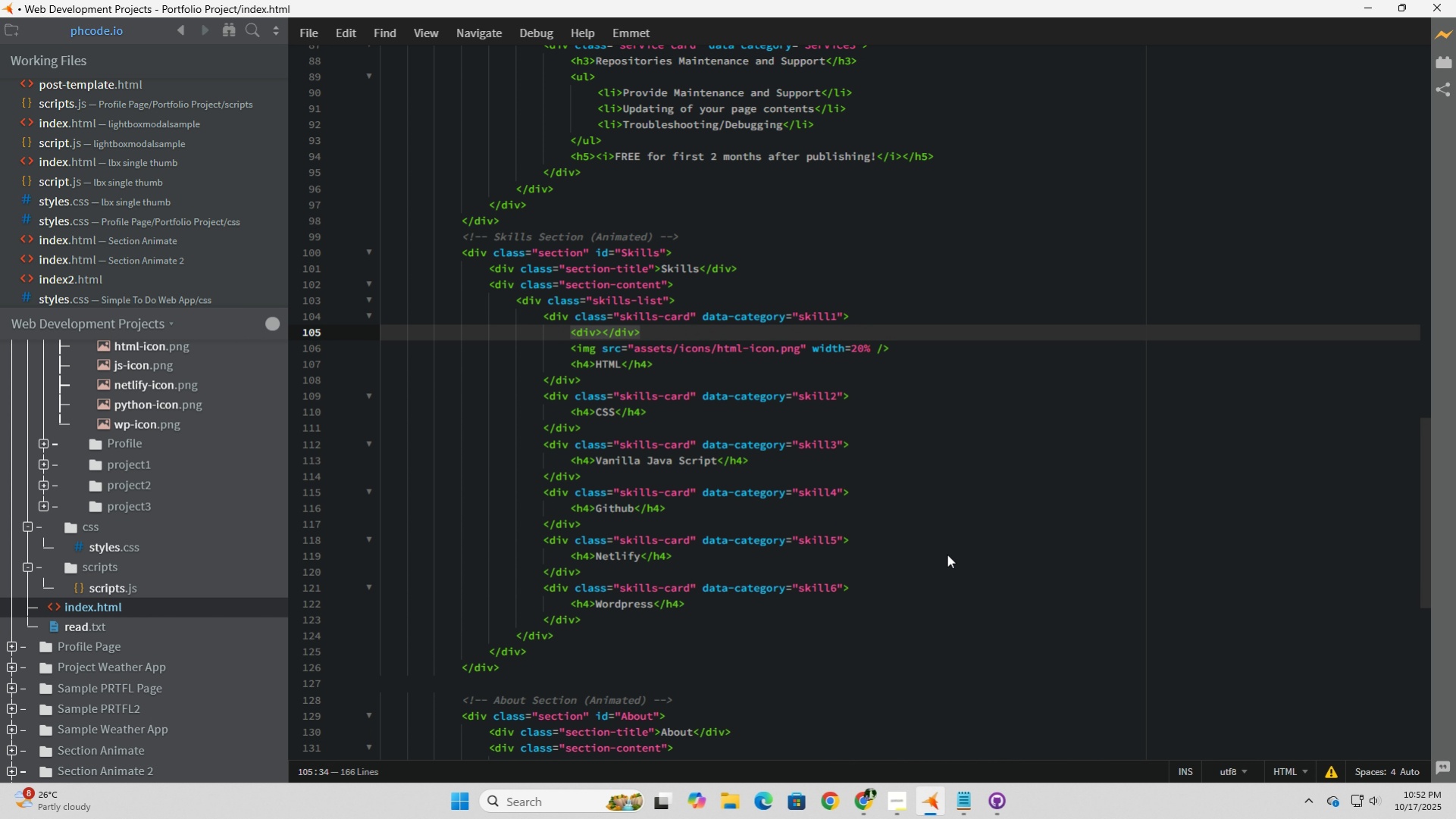 
left_click_drag(start_coordinate=[646, 334], to_coordinate=[605, 334])
 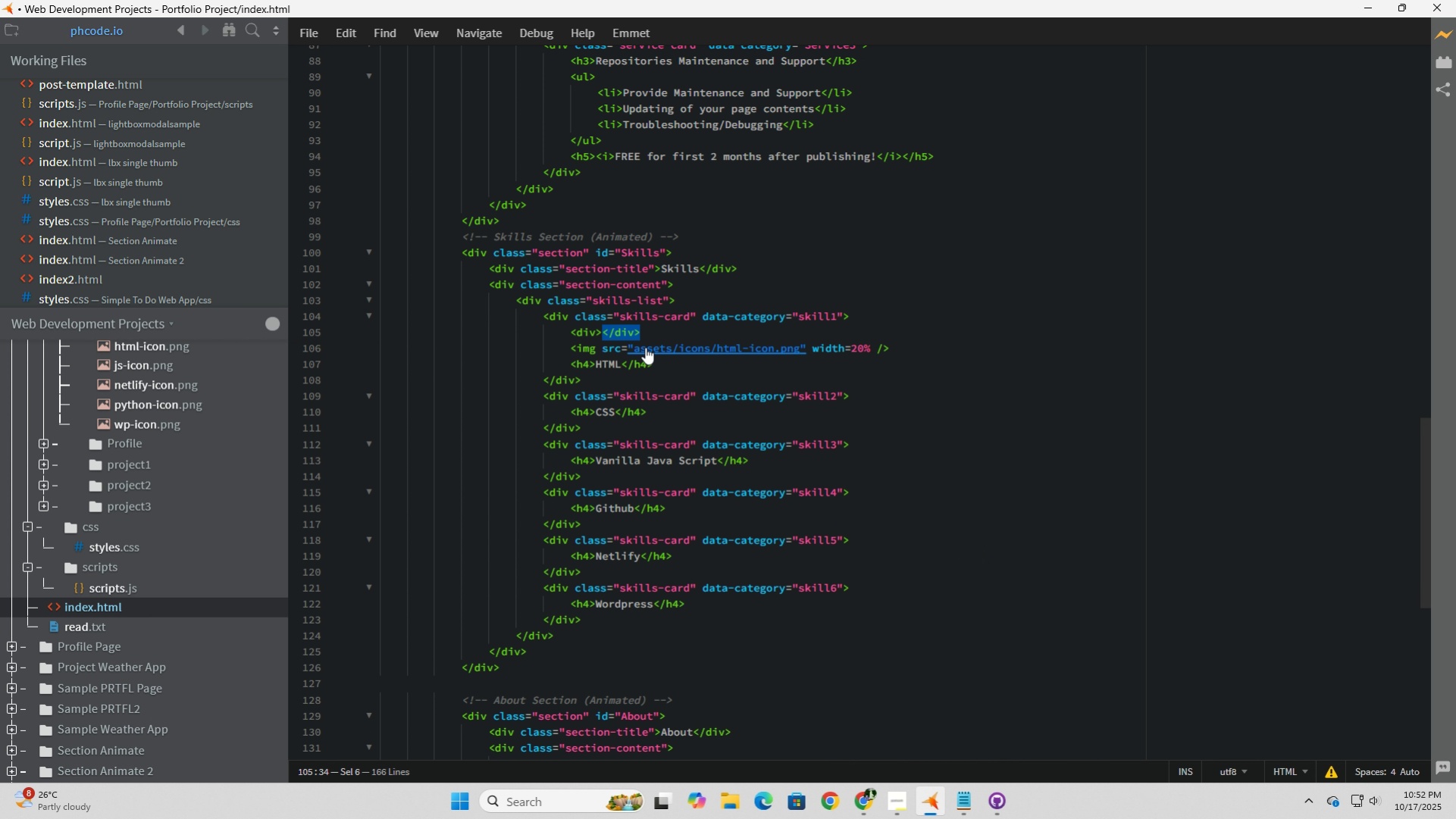 
key(Control+X)
 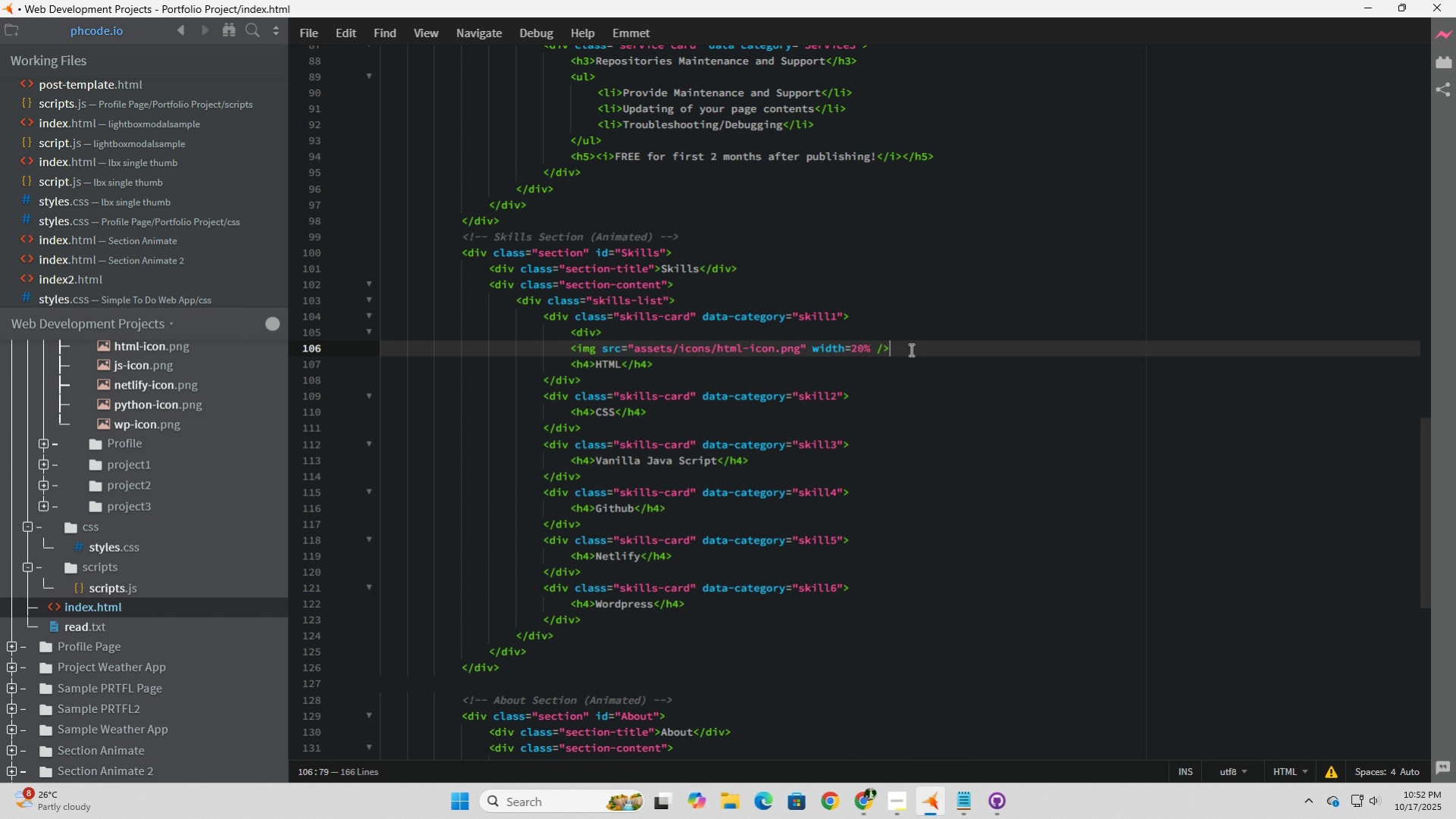 
left_click([910, 349])
 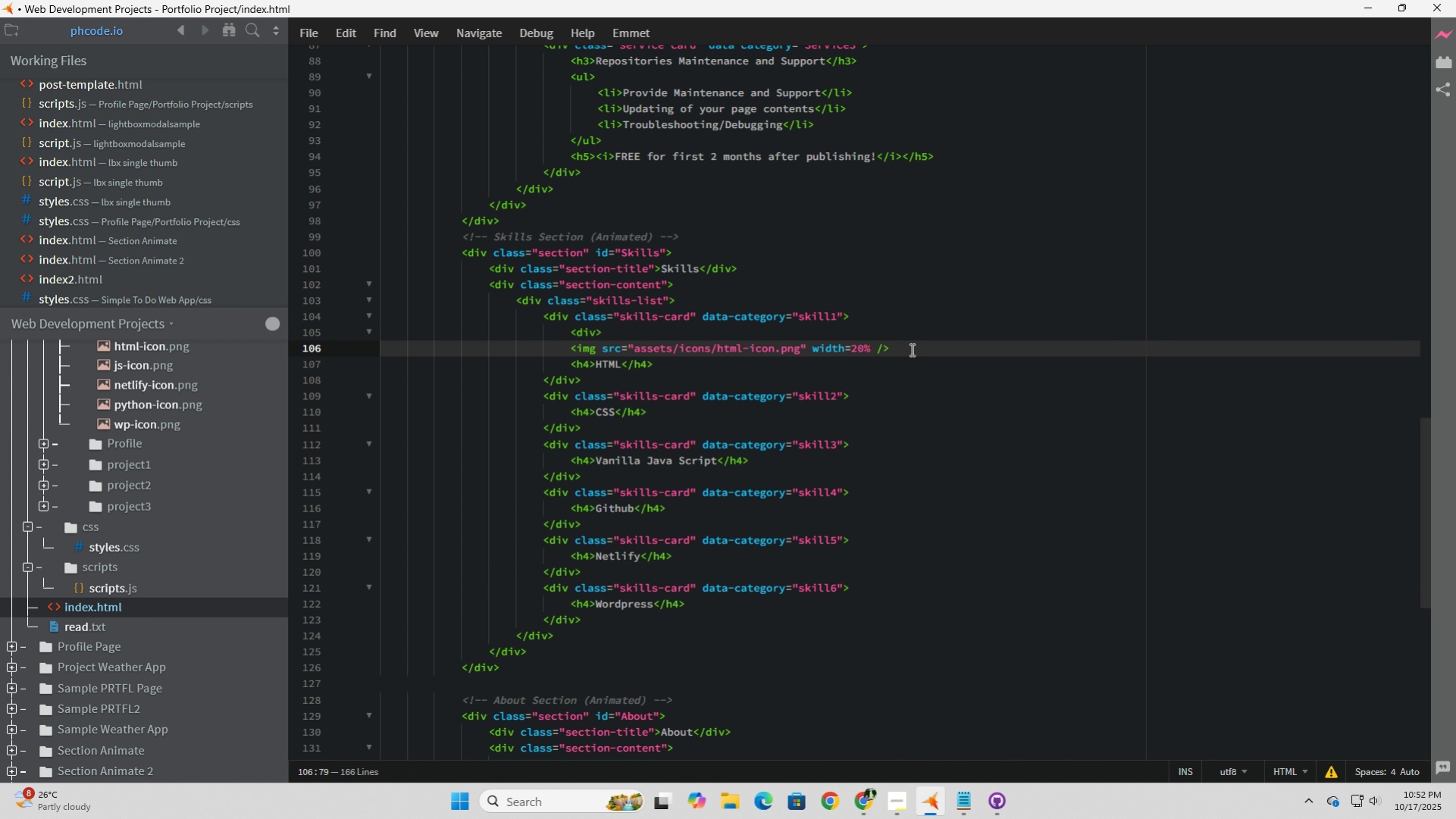 
key(Enter)
 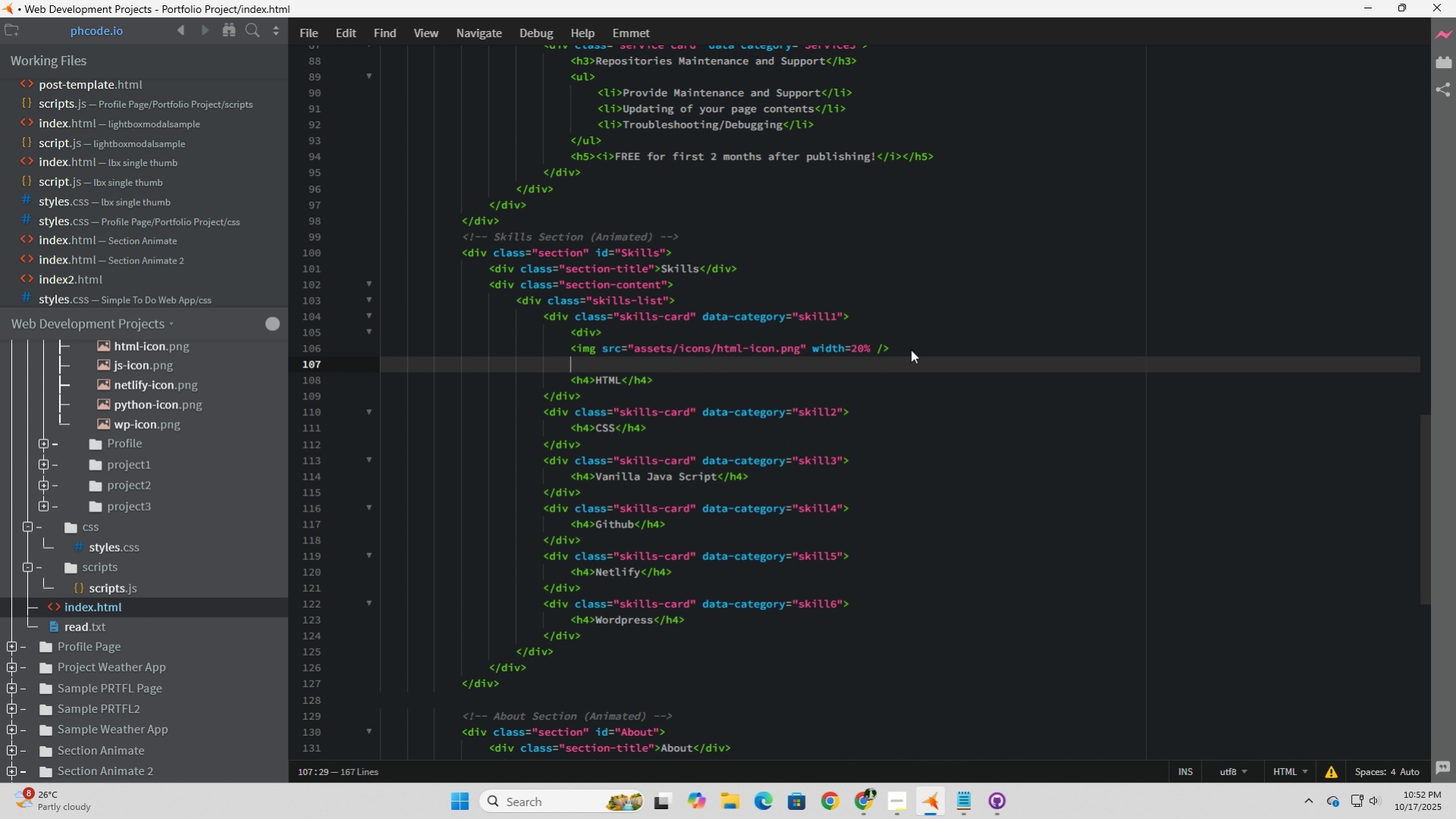 
key(Control+V)
 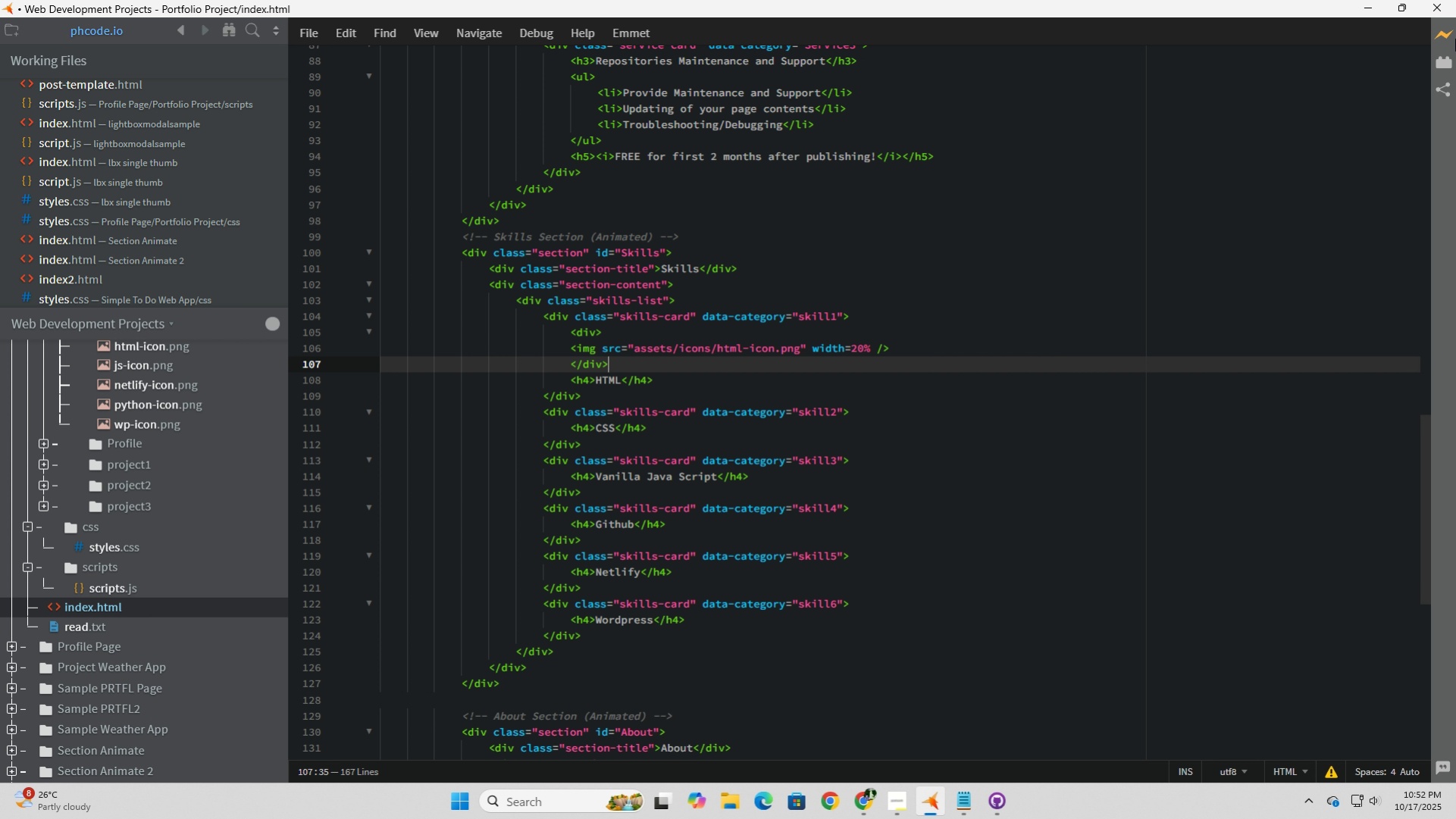 
left_click([1442, 31])
 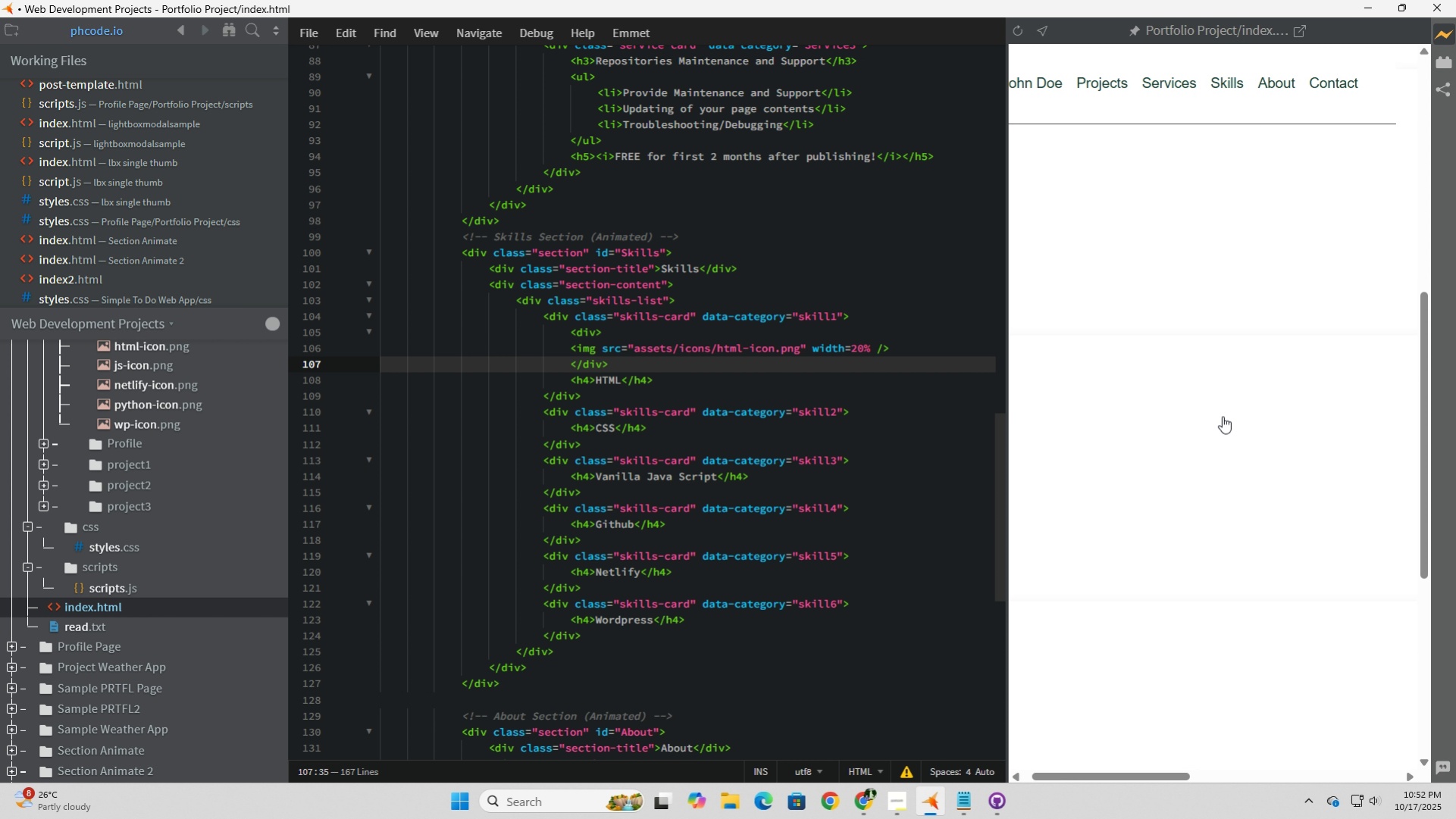 
scroll: coordinate [1222, 417], scroll_direction: down, amount: 3.0
 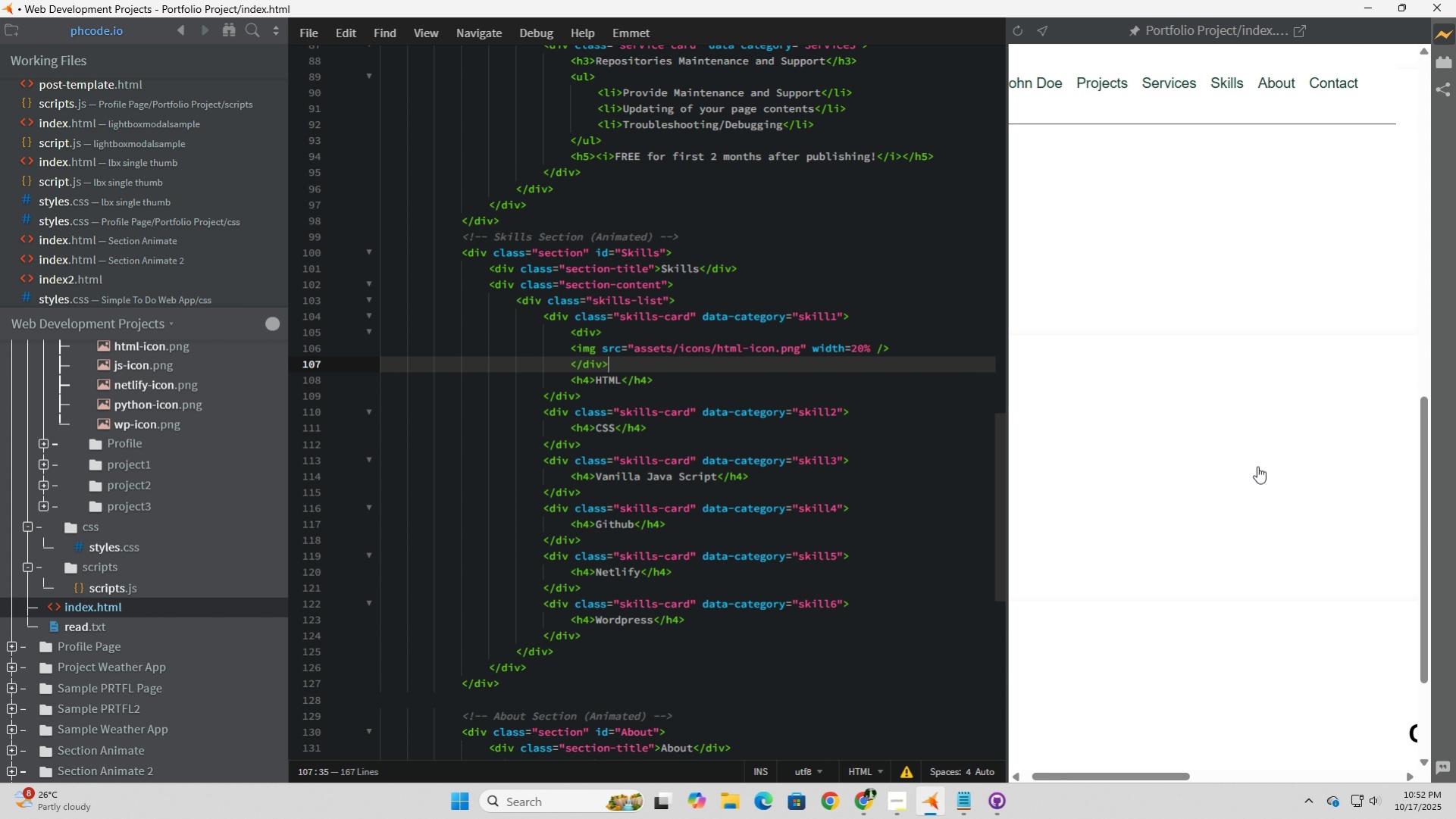 
left_click([1257, 466])
 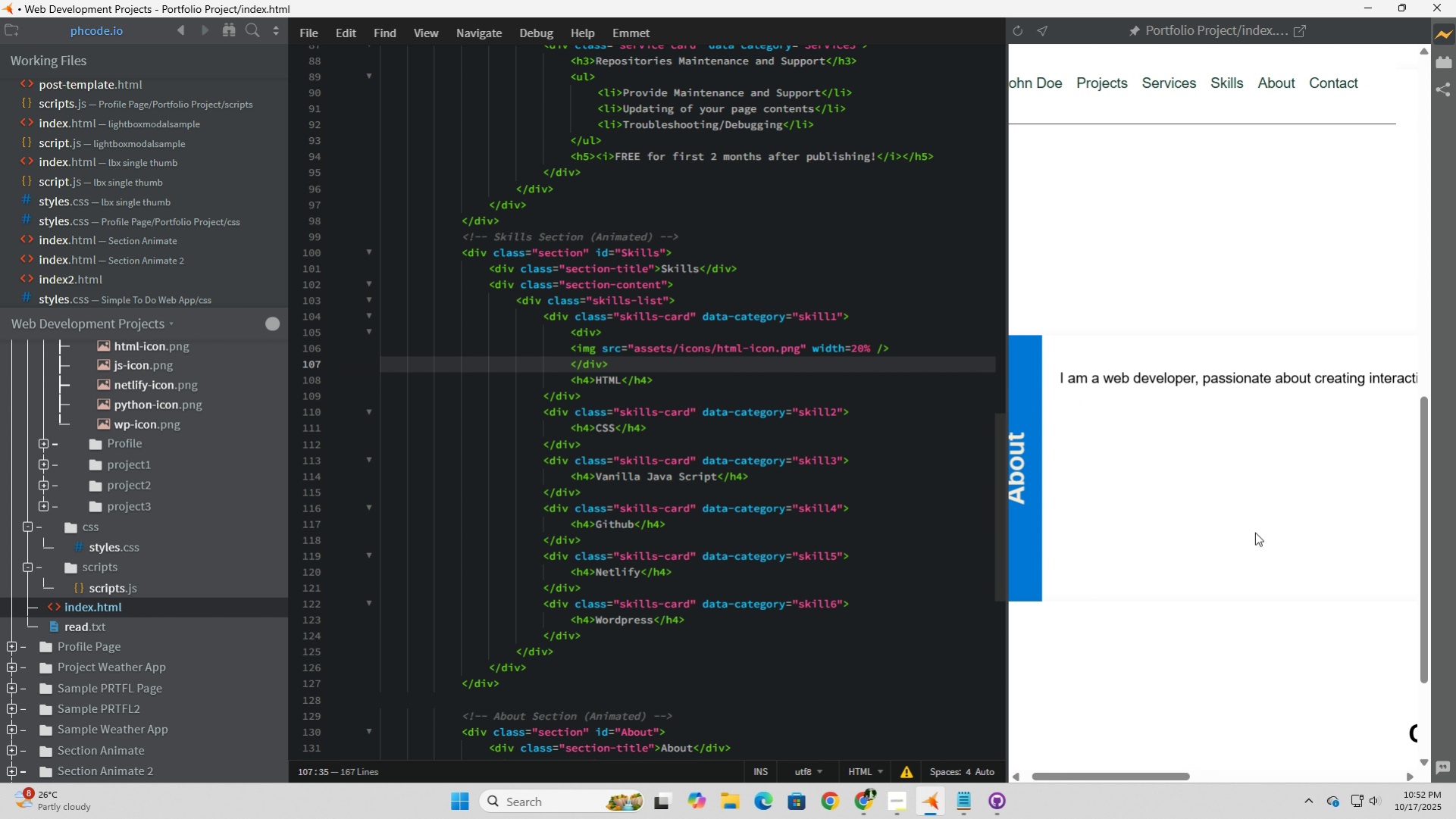 
scroll: coordinate [1258, 528], scroll_direction: up, amount: 3.0
 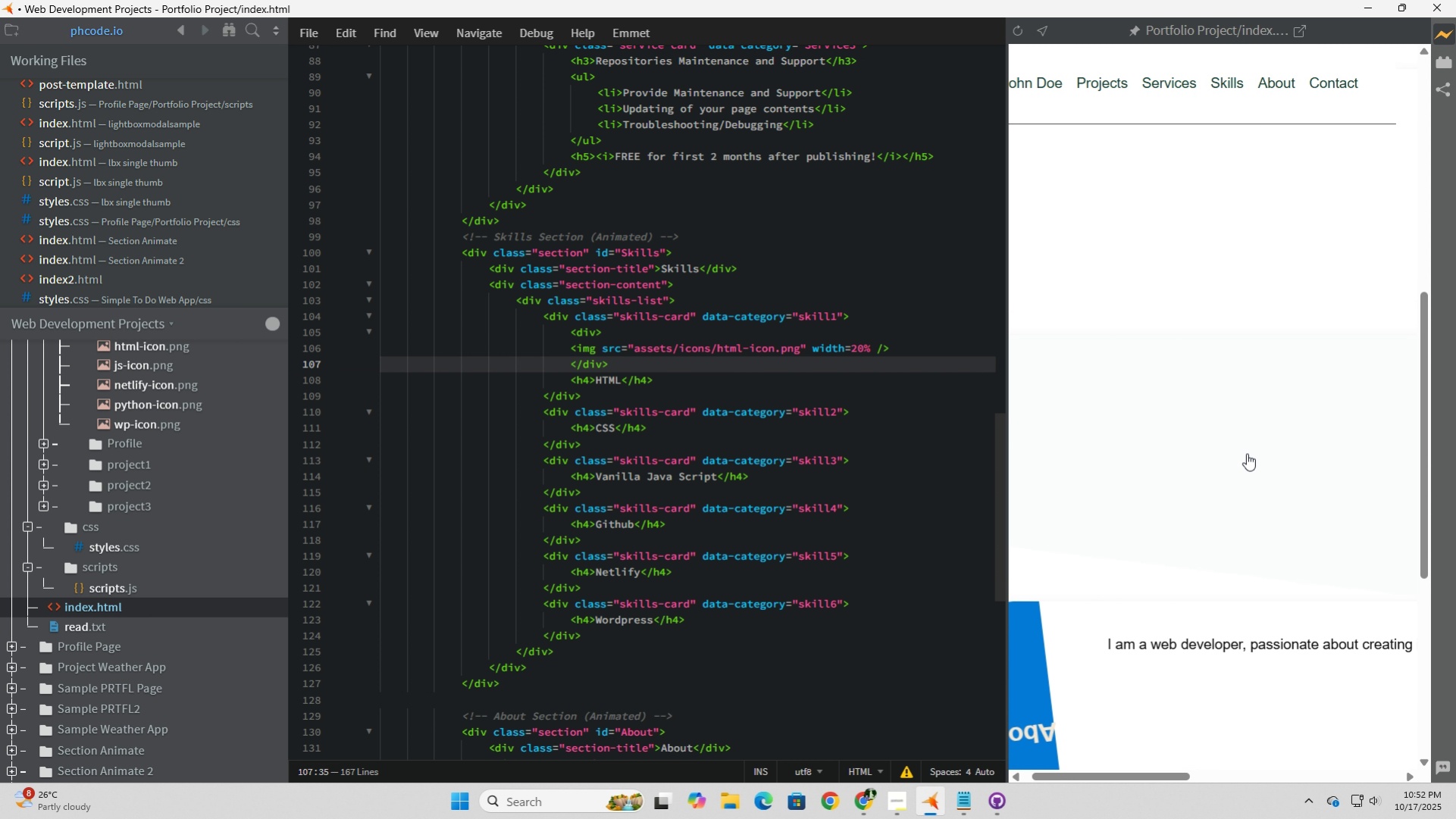 
left_click([1246, 453])
 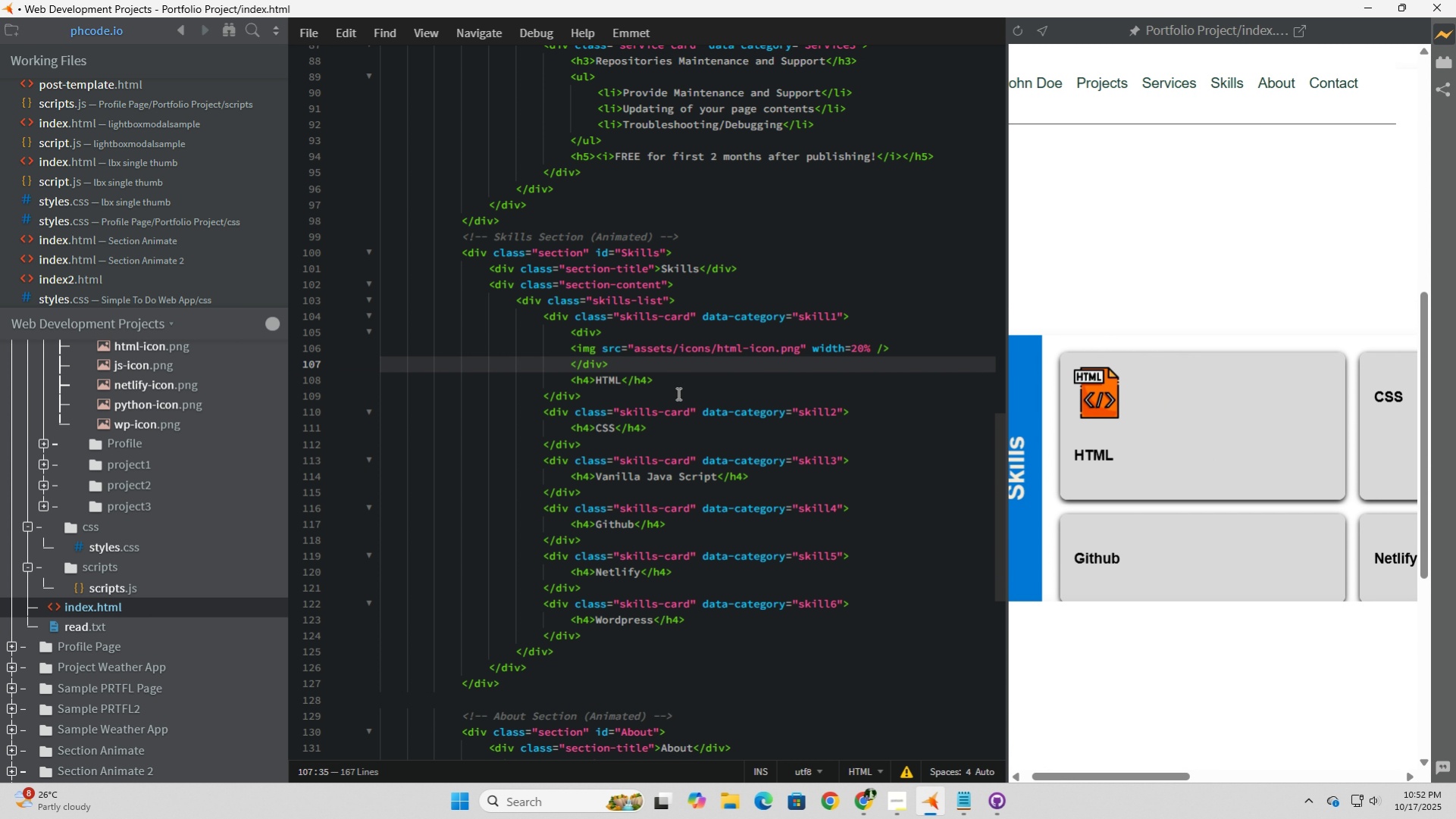 
left_click([678, 365])
 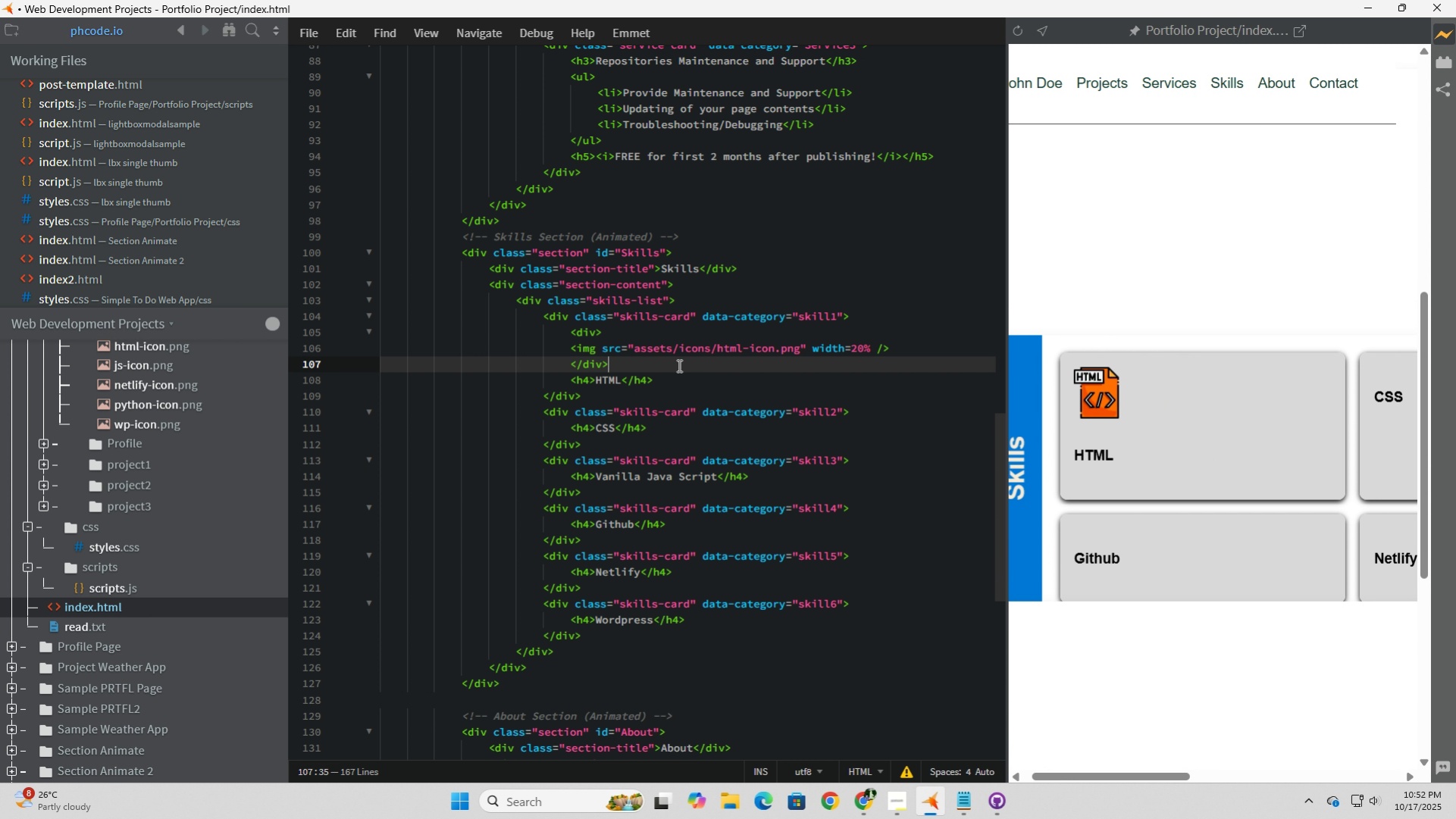 
left_click([678, 365])
 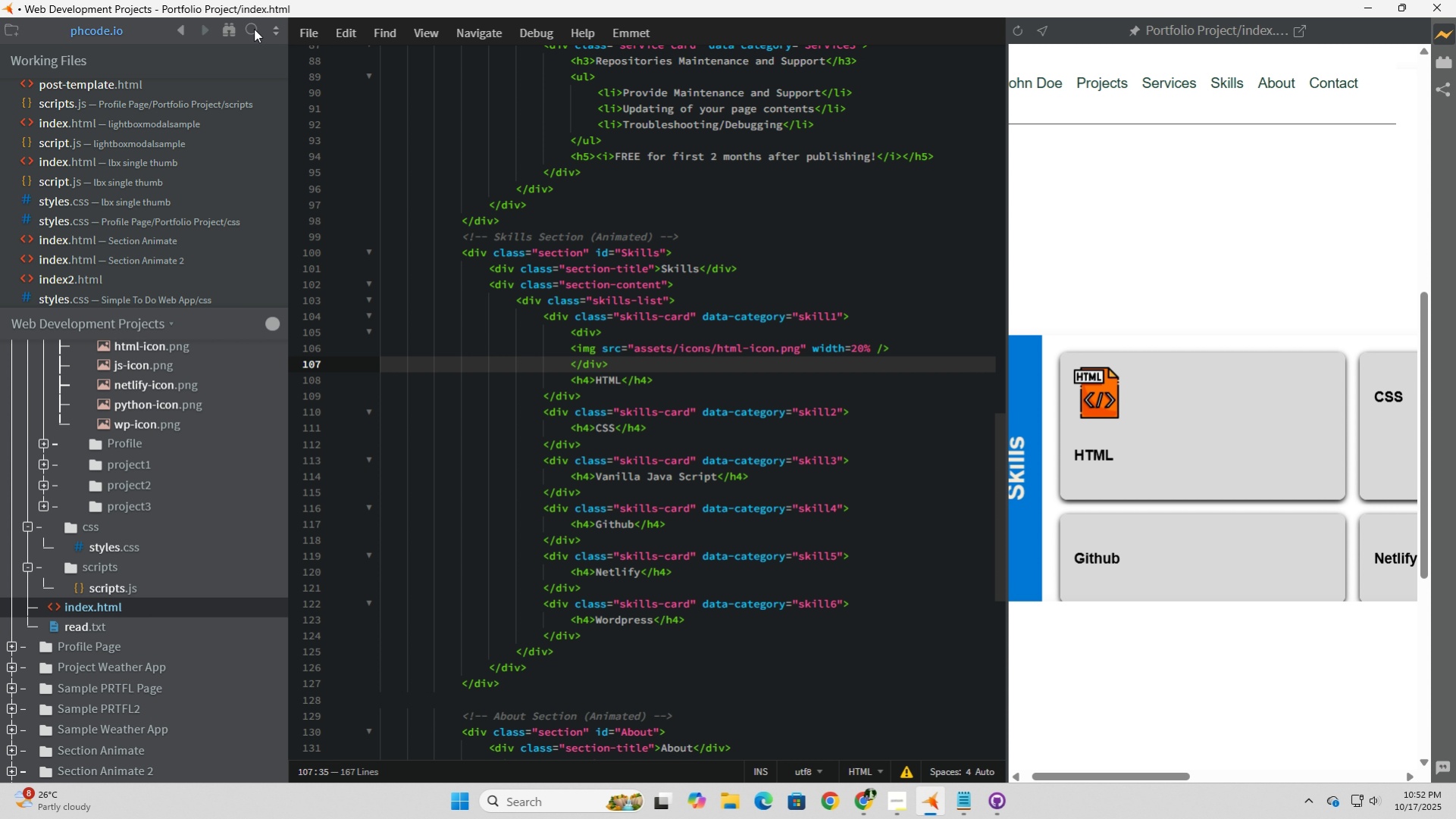 
left_click([310, 42])
 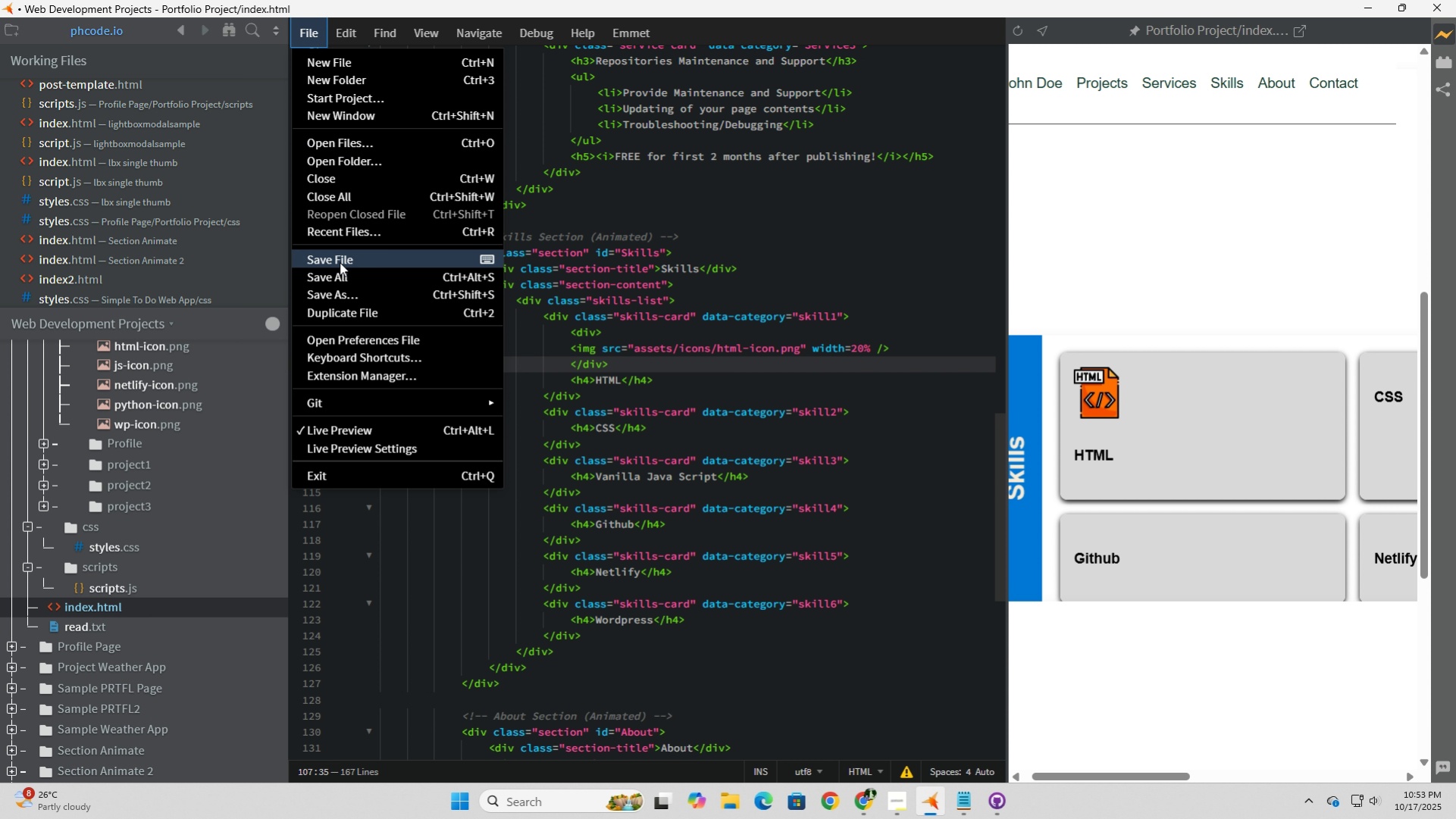 
left_click([340, 262])
 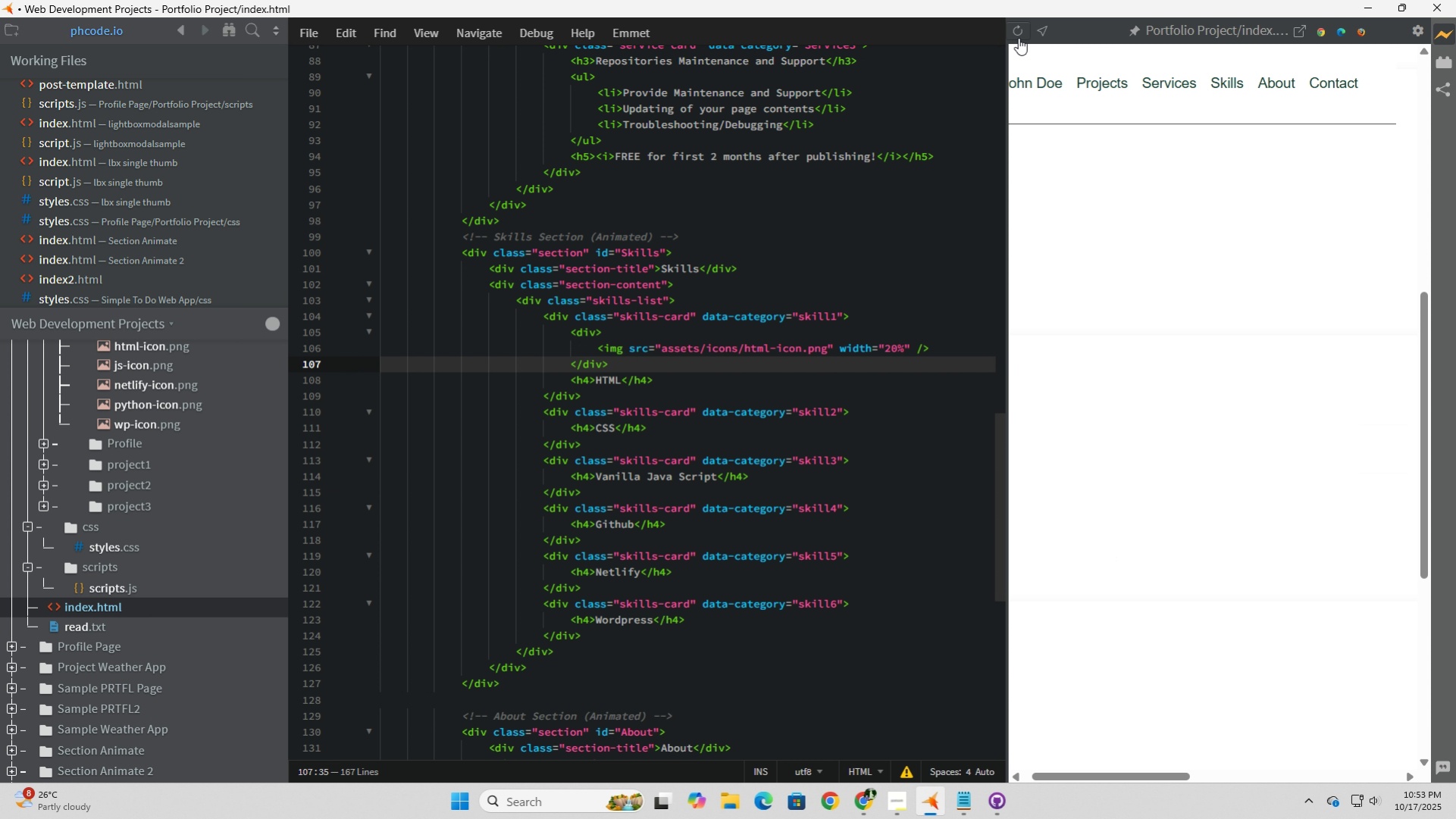 
left_click([1020, 34])
 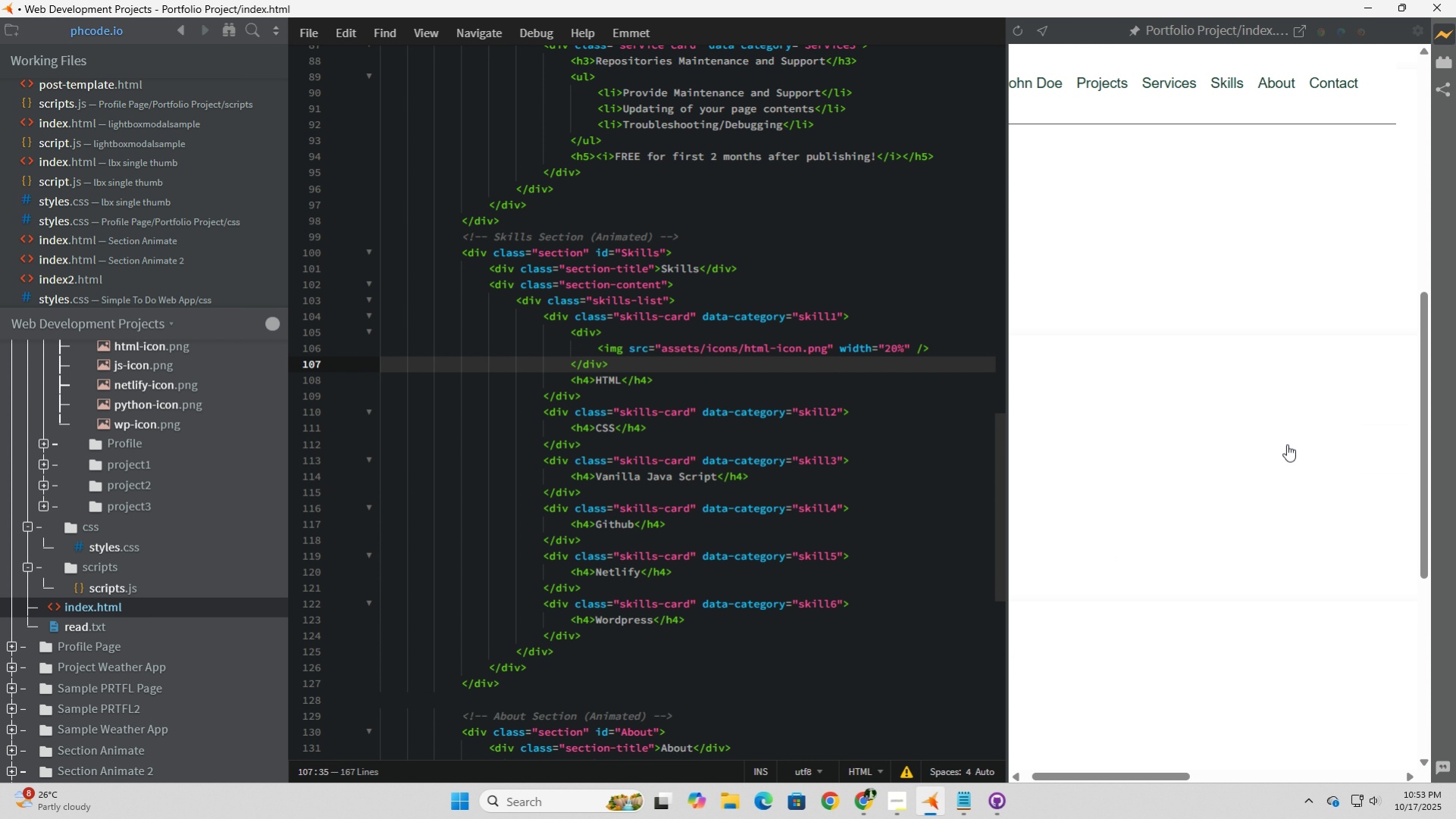 
left_click([1286, 444])
 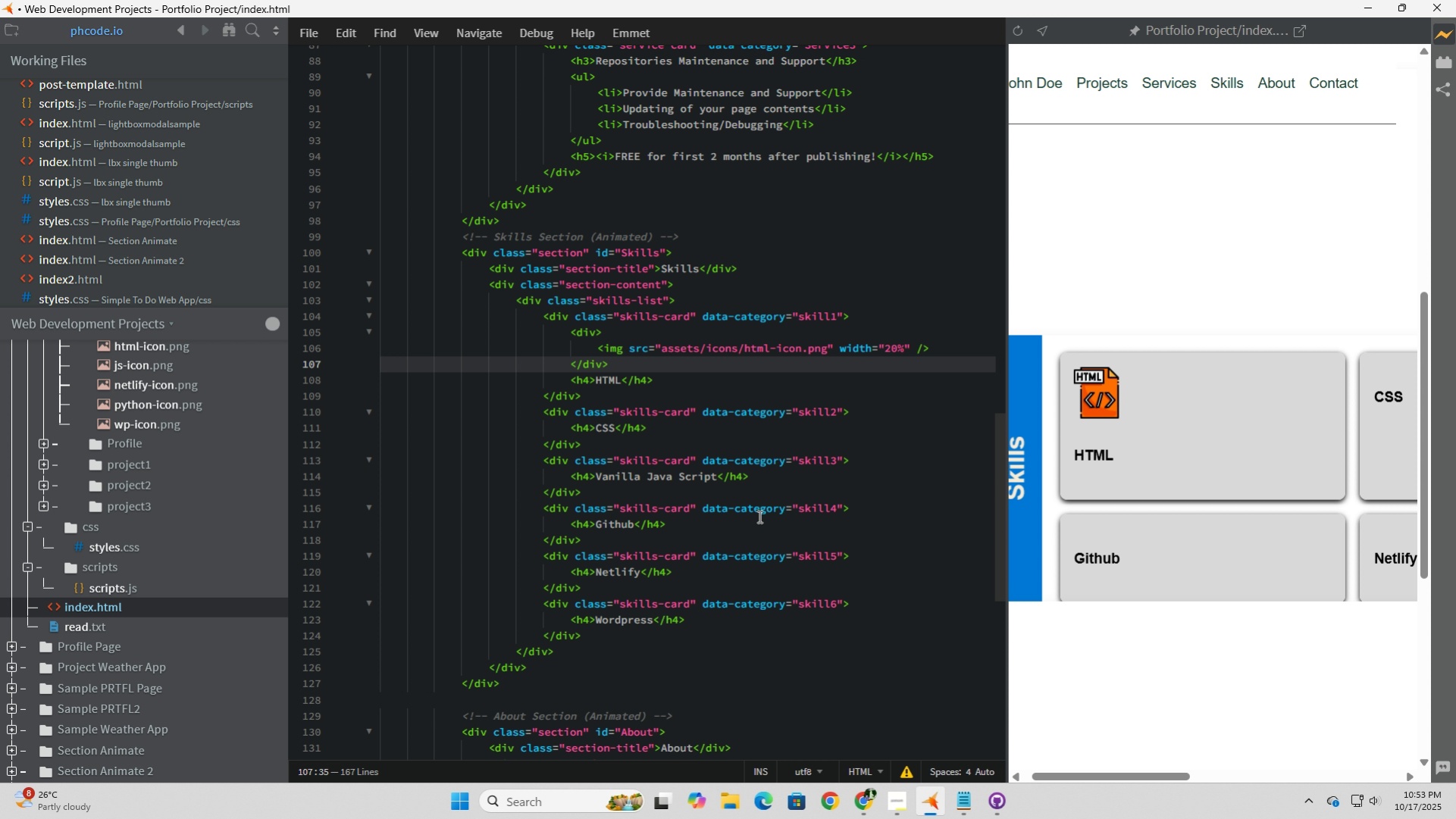 
wait(26.46)
 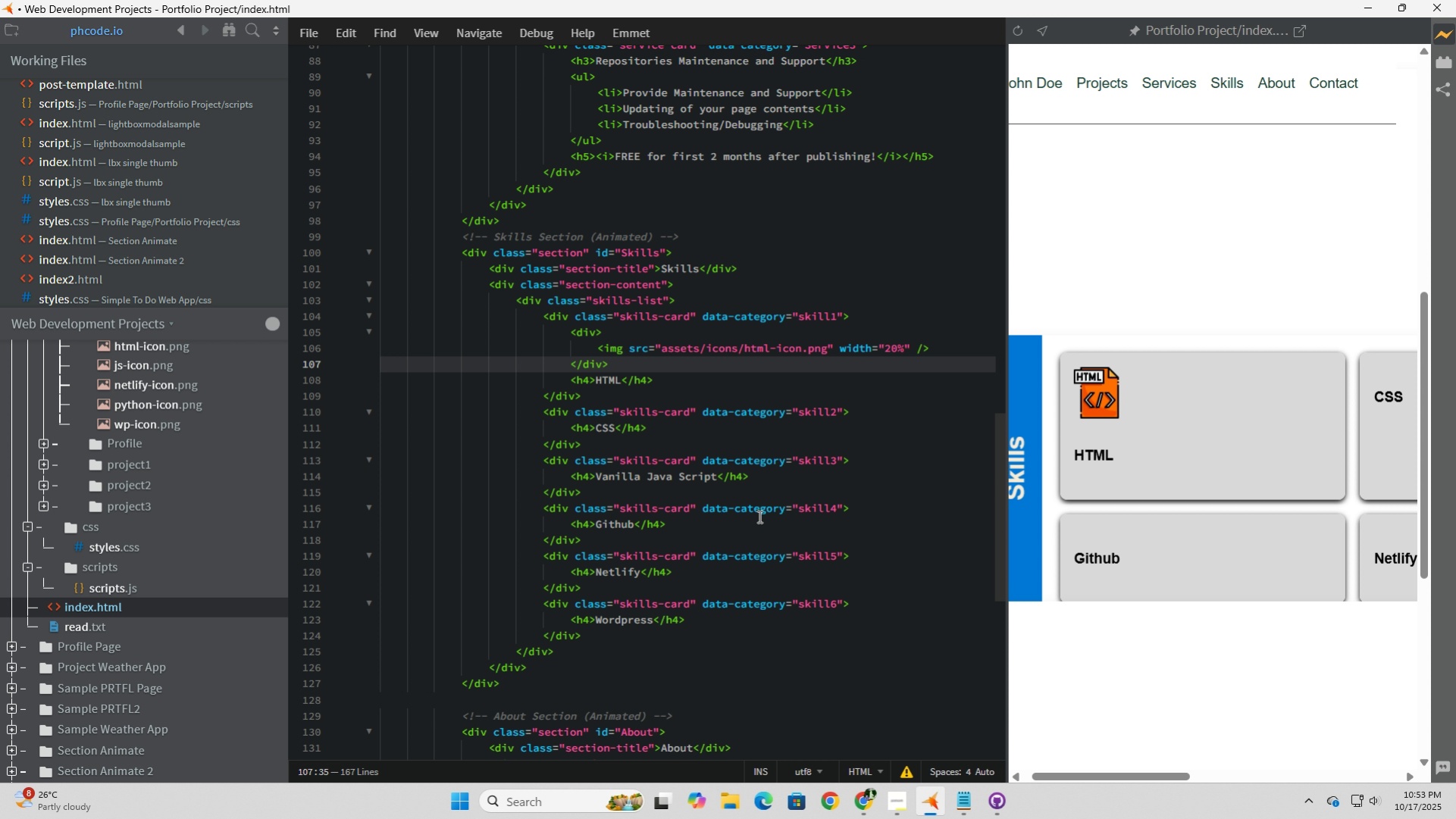 
left_click_drag(start_coordinate=[938, 352], to_coordinate=[598, 354])
 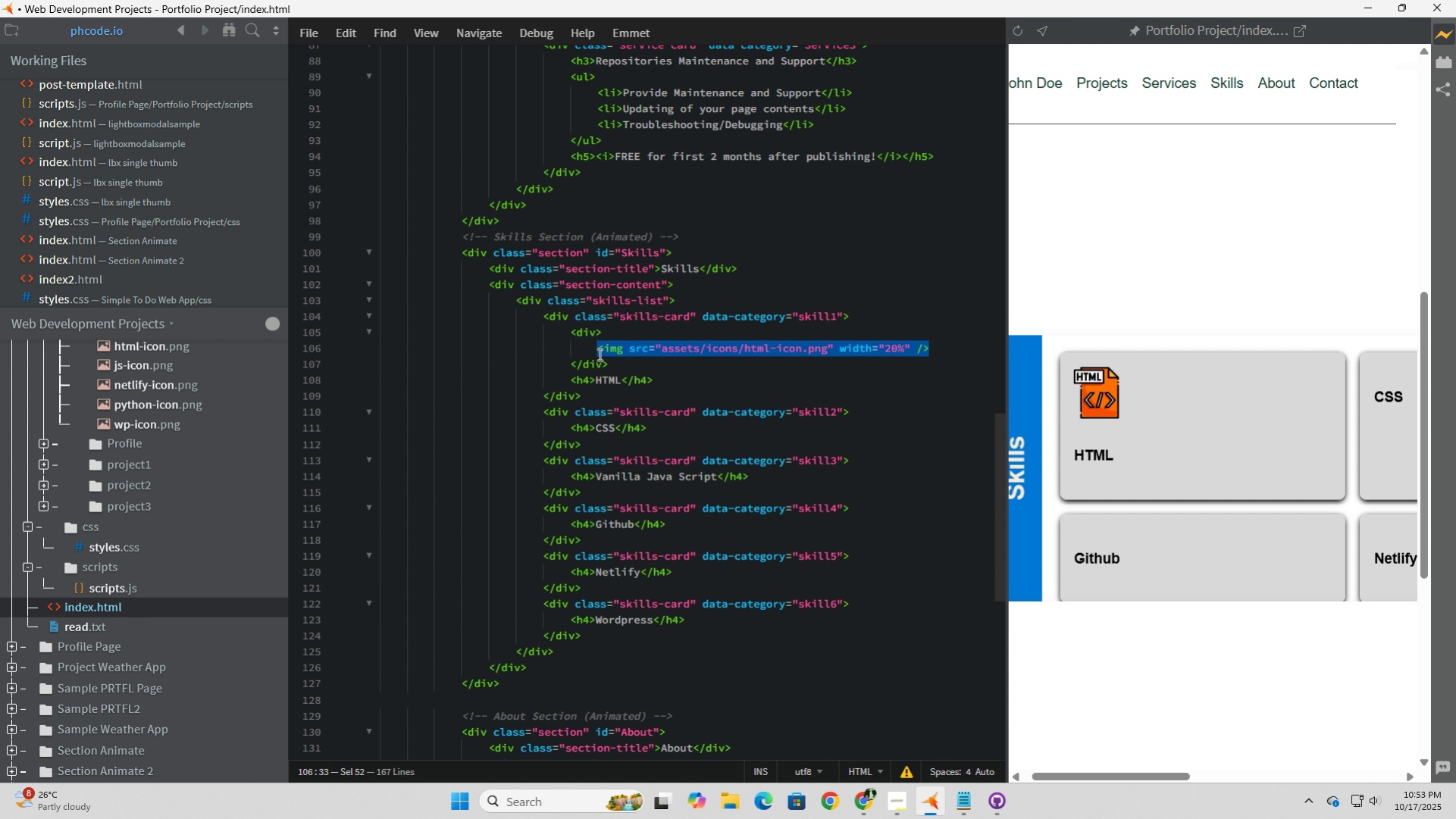 
left_click([598, 354])
 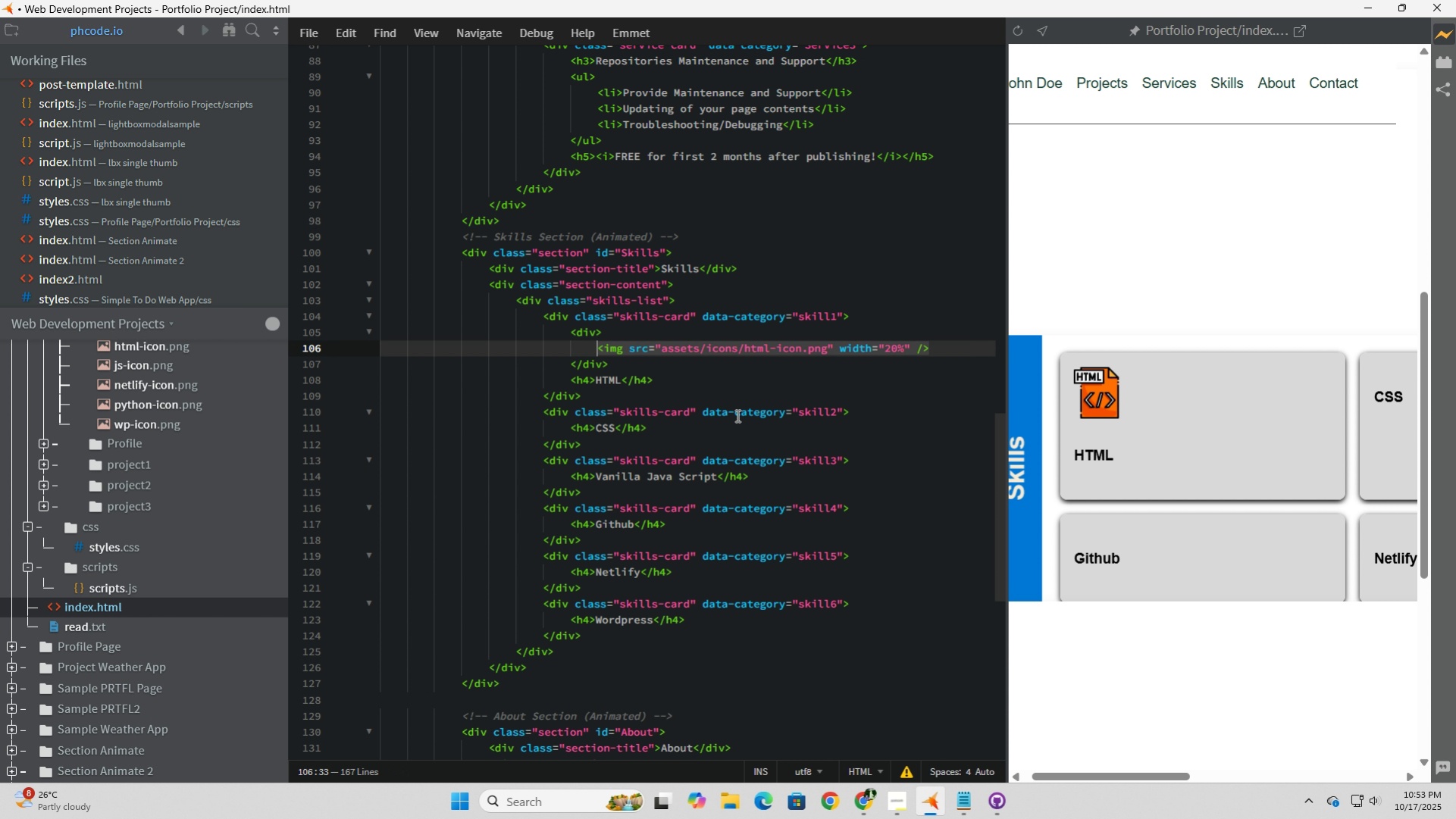 
key(Control+C)
 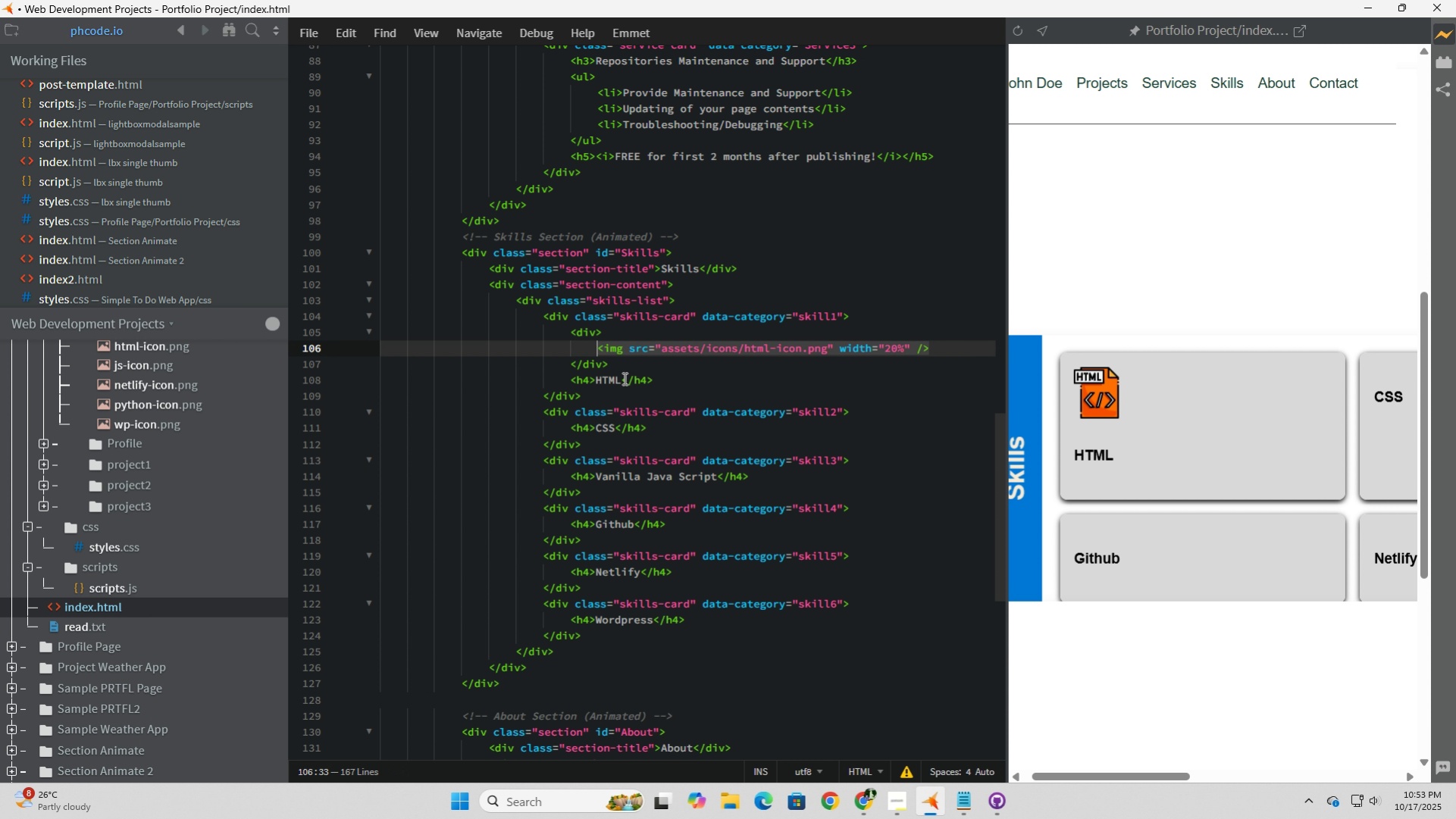 
double_click([623, 378])
 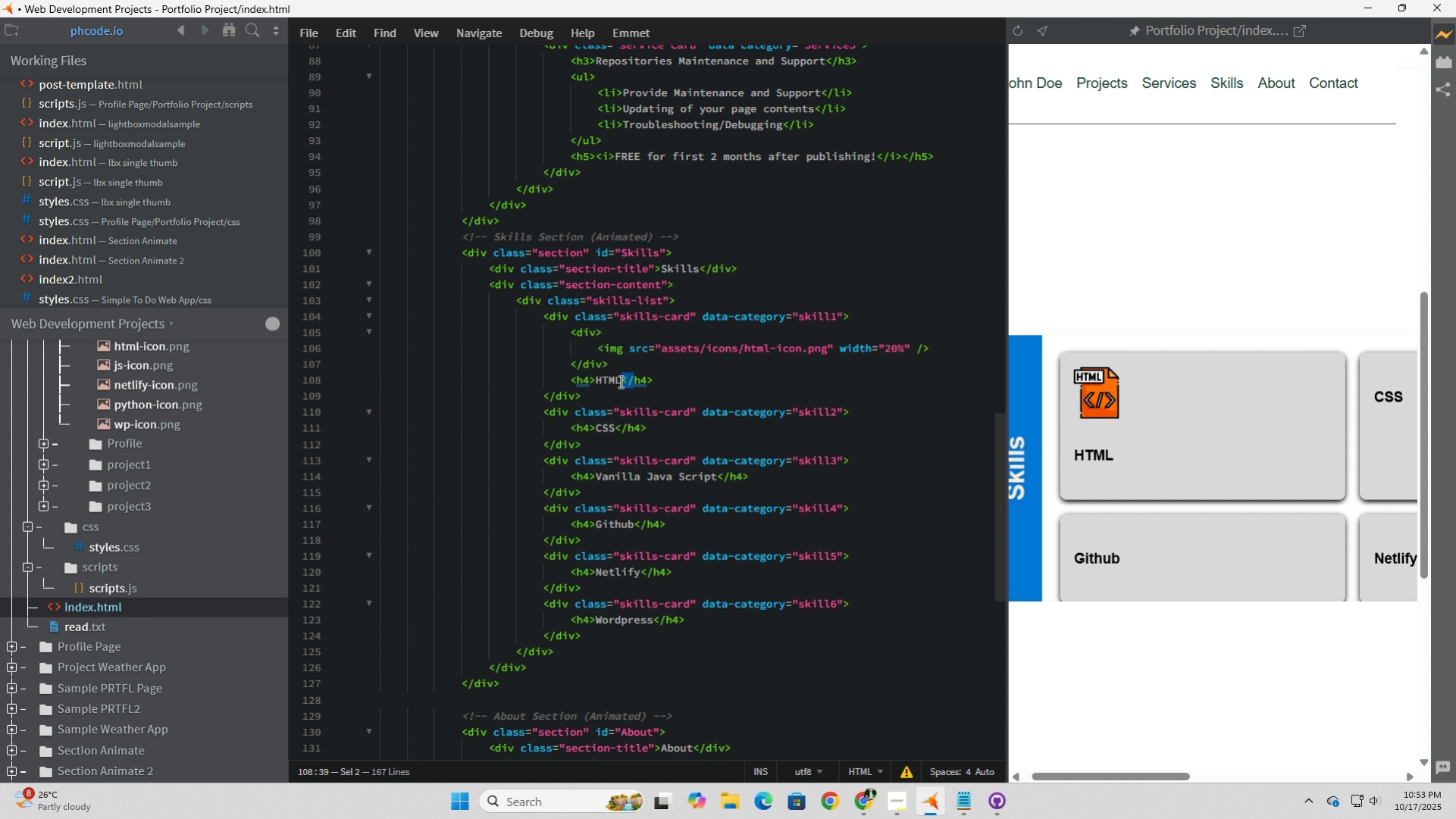 
left_click([624, 381])
 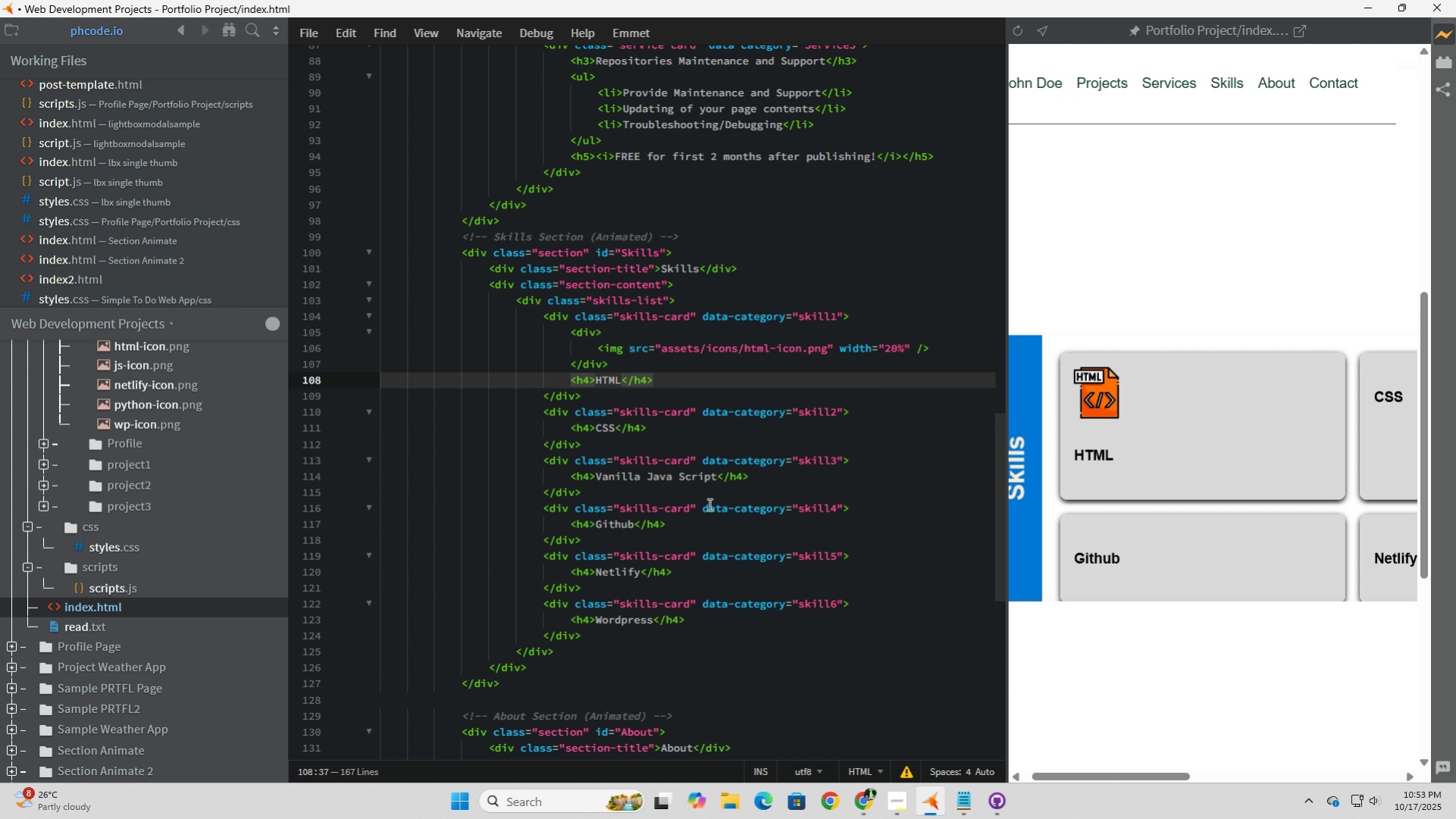 
key(Space)
 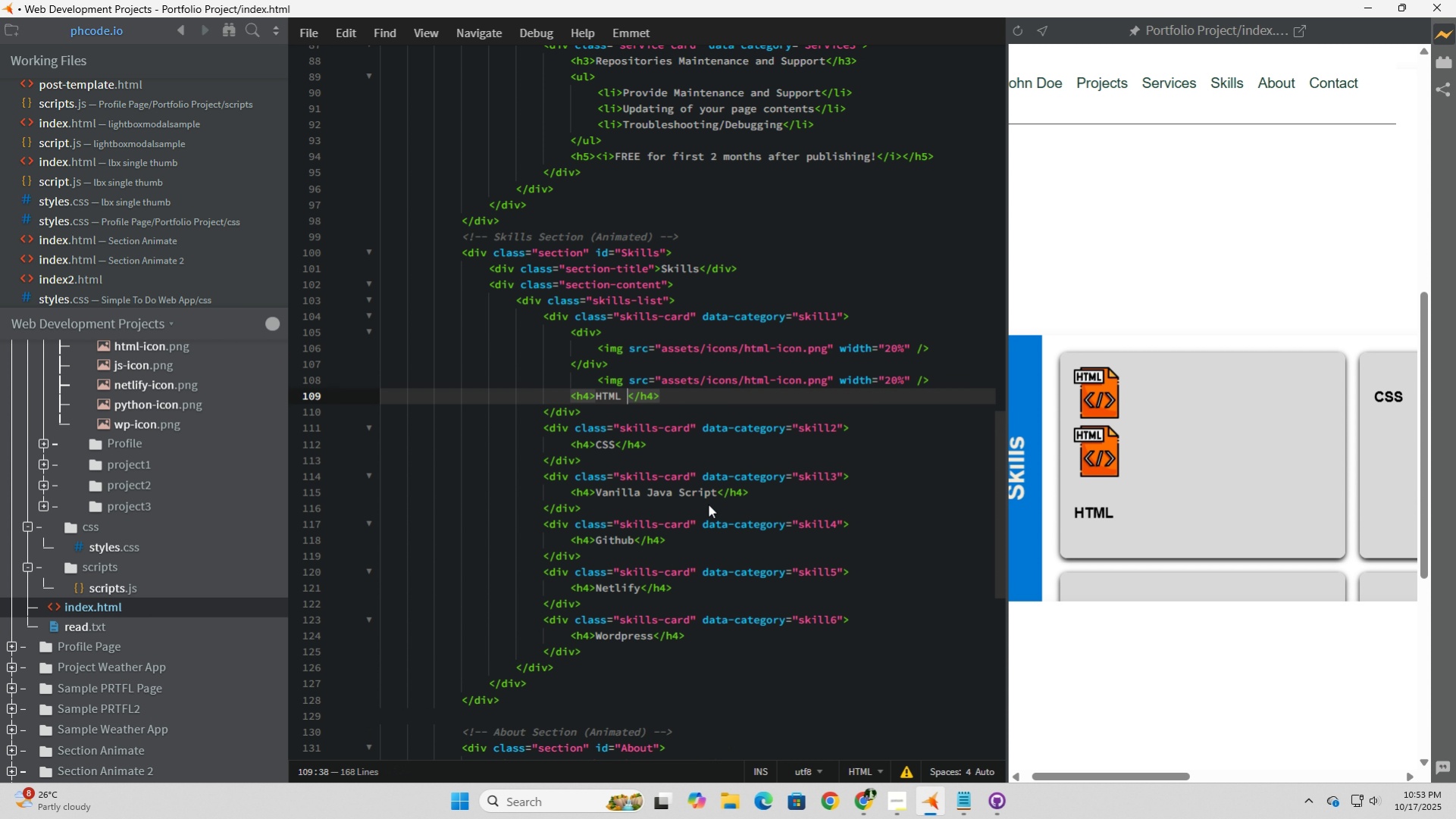 
key(Control+V)
 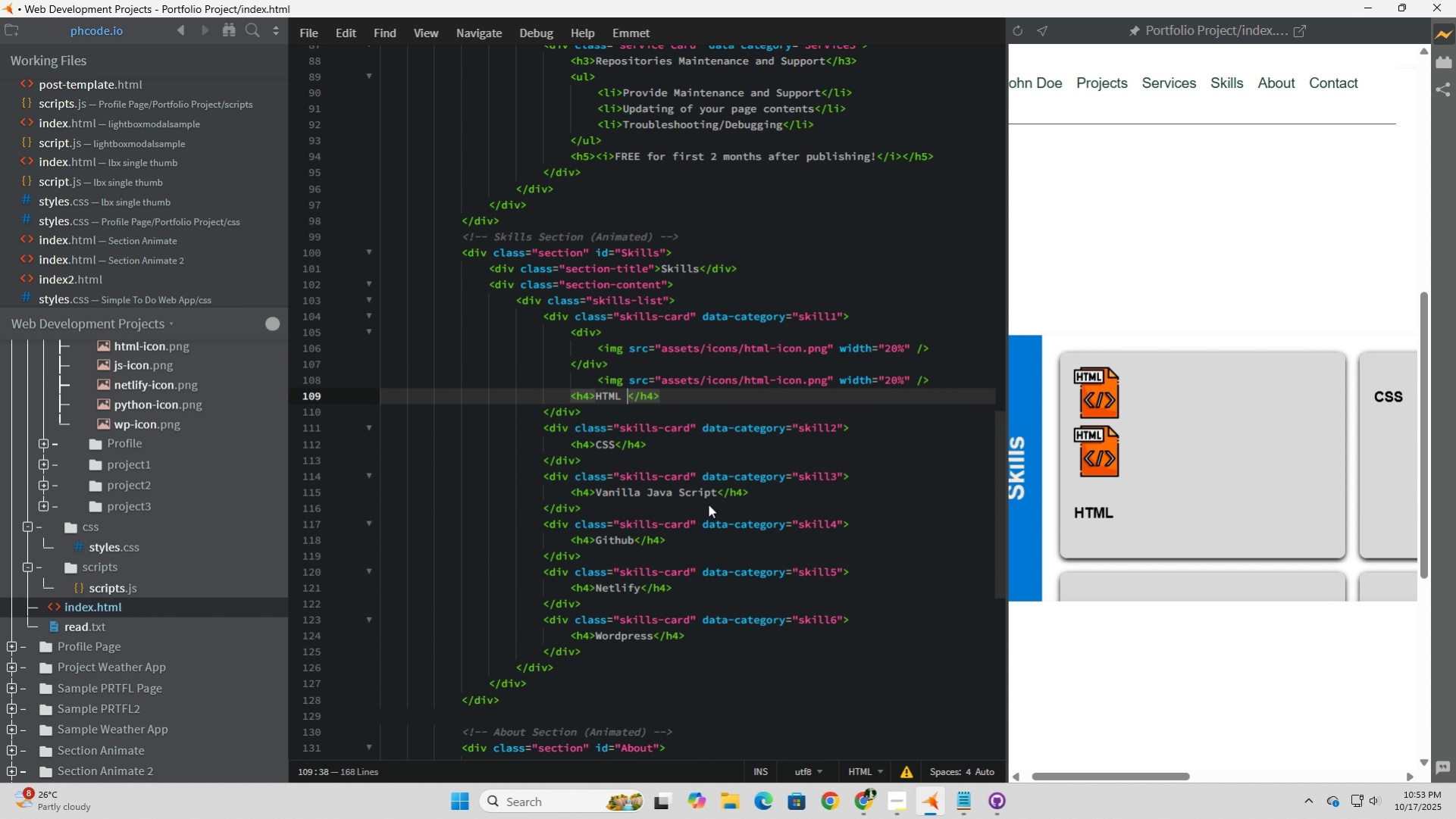 
hold_key(key=ControlLeft, duration=1.5)
 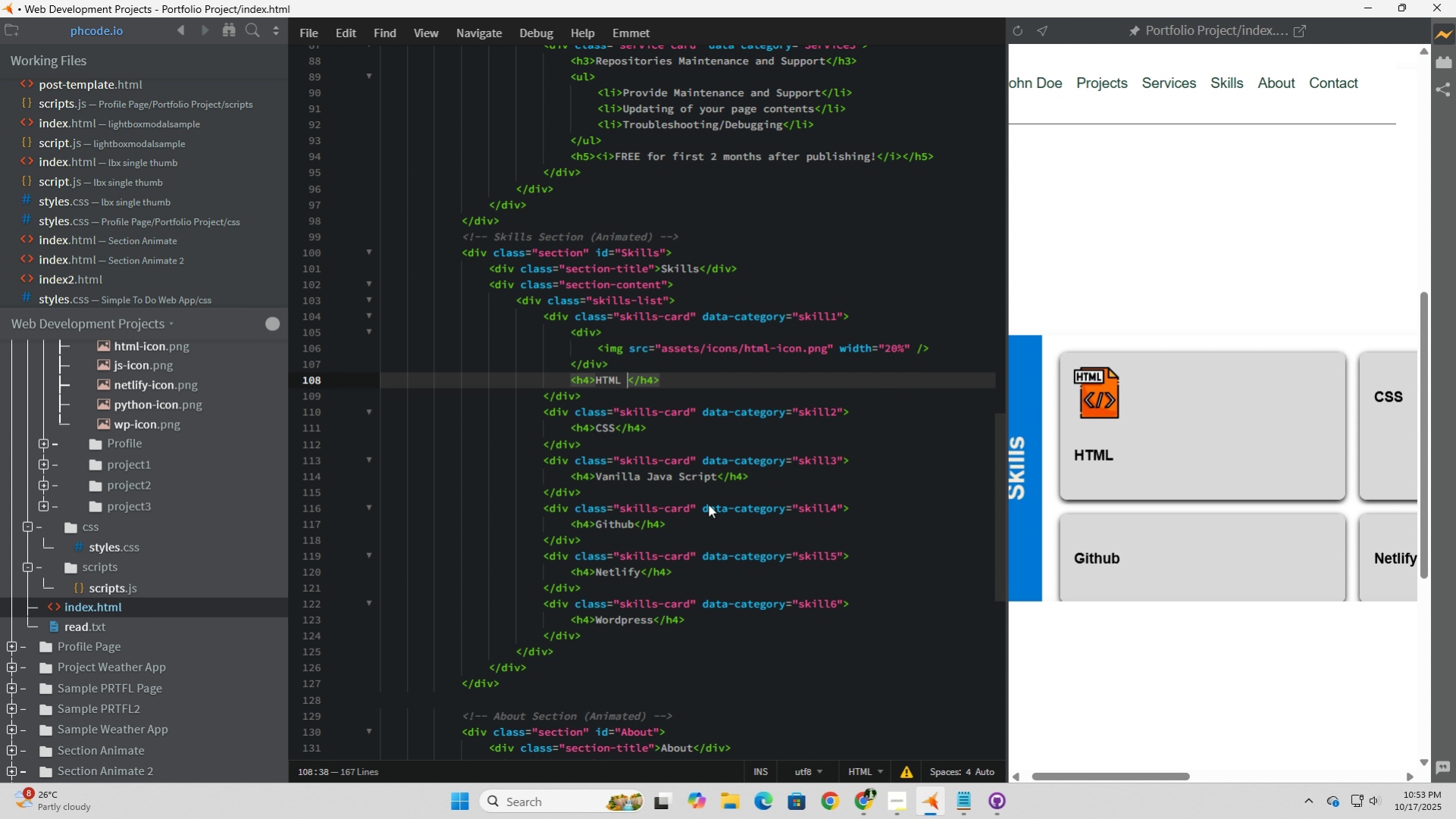 
key(Control+Z)
 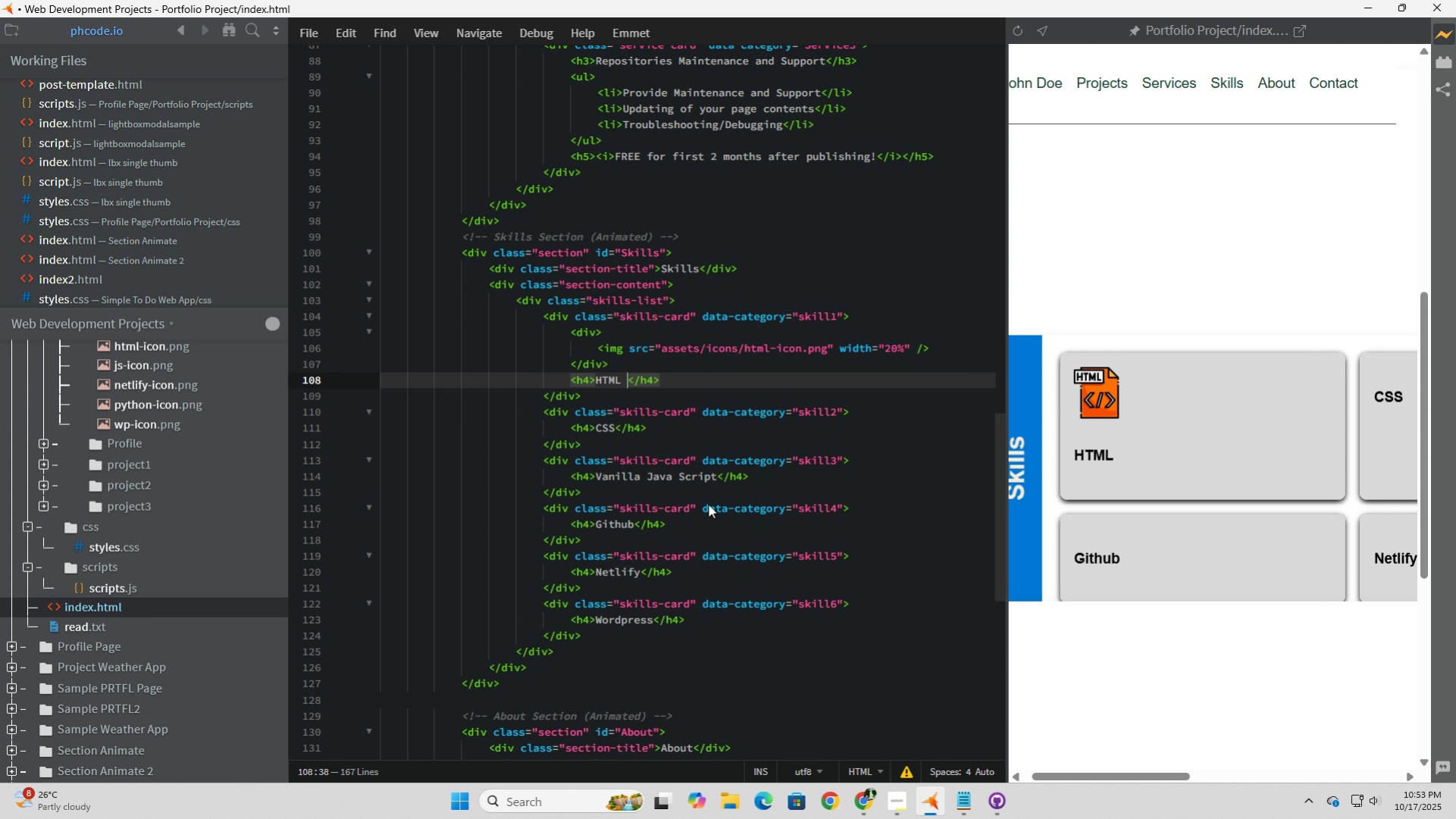 
key(Control+Z)
 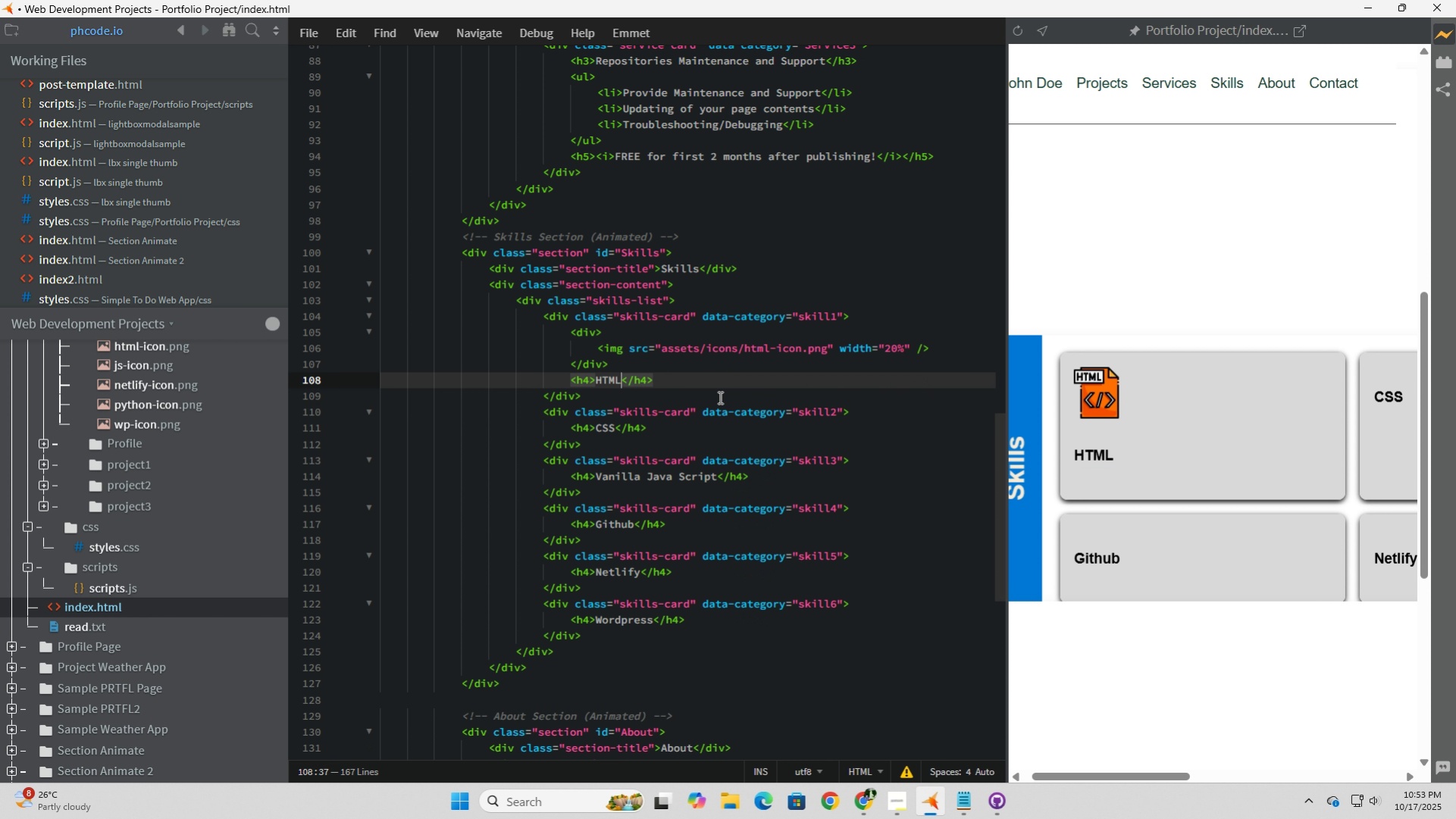 
double_click([719, 390])
 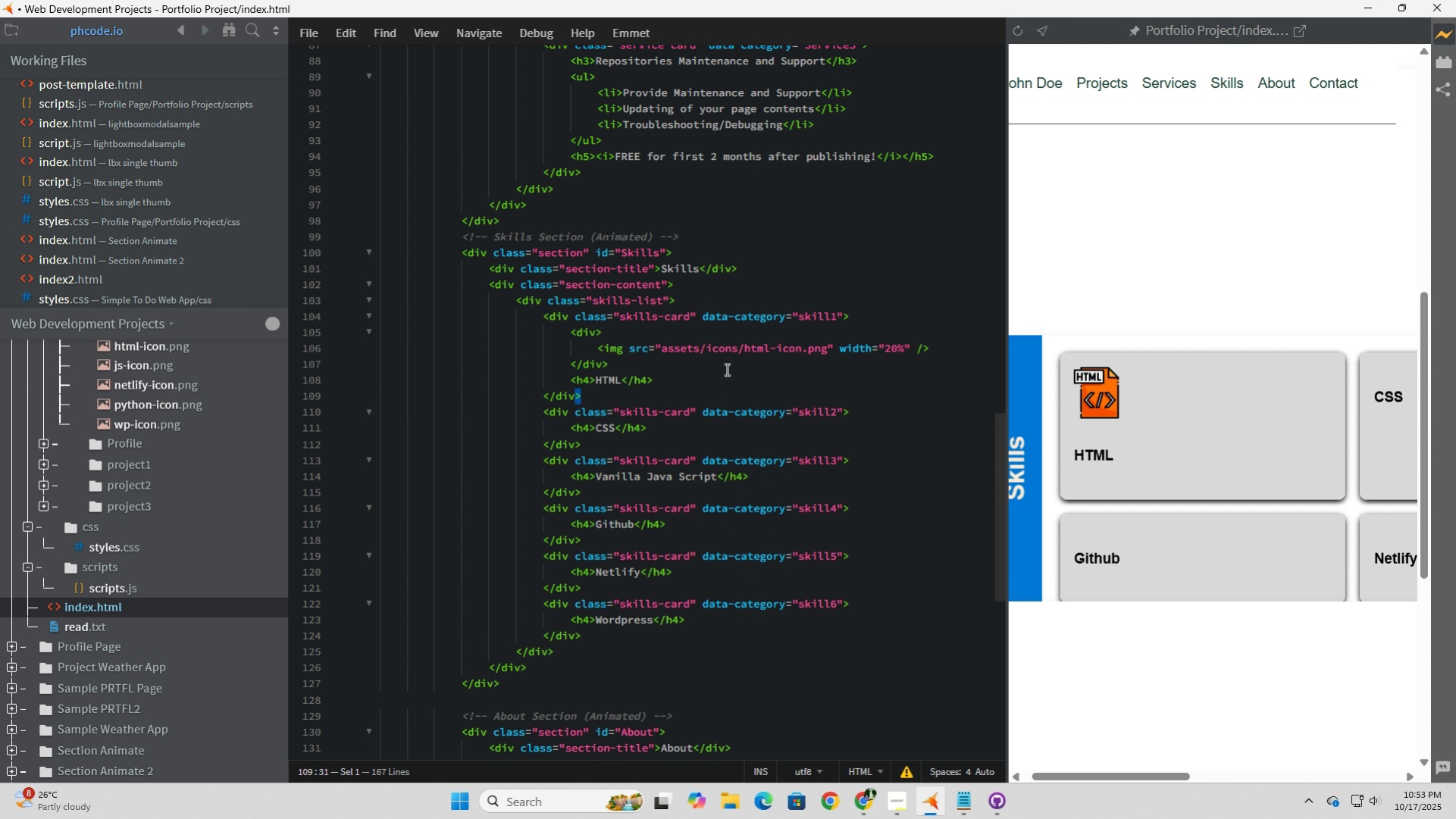 
left_click([725, 368])
 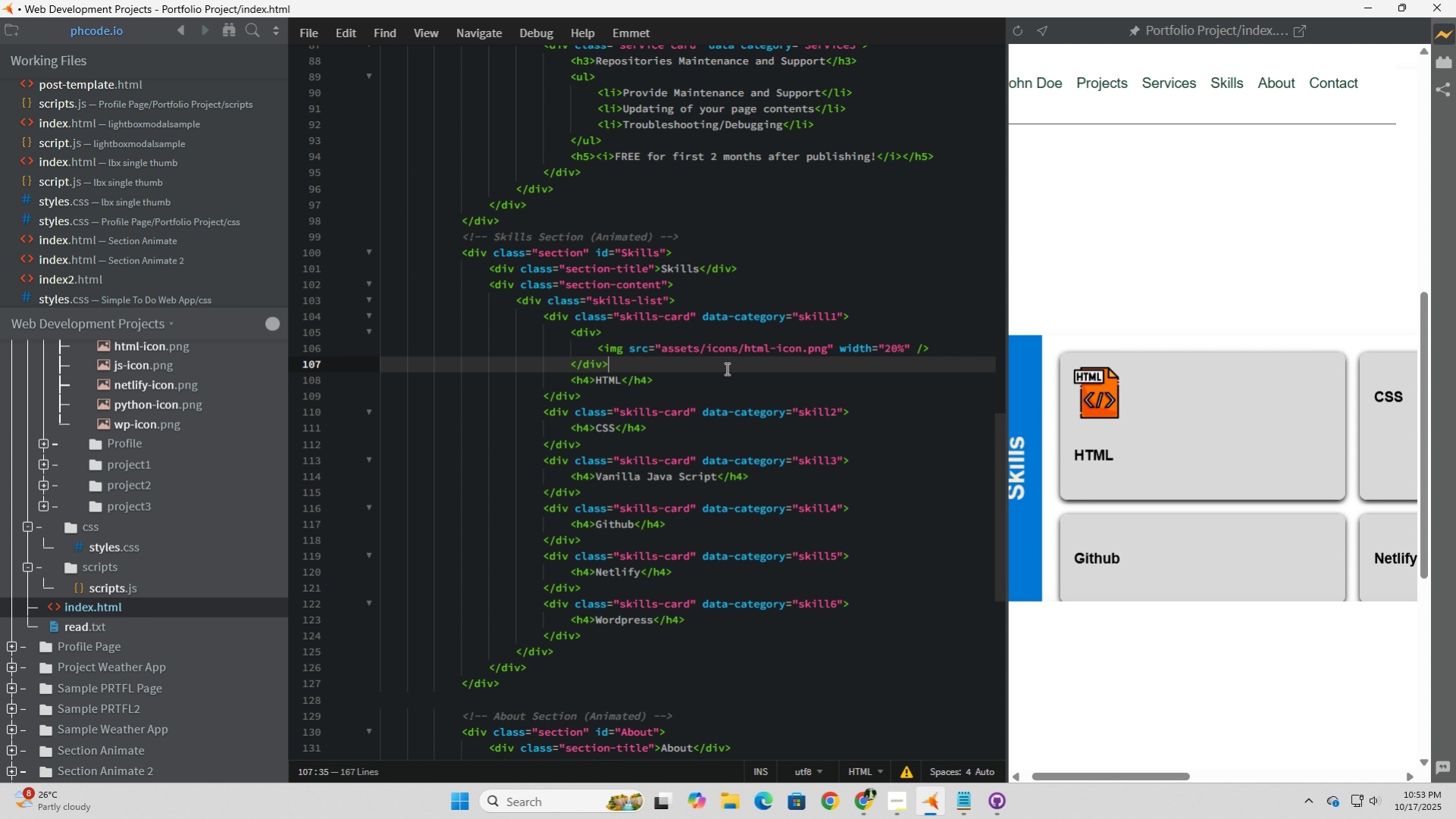 
left_click([725, 368])
 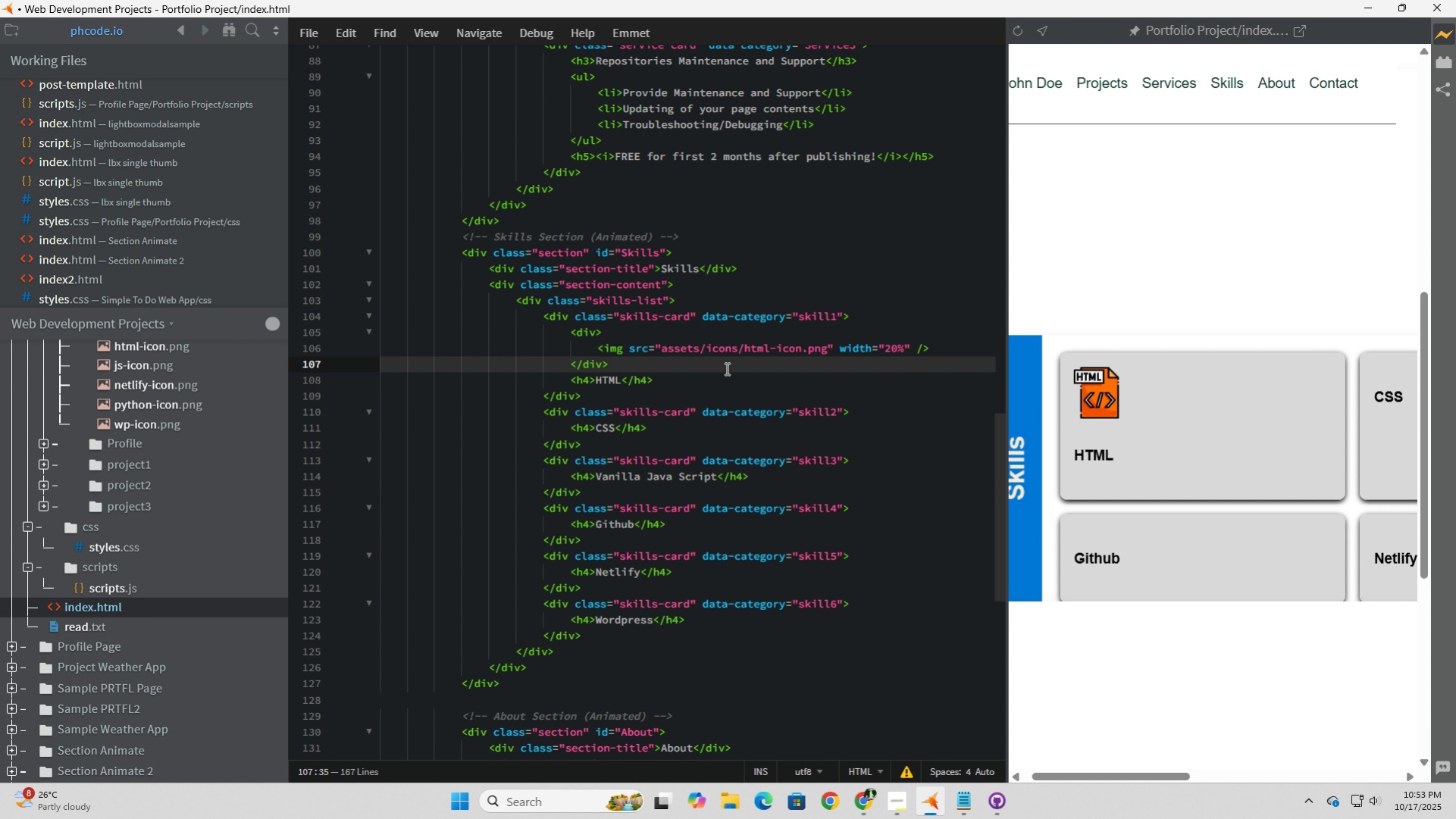 
wait(9.42)
 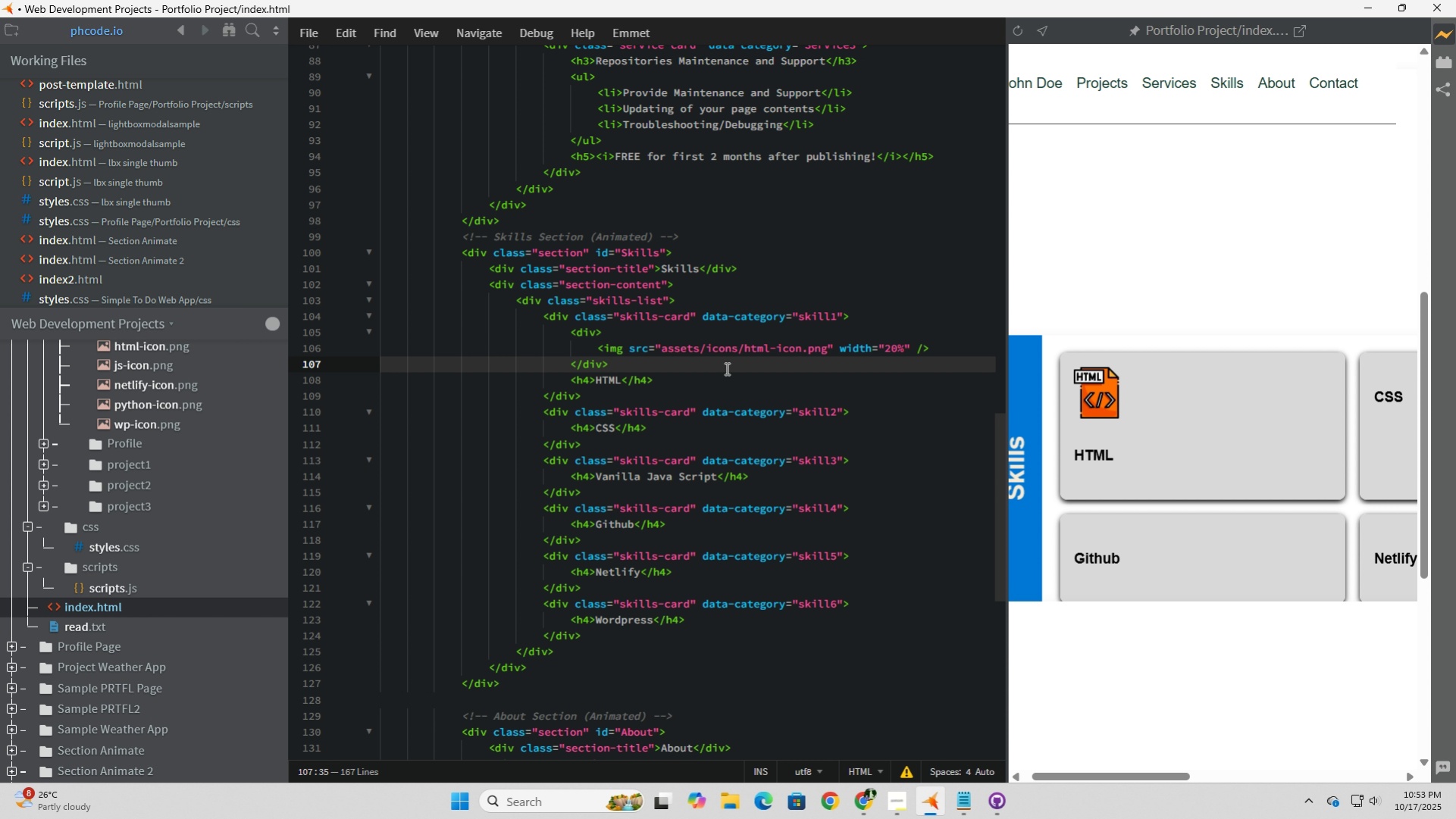 
left_click([719, 380])
 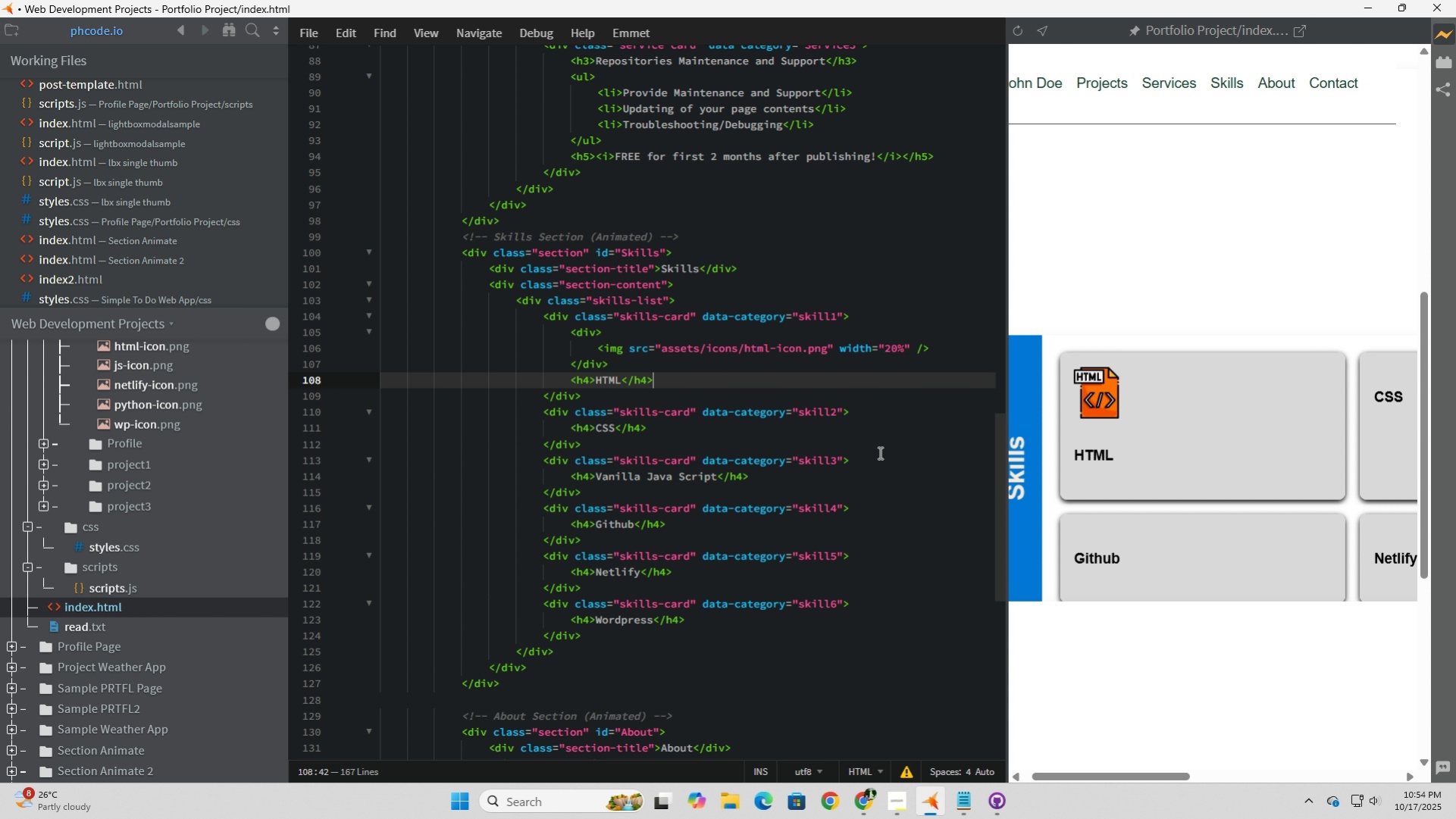 
wait(5.73)
 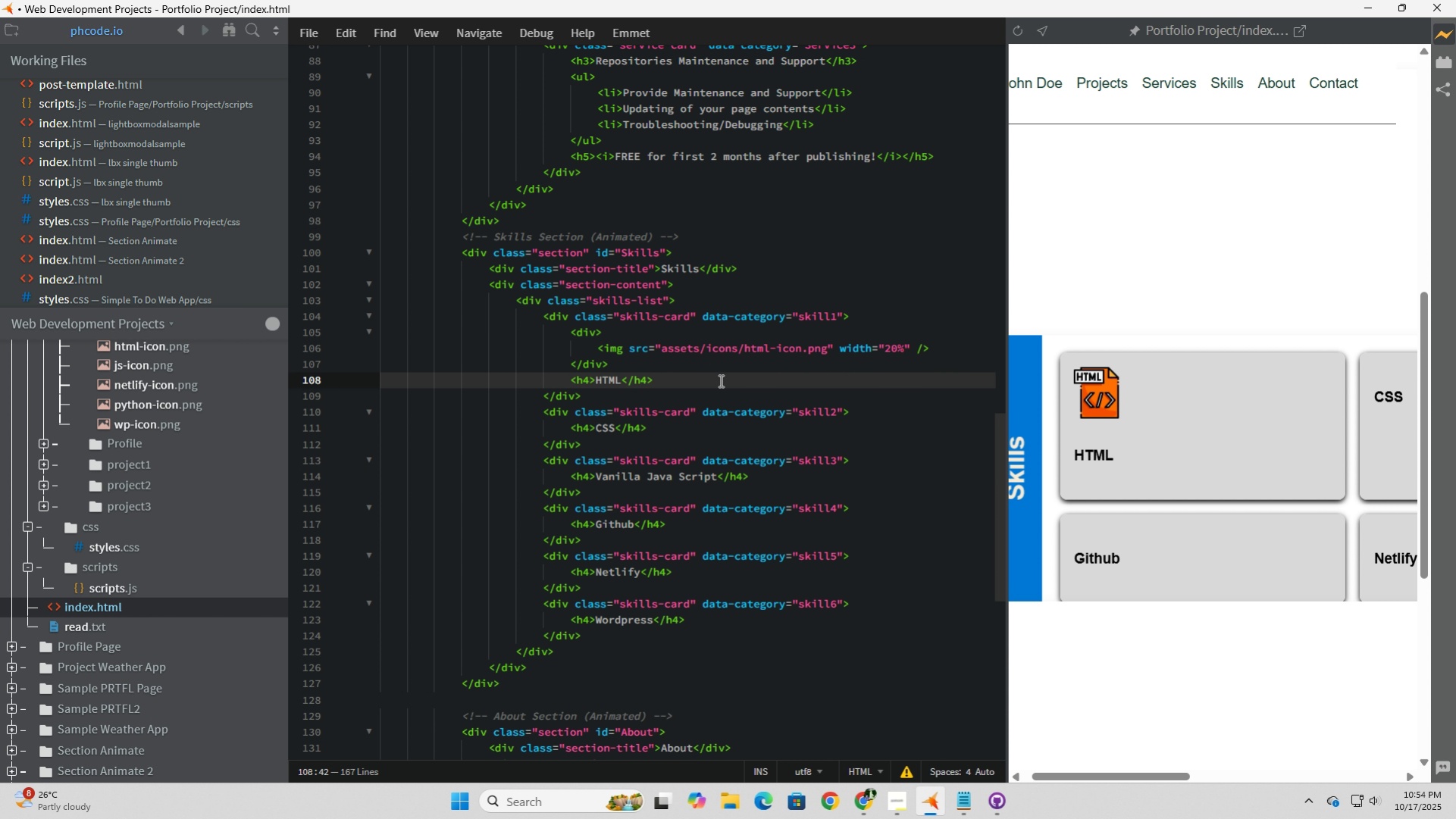 
left_click_drag(start_coordinate=[1158, 774], to_coordinate=[1203, 766])
 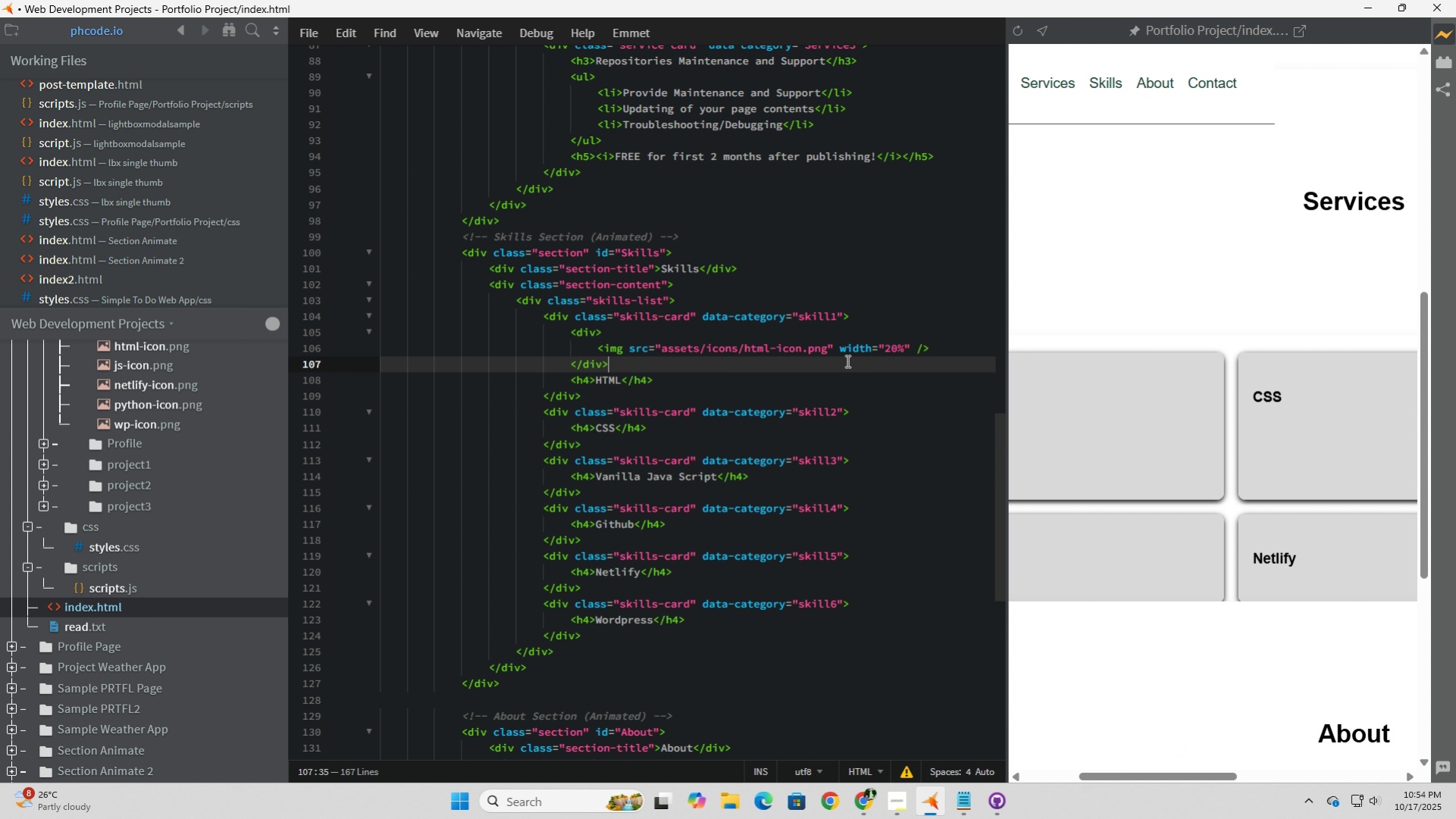 
left_click([846, 361])
 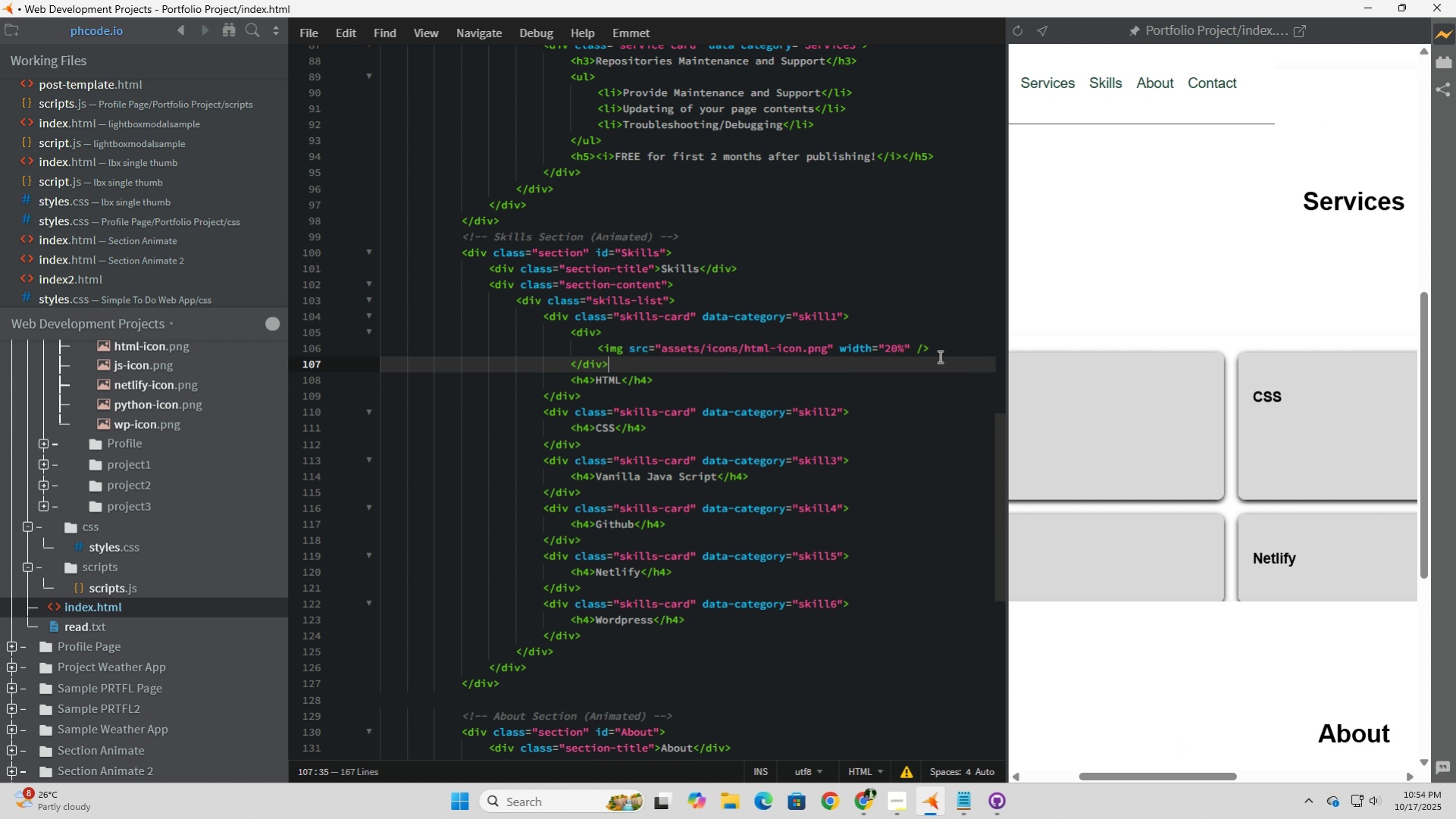 
left_click_drag(start_coordinate=[940, 350], to_coordinate=[595, 351])
 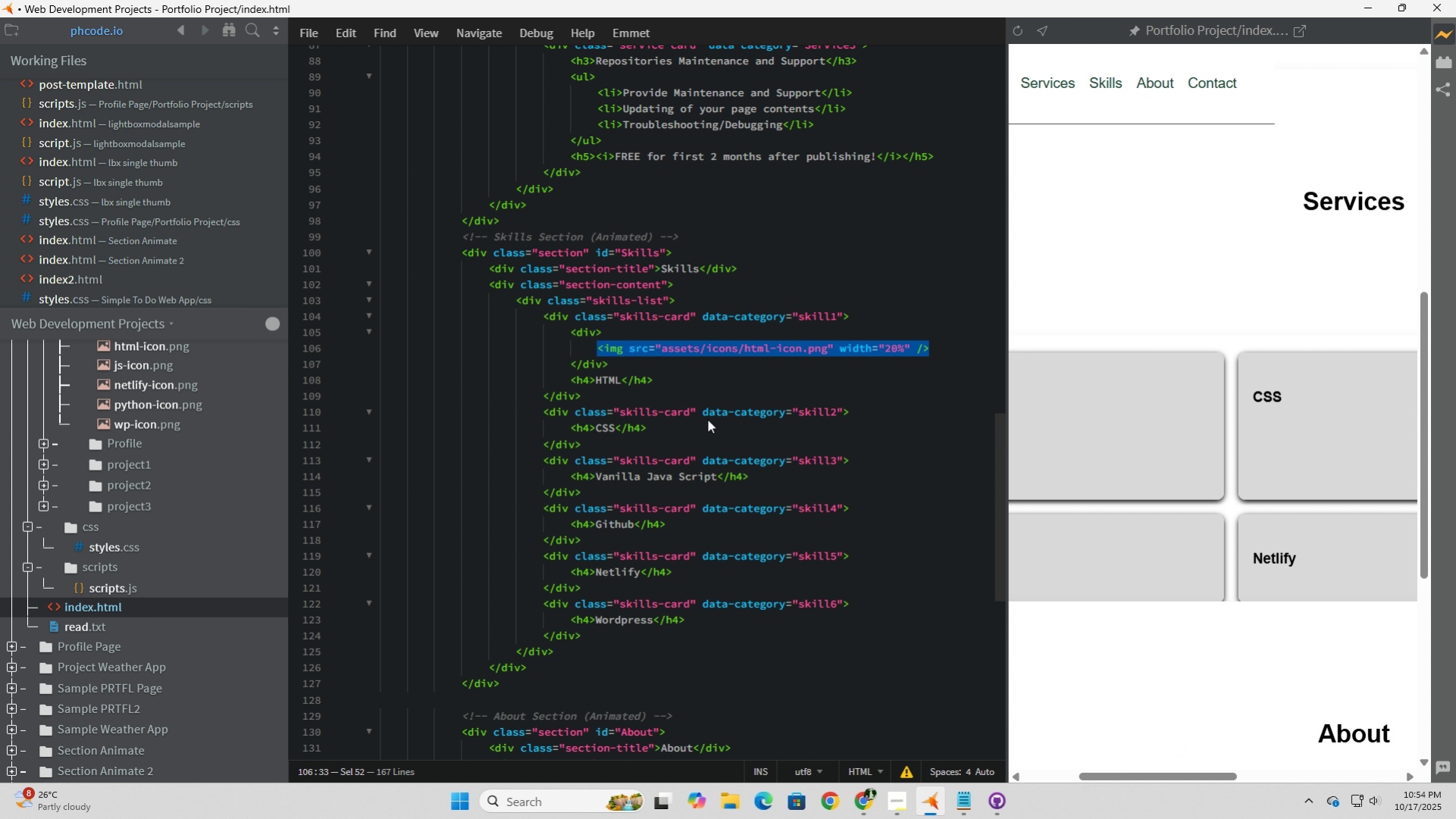 
hold_key(key=ControlLeft, duration=0.32)
 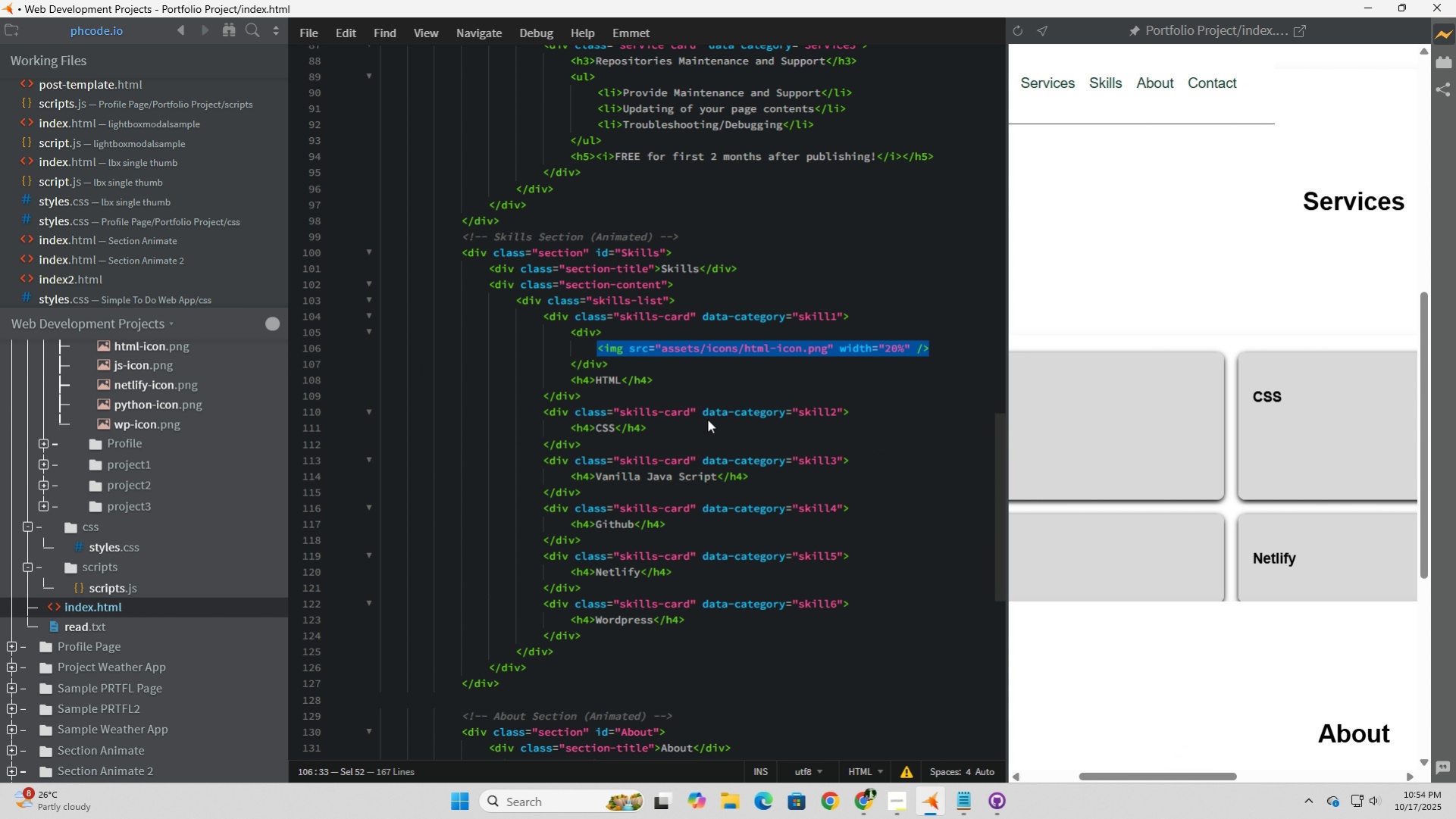 
key(Control+C)
 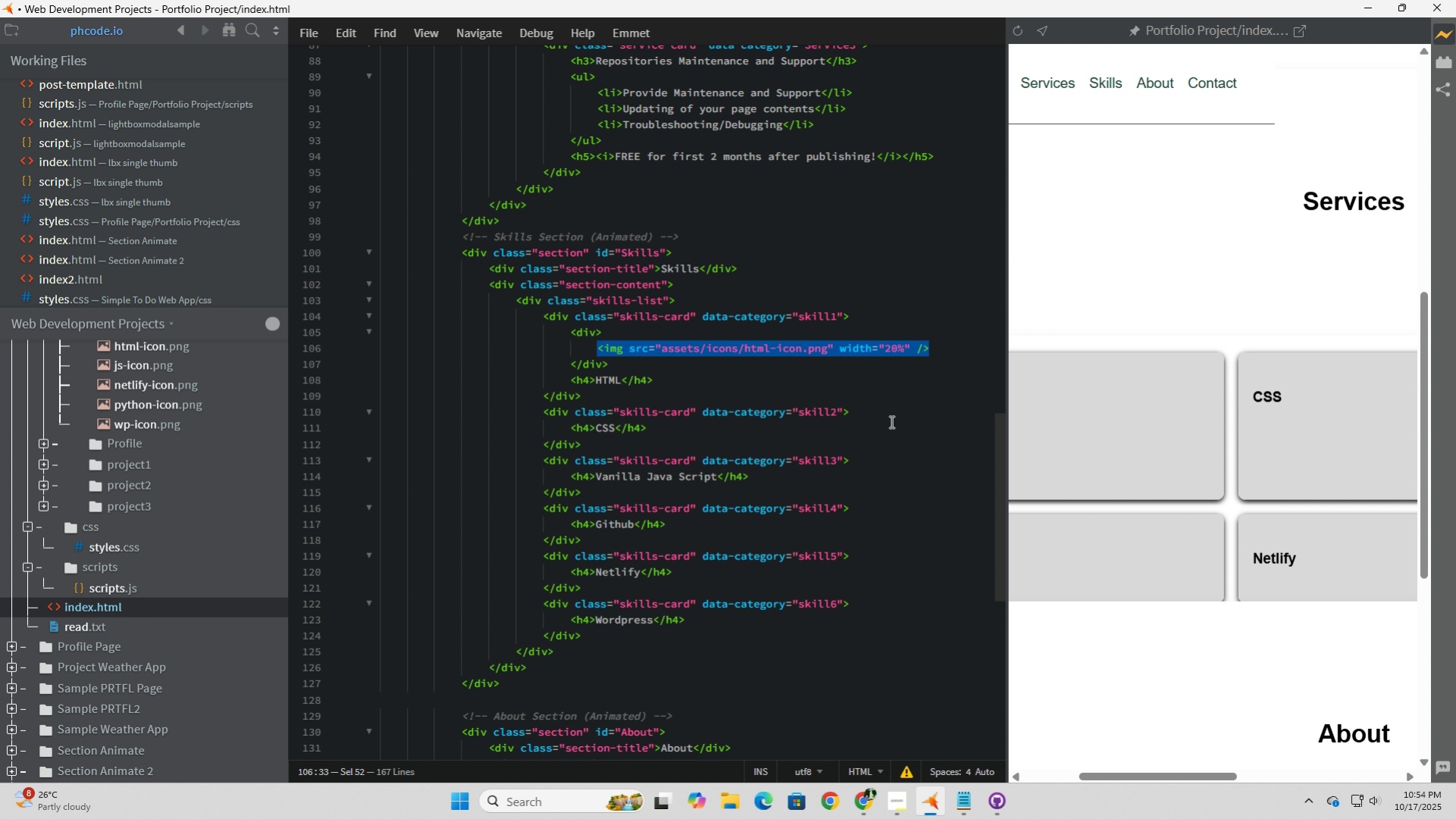 
left_click([876, 413])
 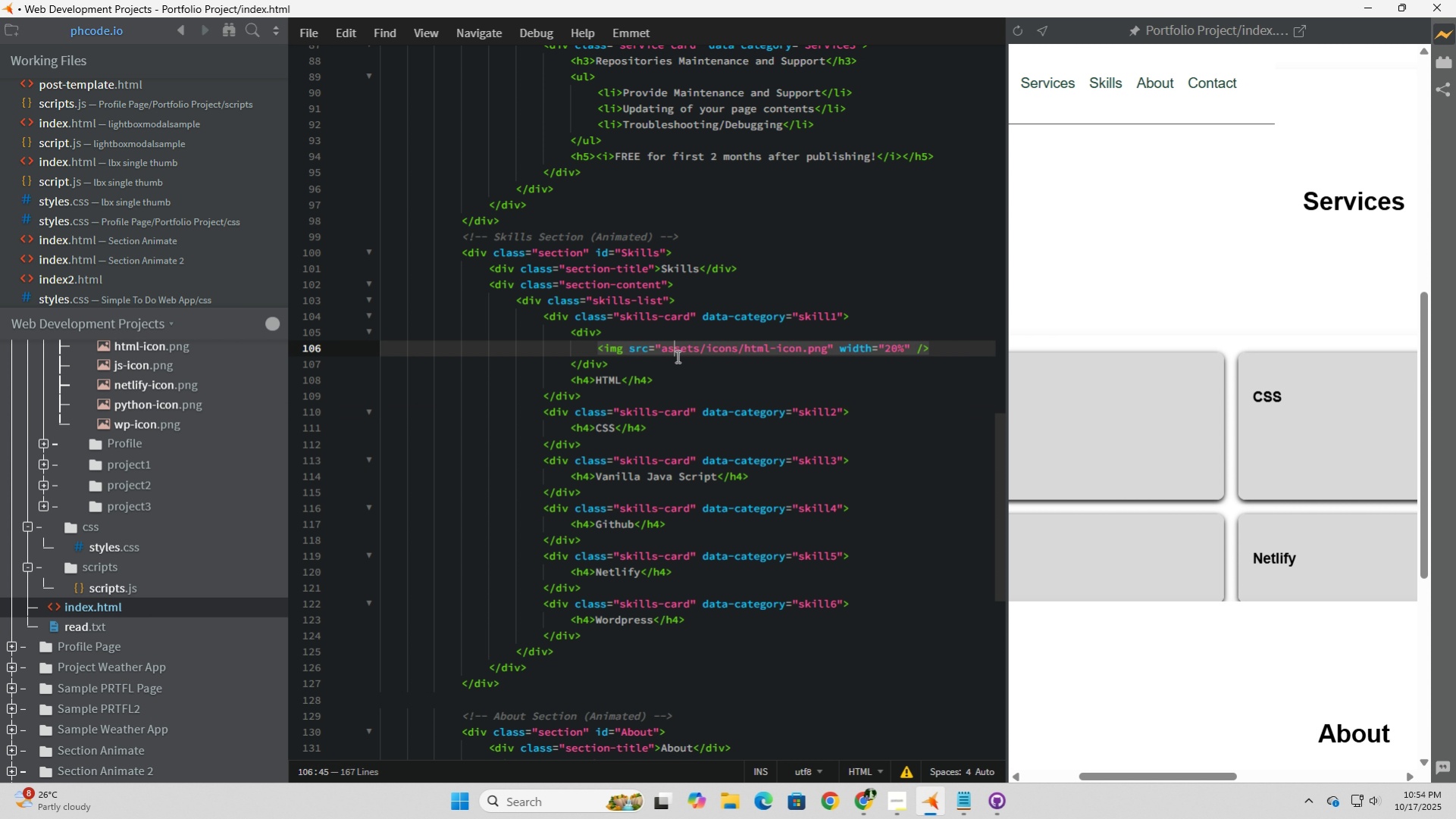 
left_click([676, 356])
 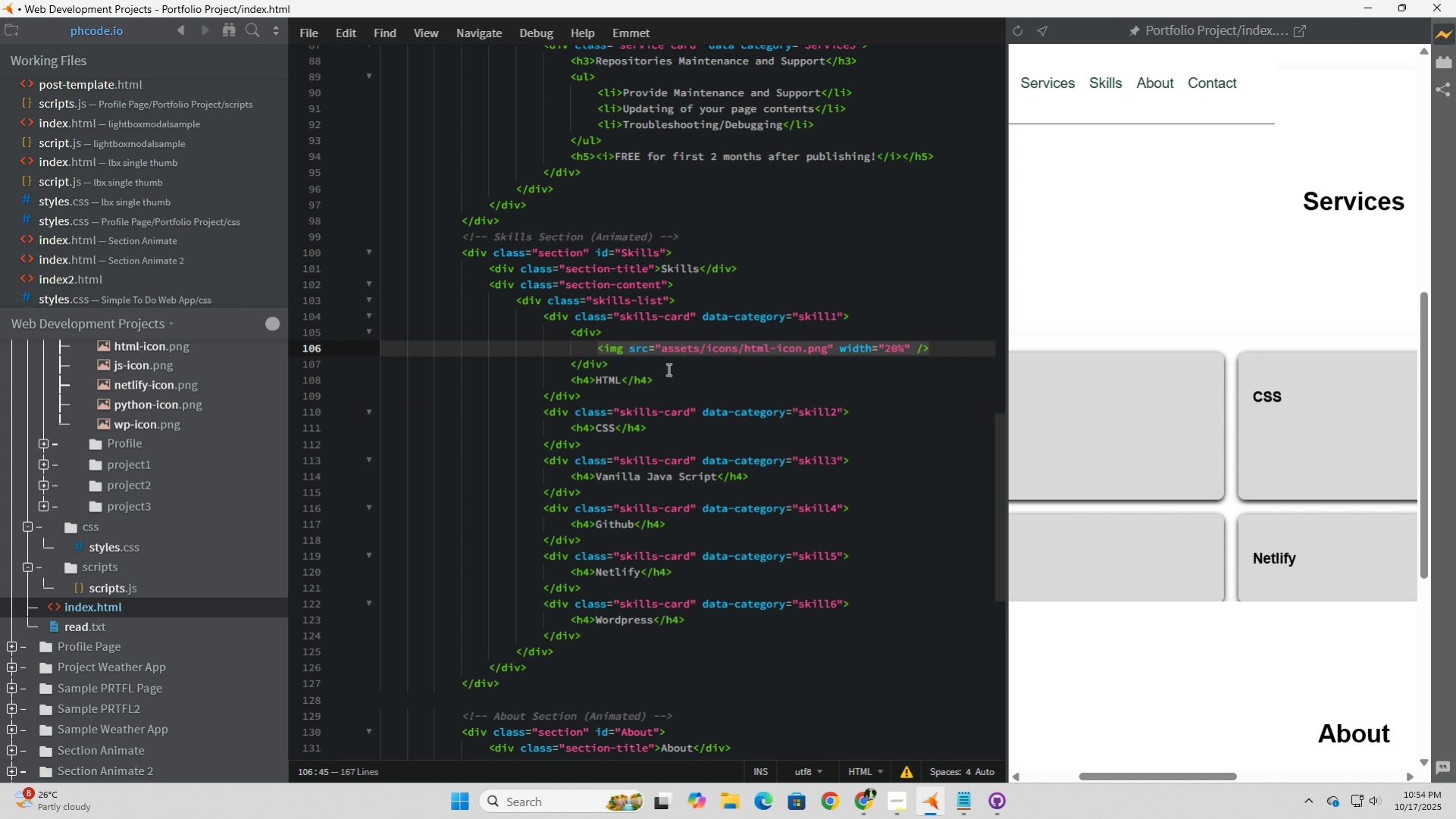 
left_click([667, 369])
 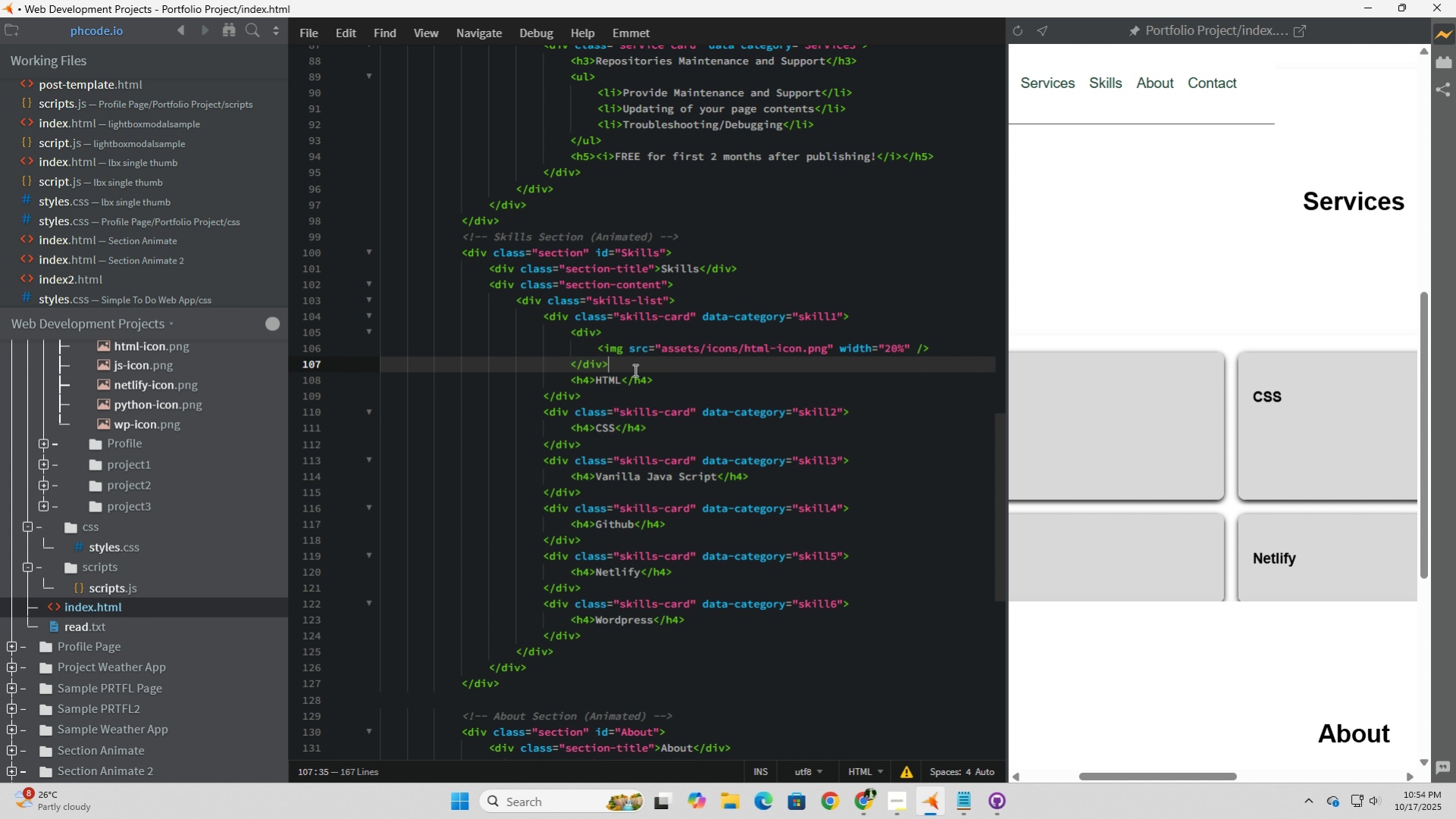 
left_click_drag(start_coordinate=[634, 370], to_coordinate=[556, 333])
 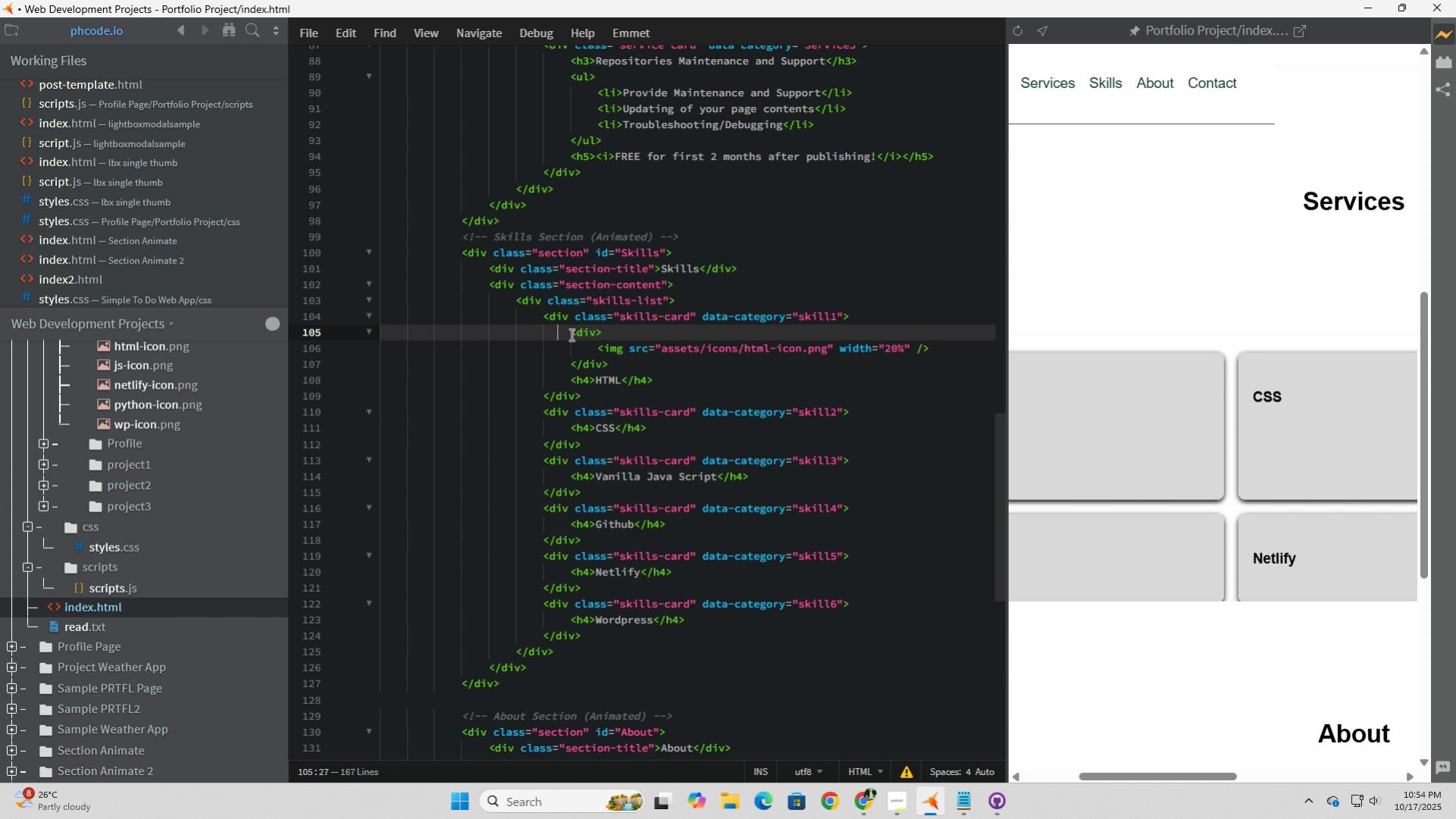 
left_click([556, 333])
 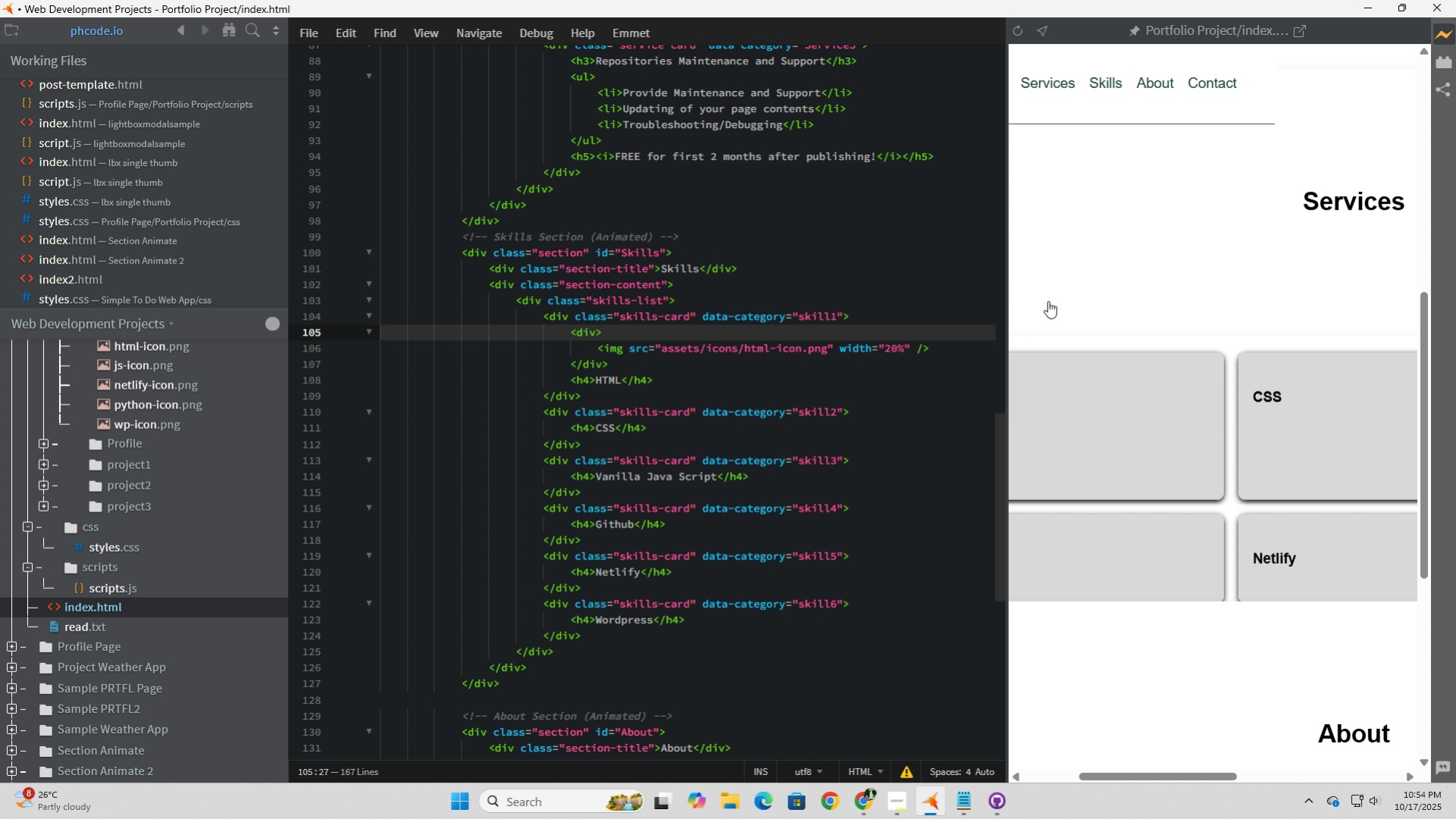 
left_click([1052, 299])
 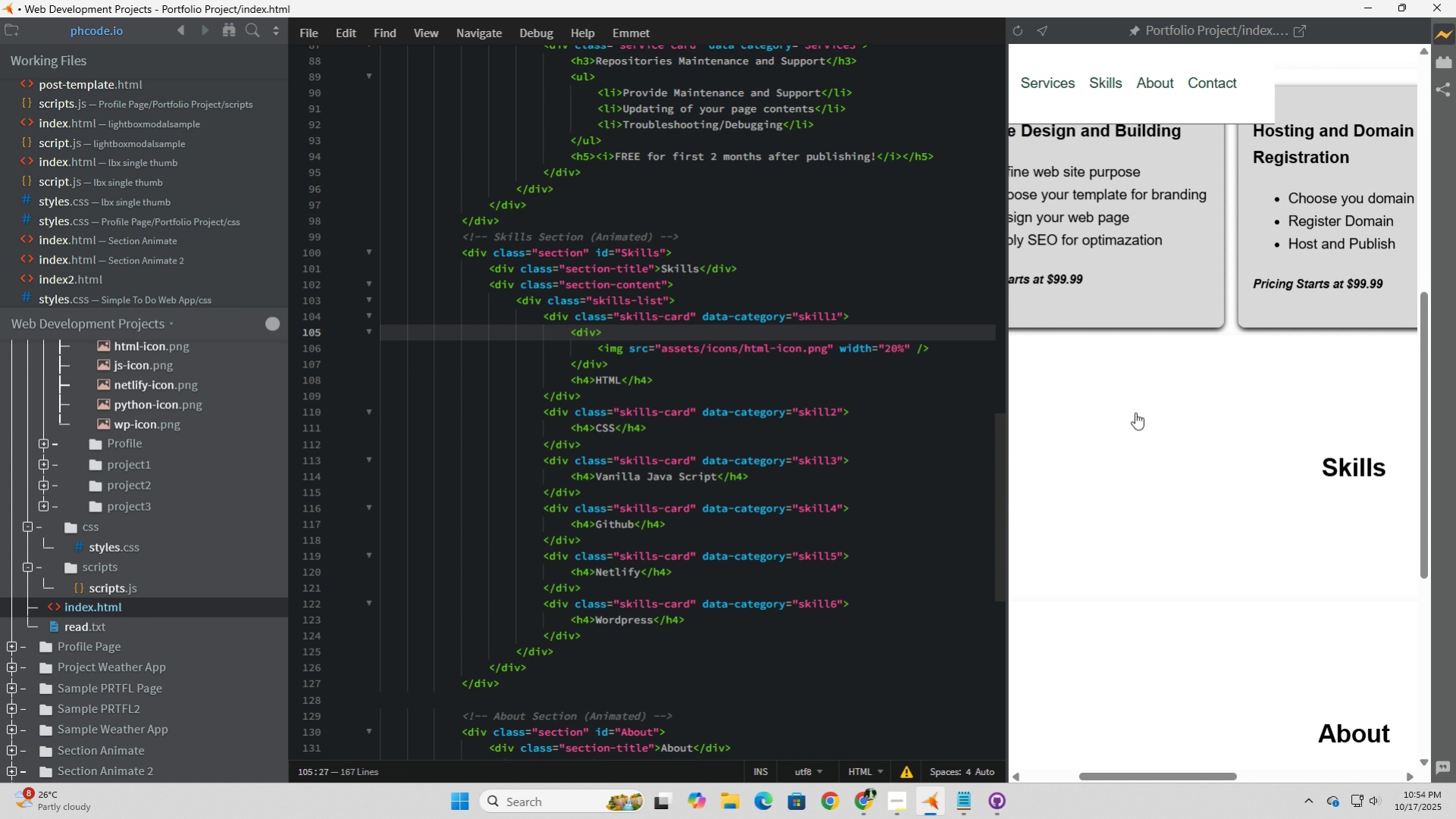 
left_click([1148, 422])
 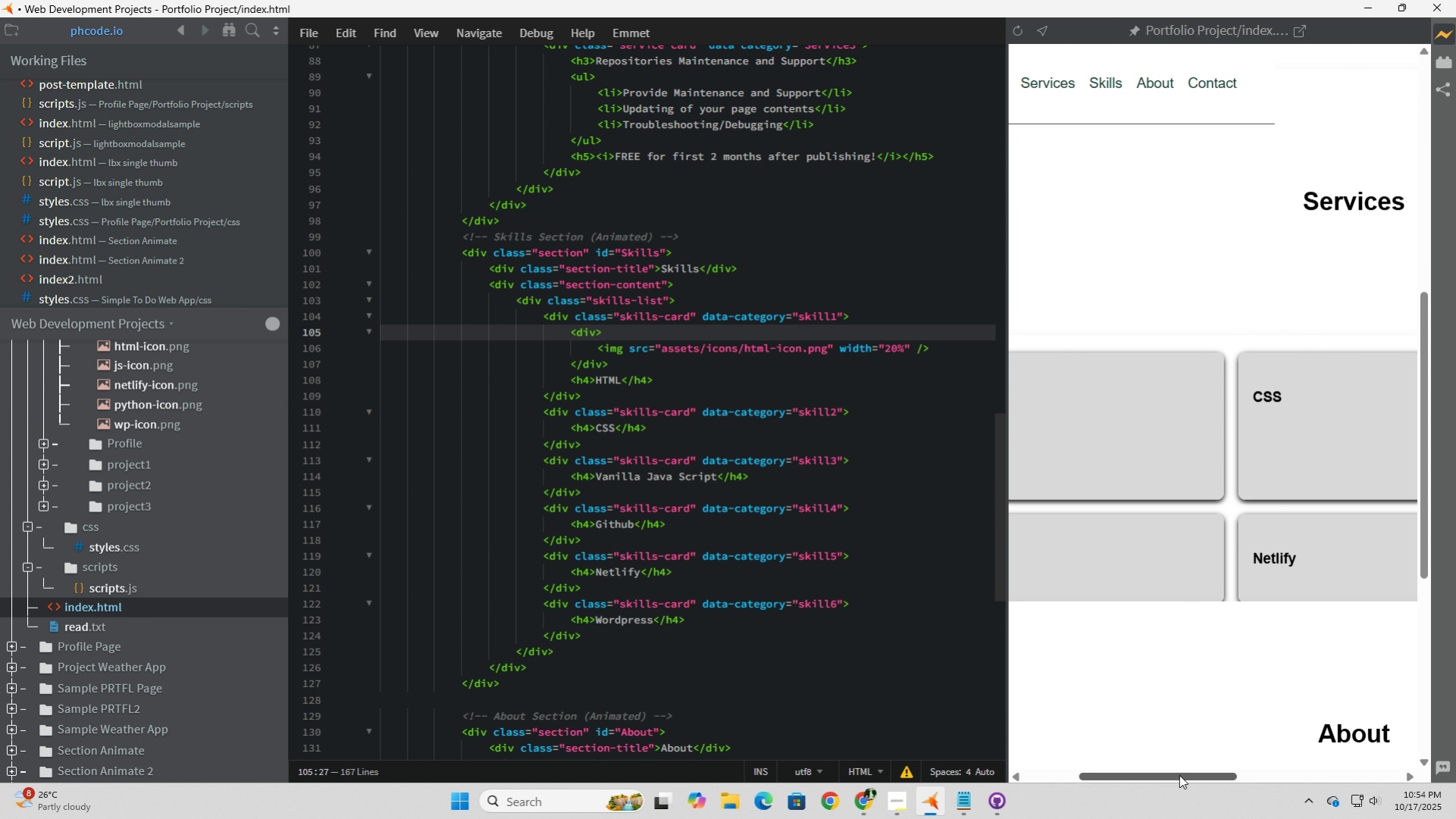 
left_click_drag(start_coordinate=[1178, 778], to_coordinate=[1037, 767])
 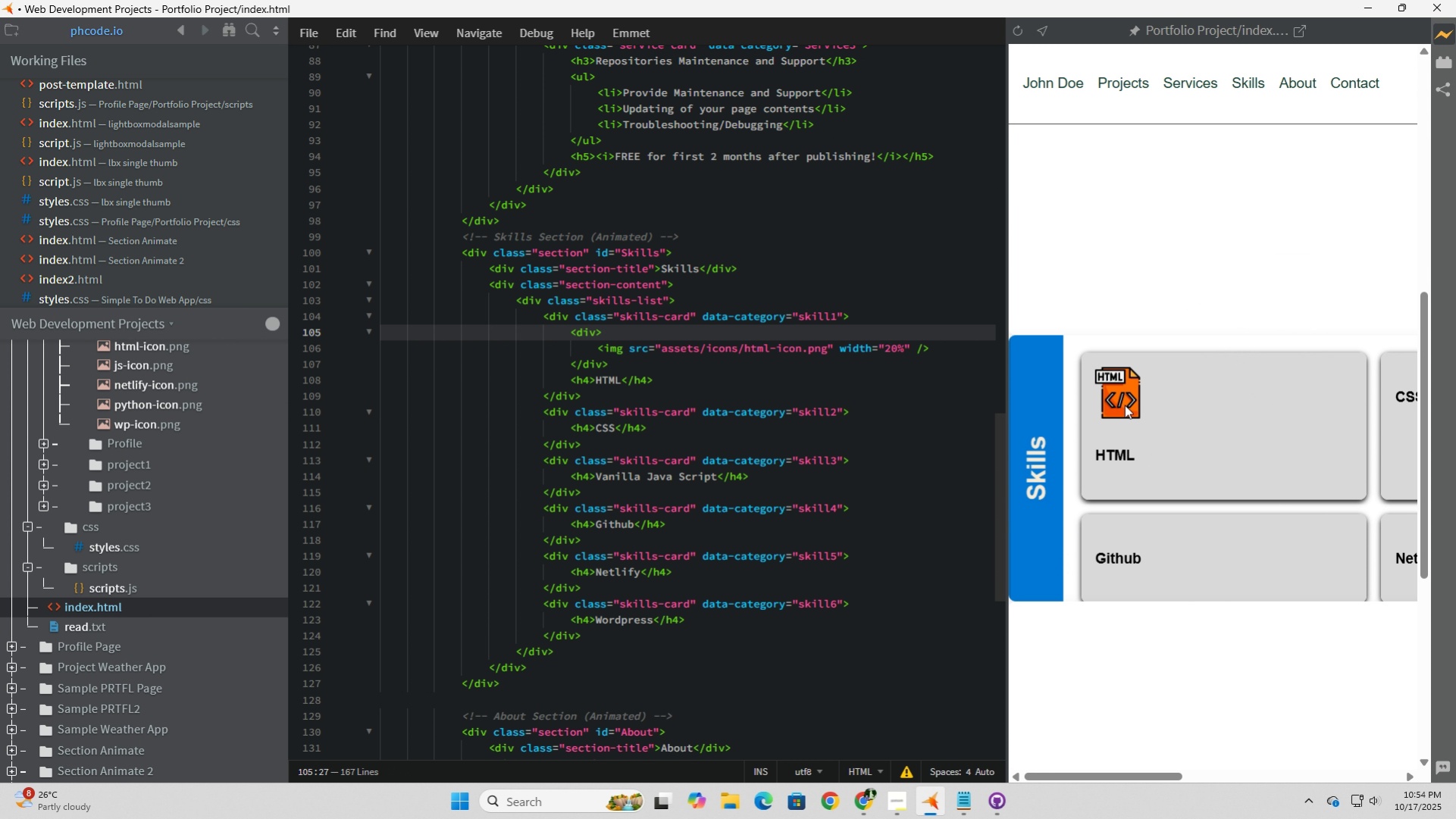 
left_click([1117, 389])
 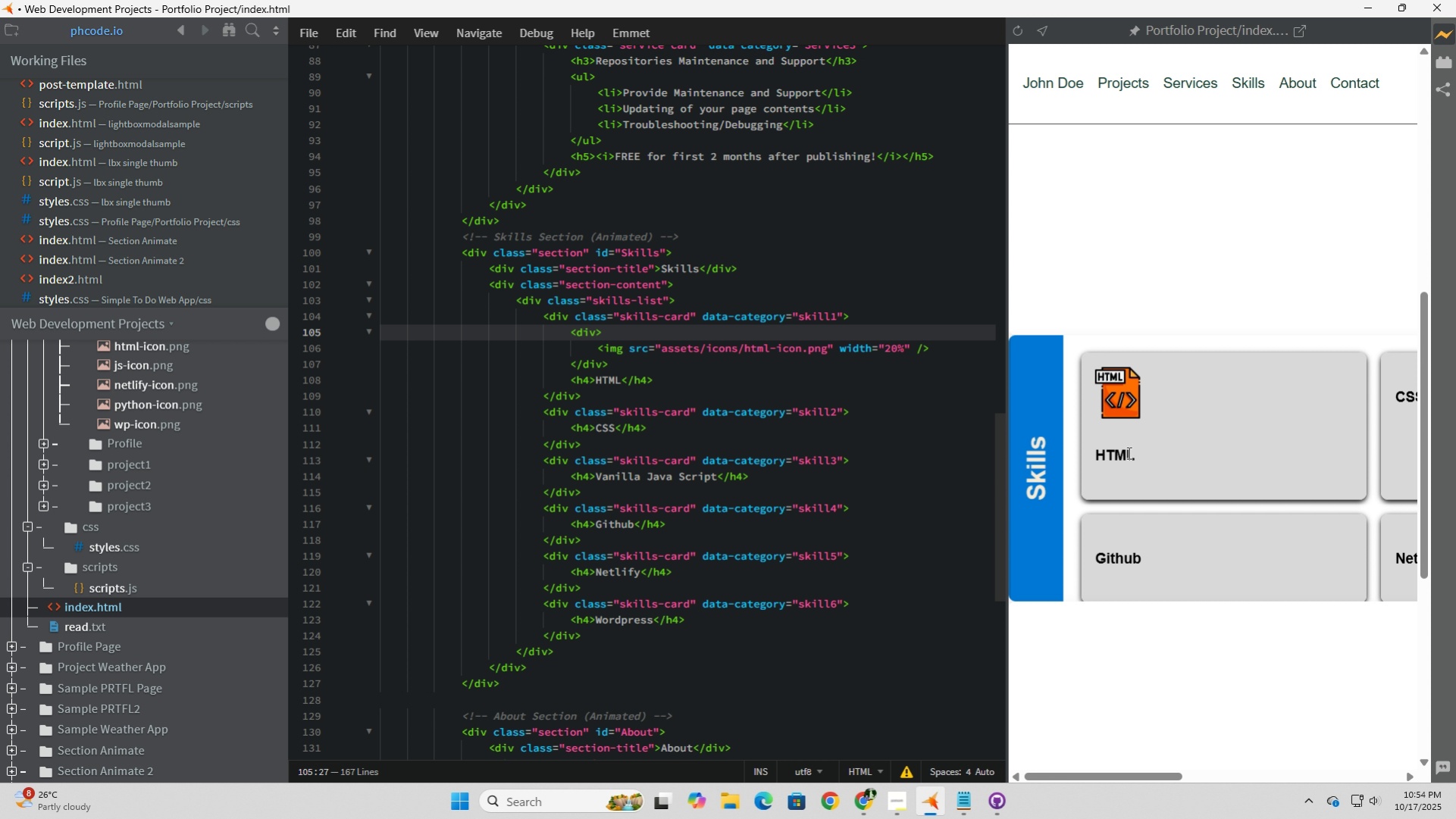 
left_click([1127, 458])
 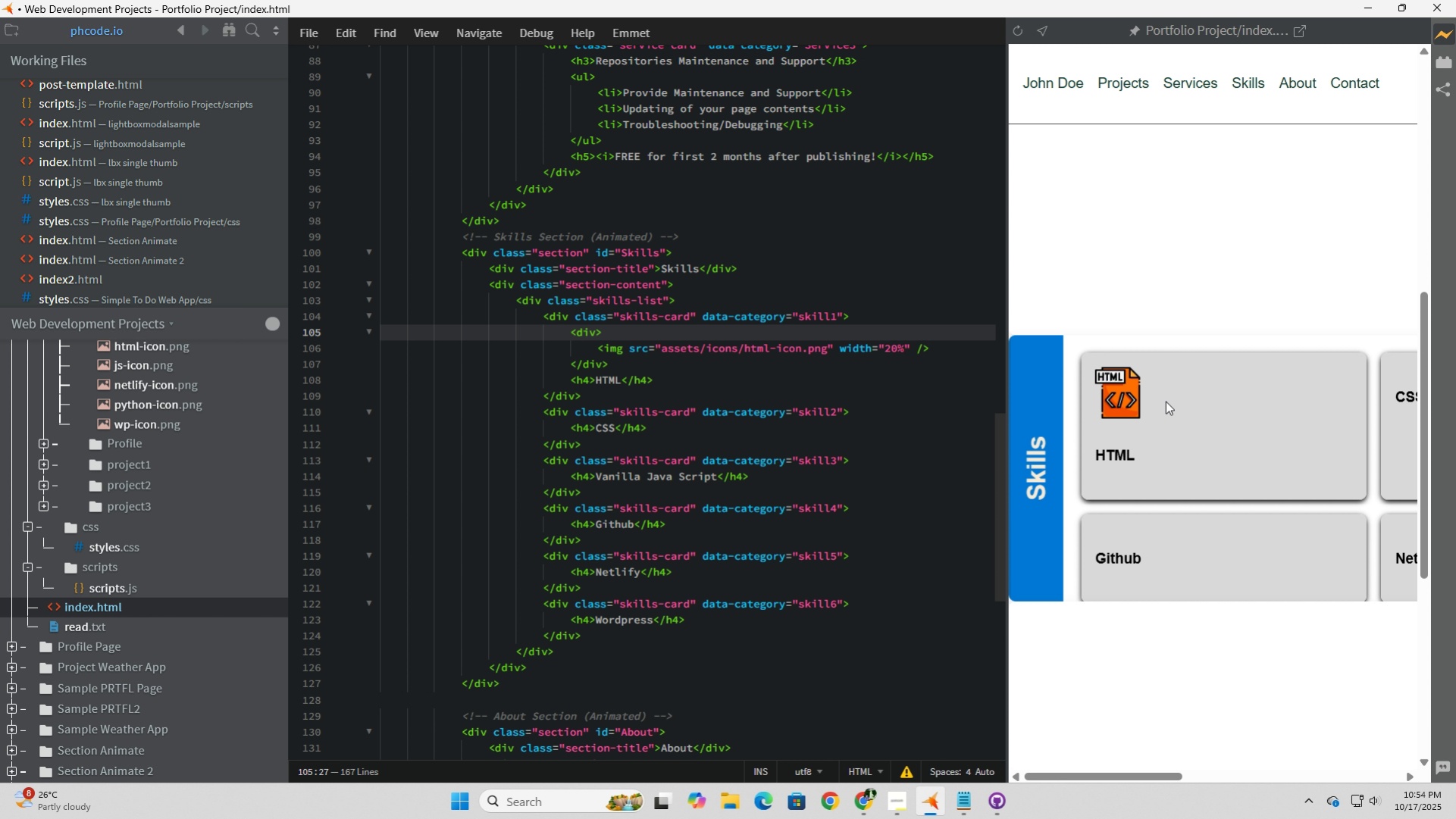 
left_click([1157, 403])
 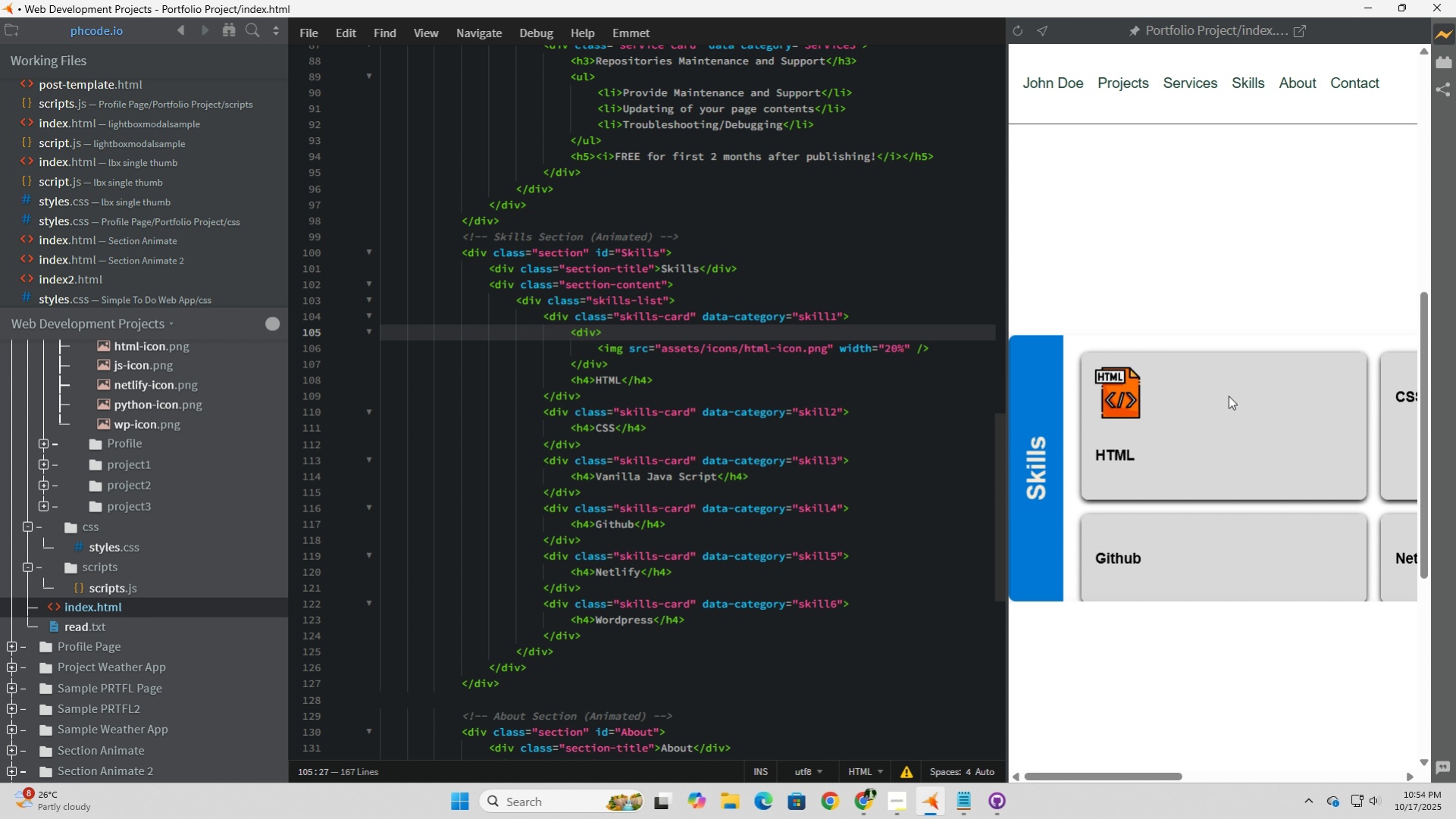 
left_click([1223, 395])
 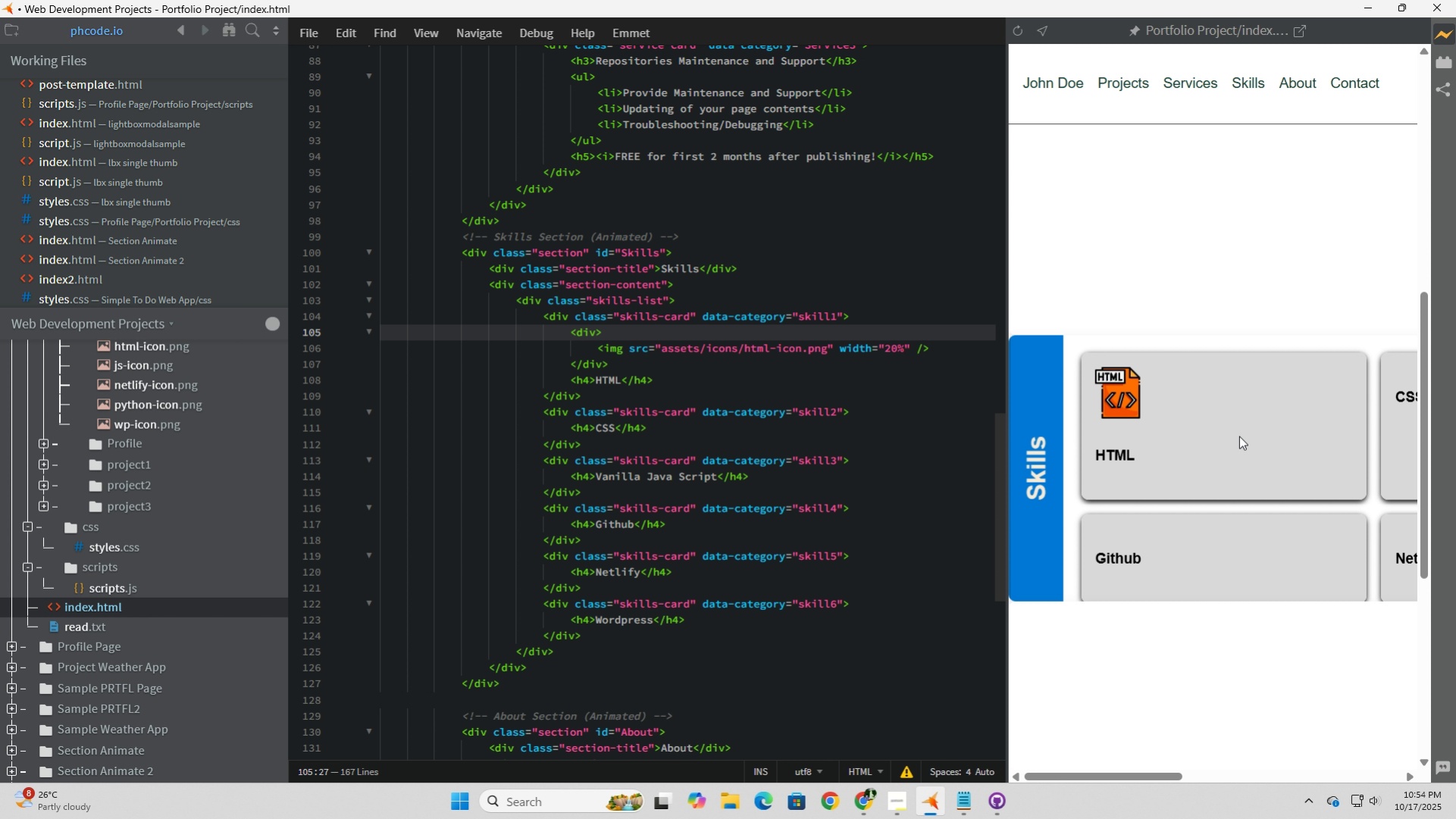 
left_click([1238, 436])
 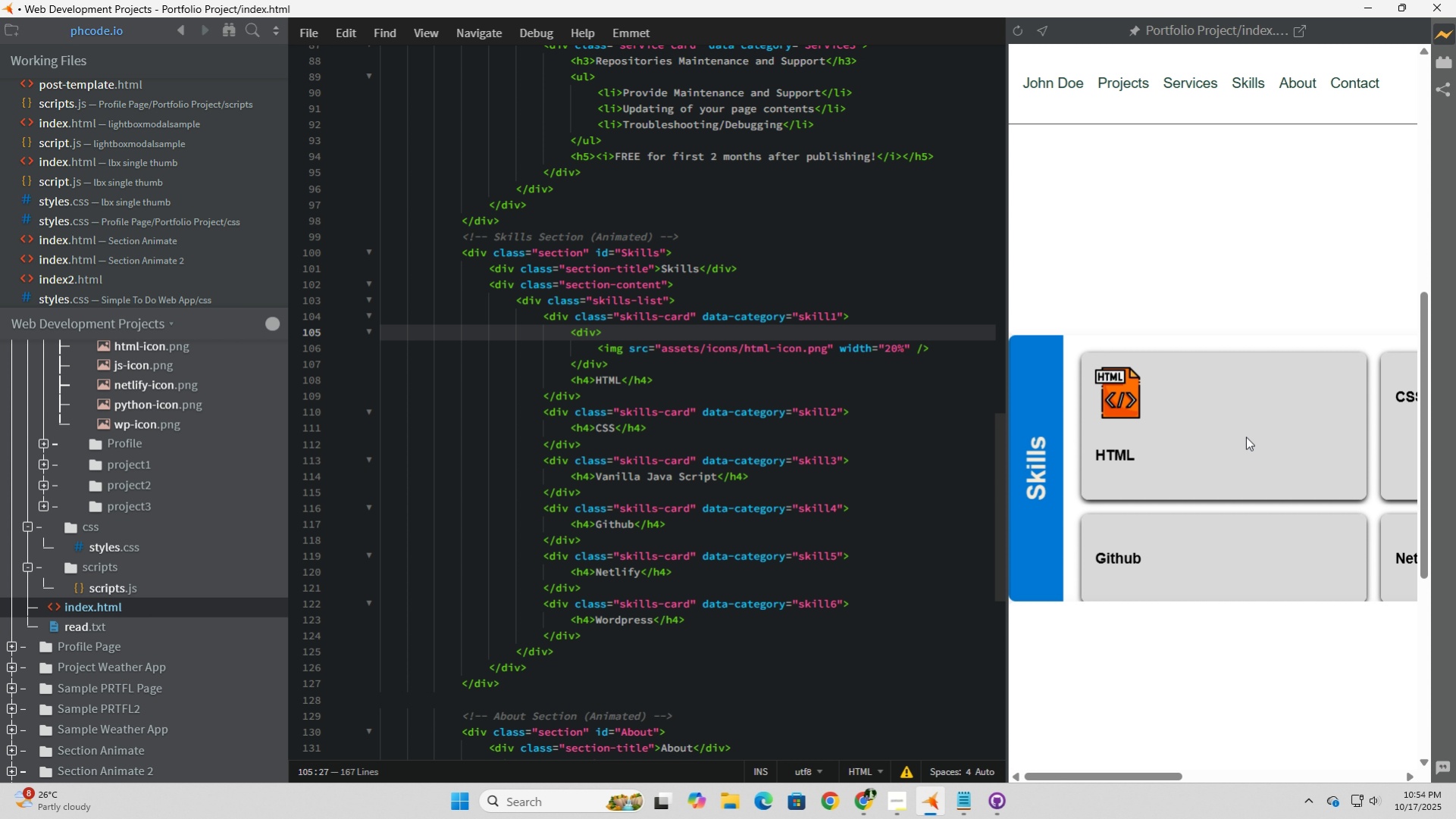 
left_click([1240, 436])
 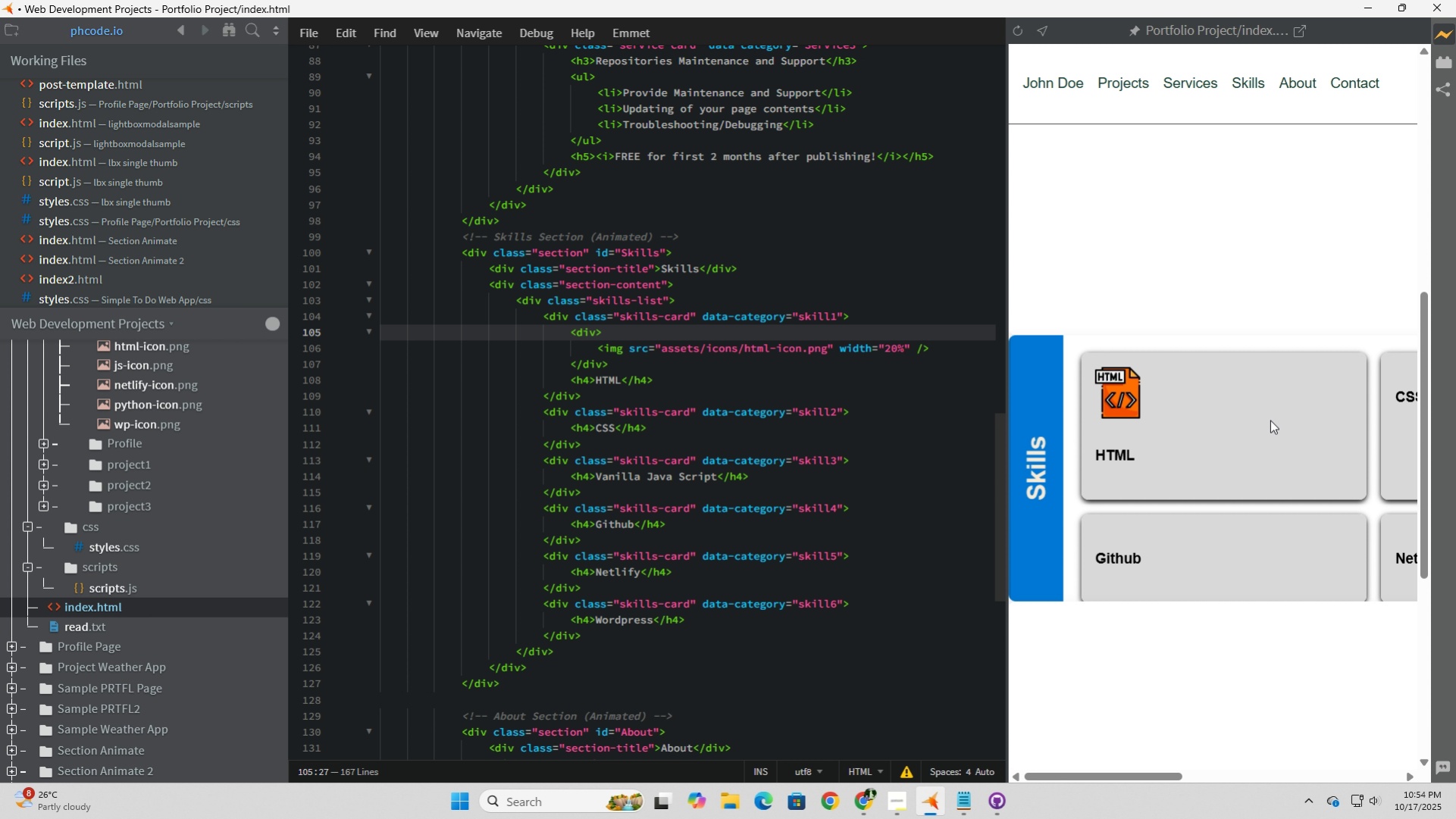 
wait(10.58)
 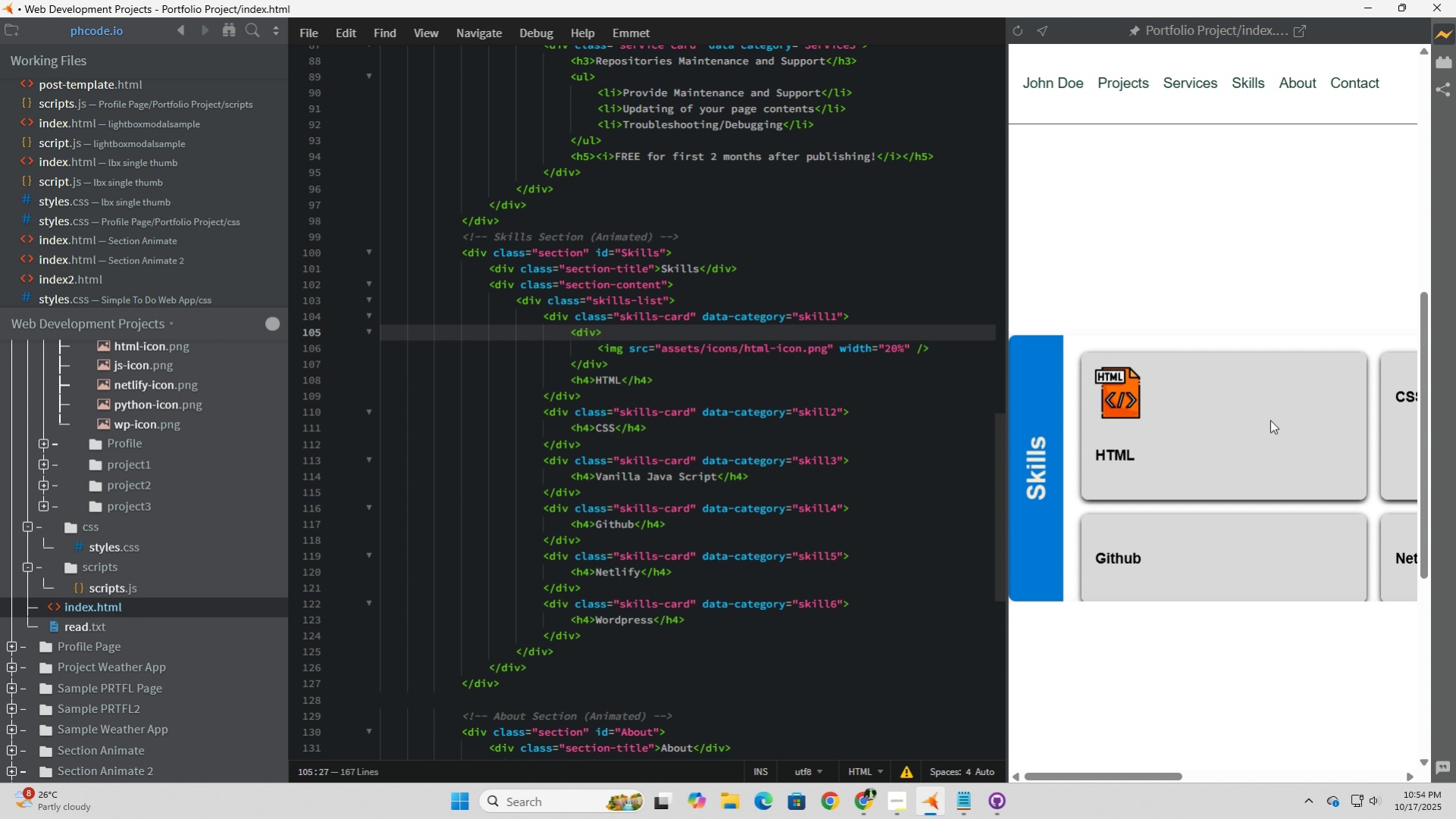 
left_click([860, 806])
 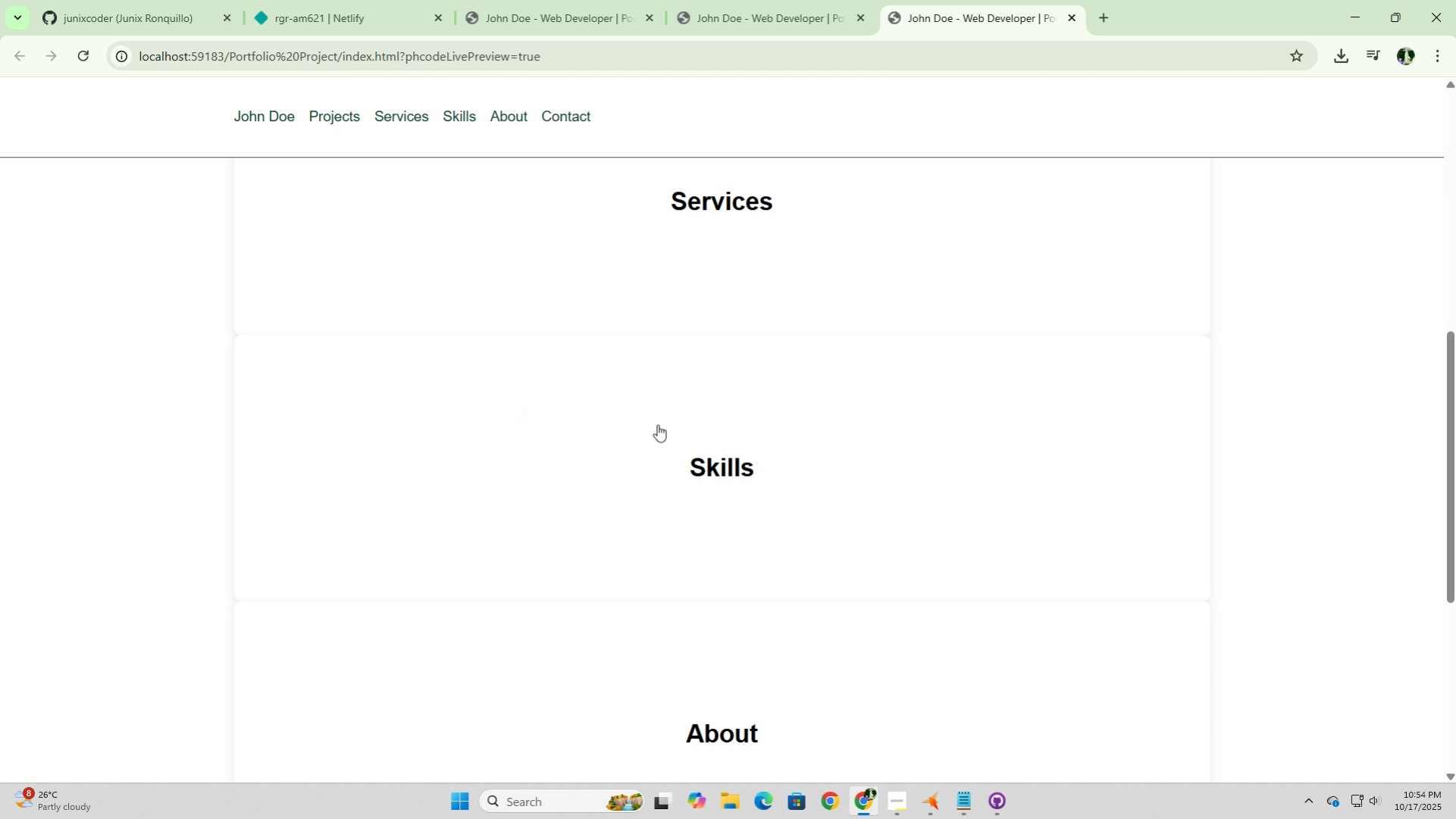 
left_click([664, 428])
 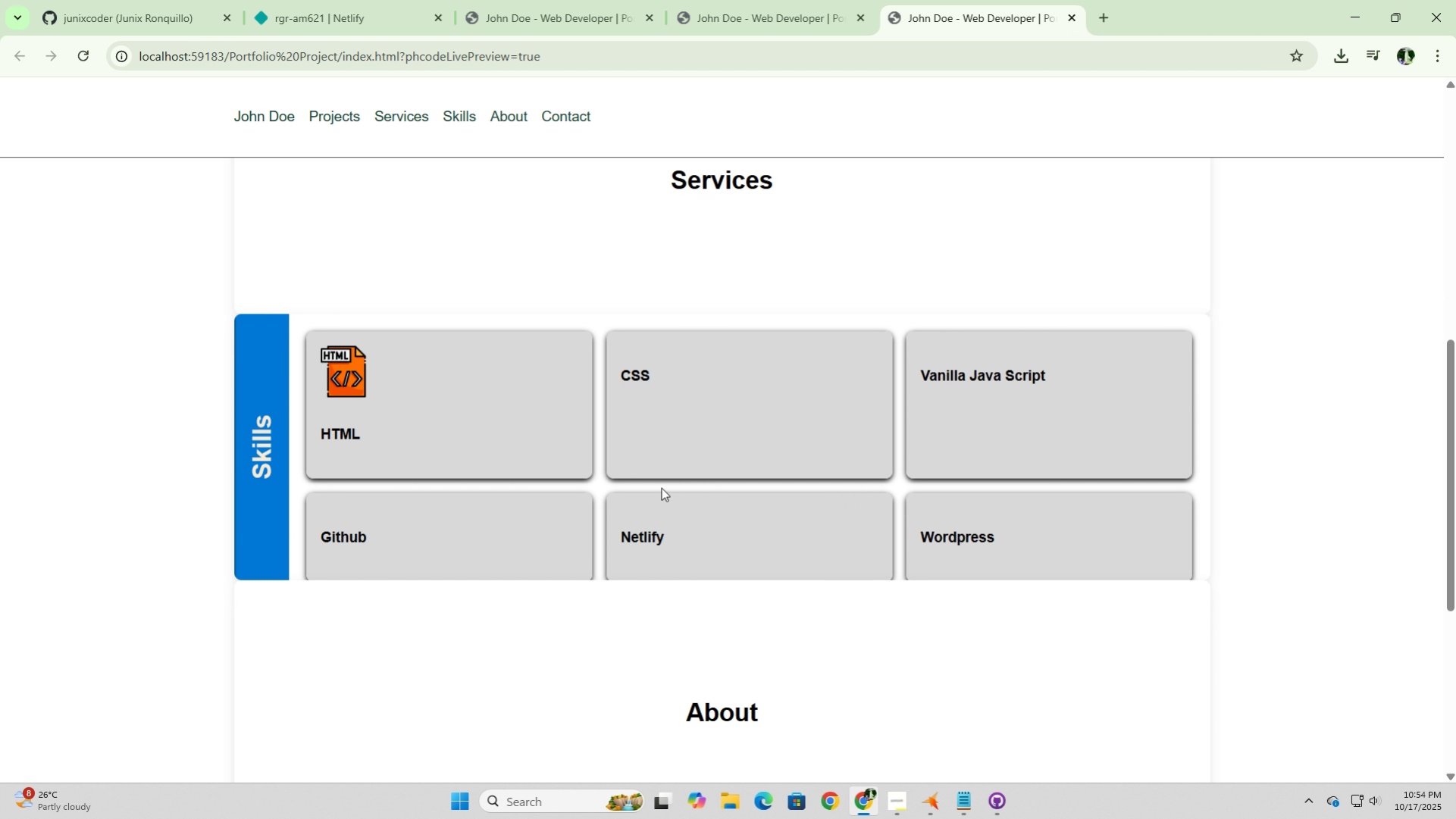 
scroll: coordinate [661, 487], scroll_direction: none, amount: 0.0
 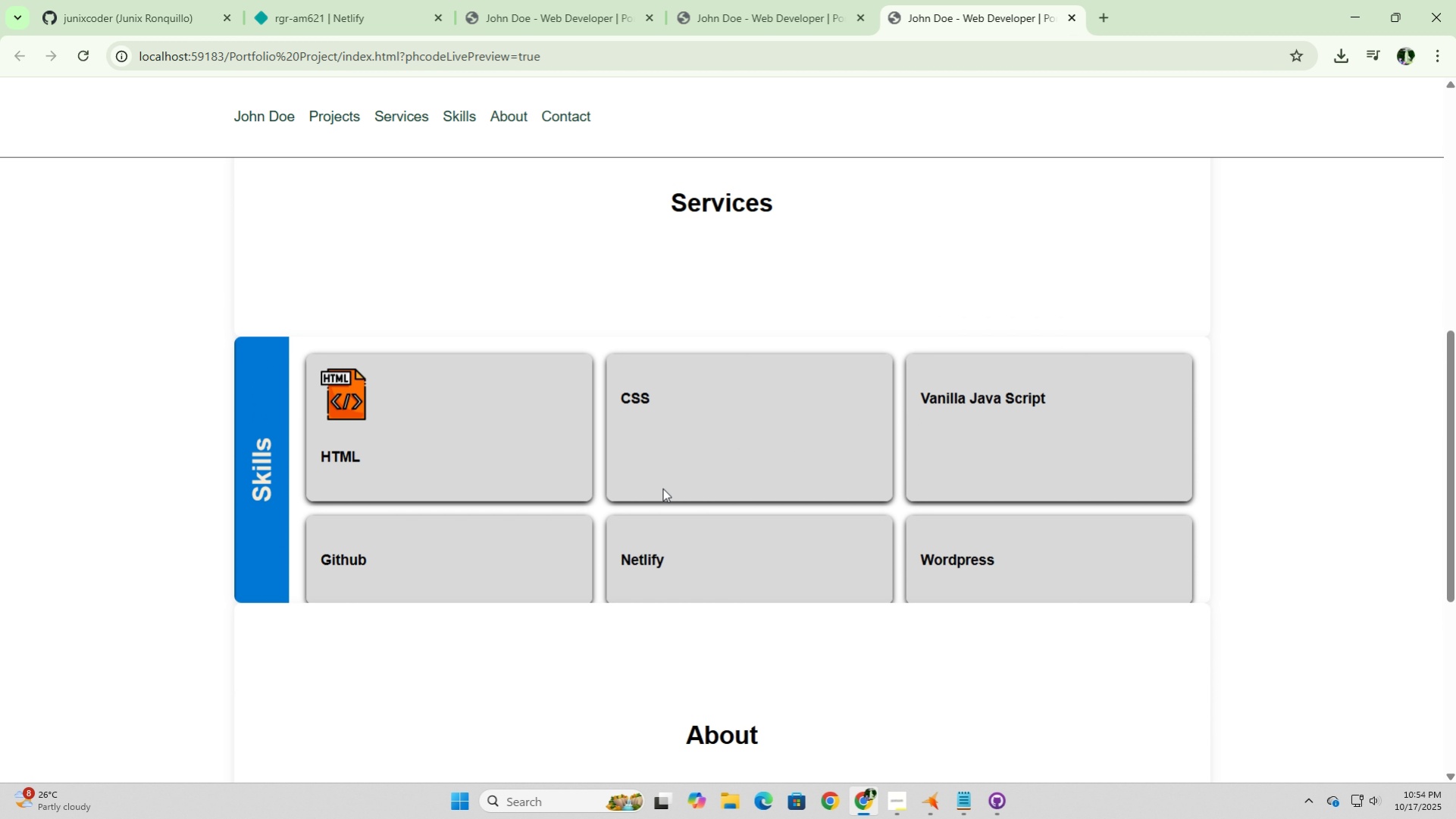 
scroll: coordinate [662, 488], scroll_direction: up, amount: 2.0
 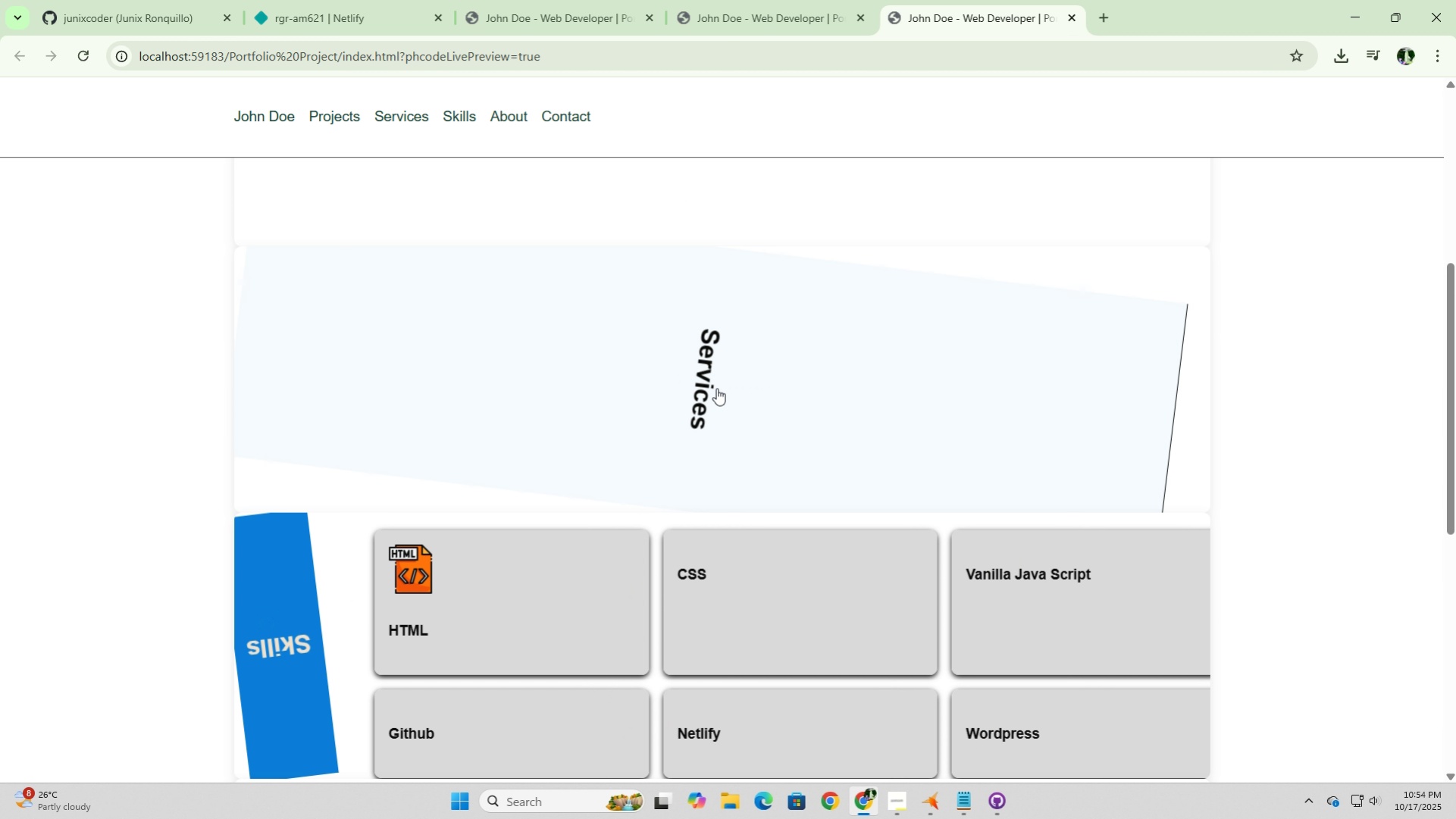 
left_click([716, 388])
 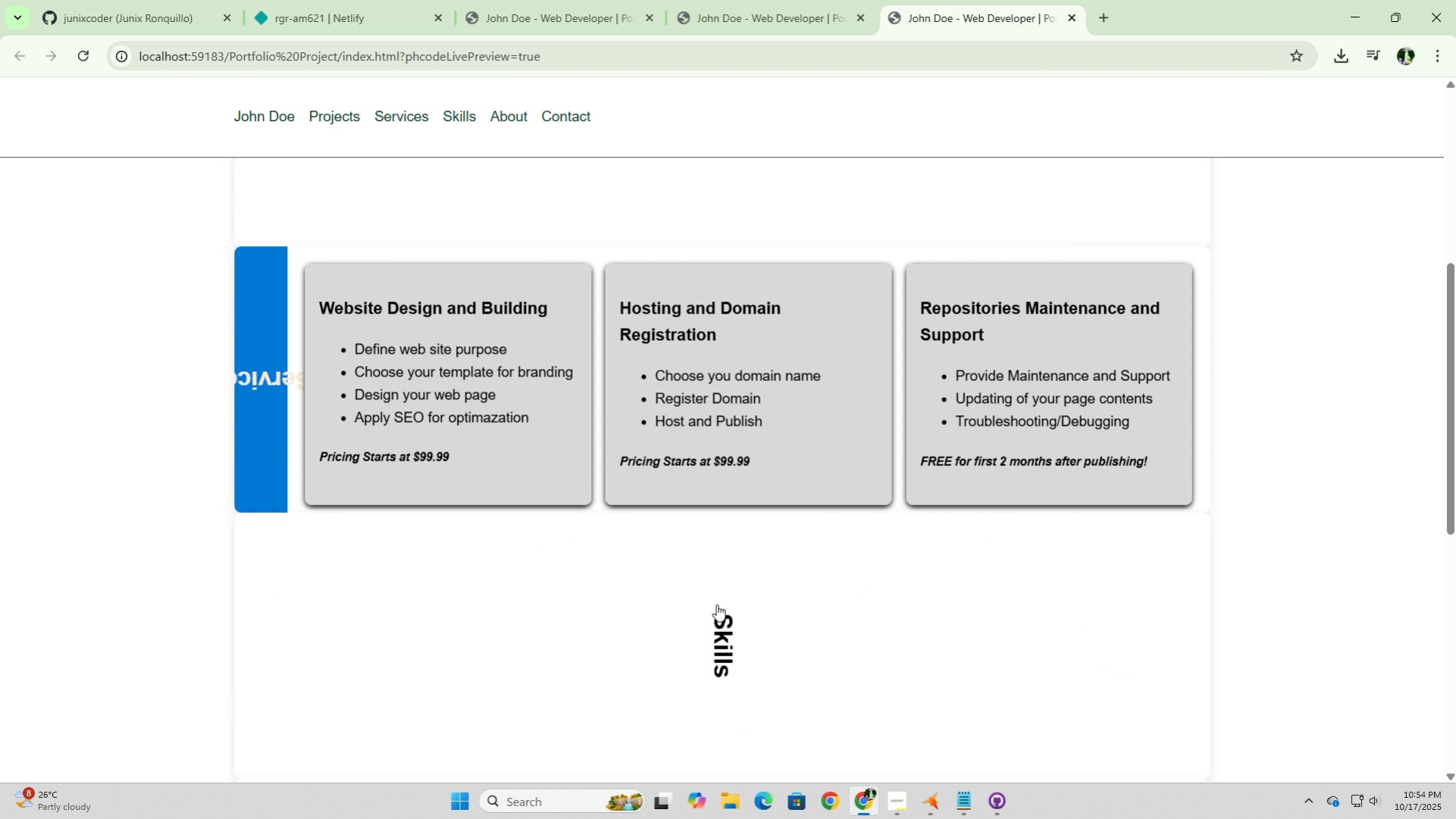 
left_click([716, 604])
 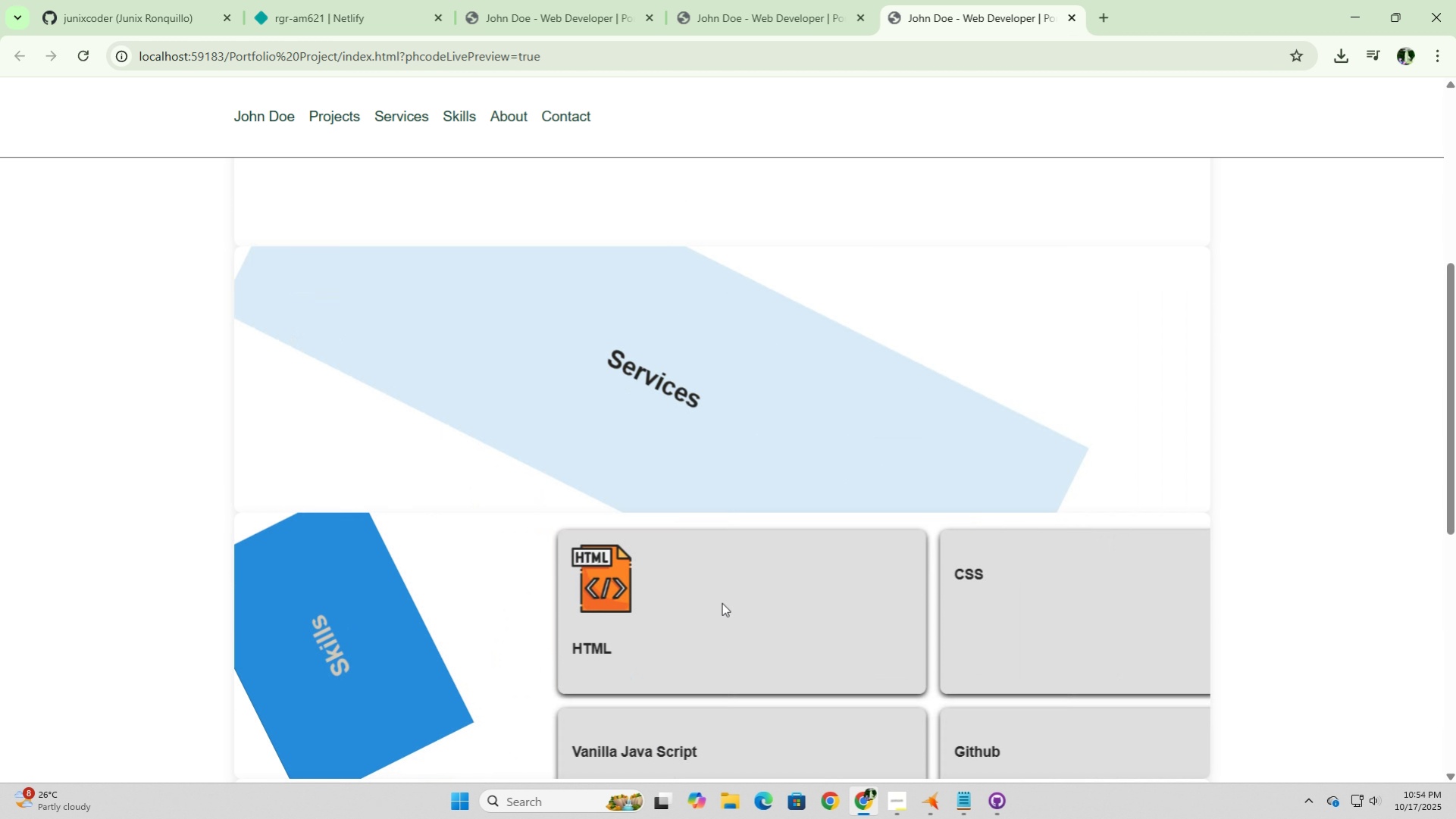 
scroll: coordinate [724, 602], scroll_direction: up, amount: 5.0
 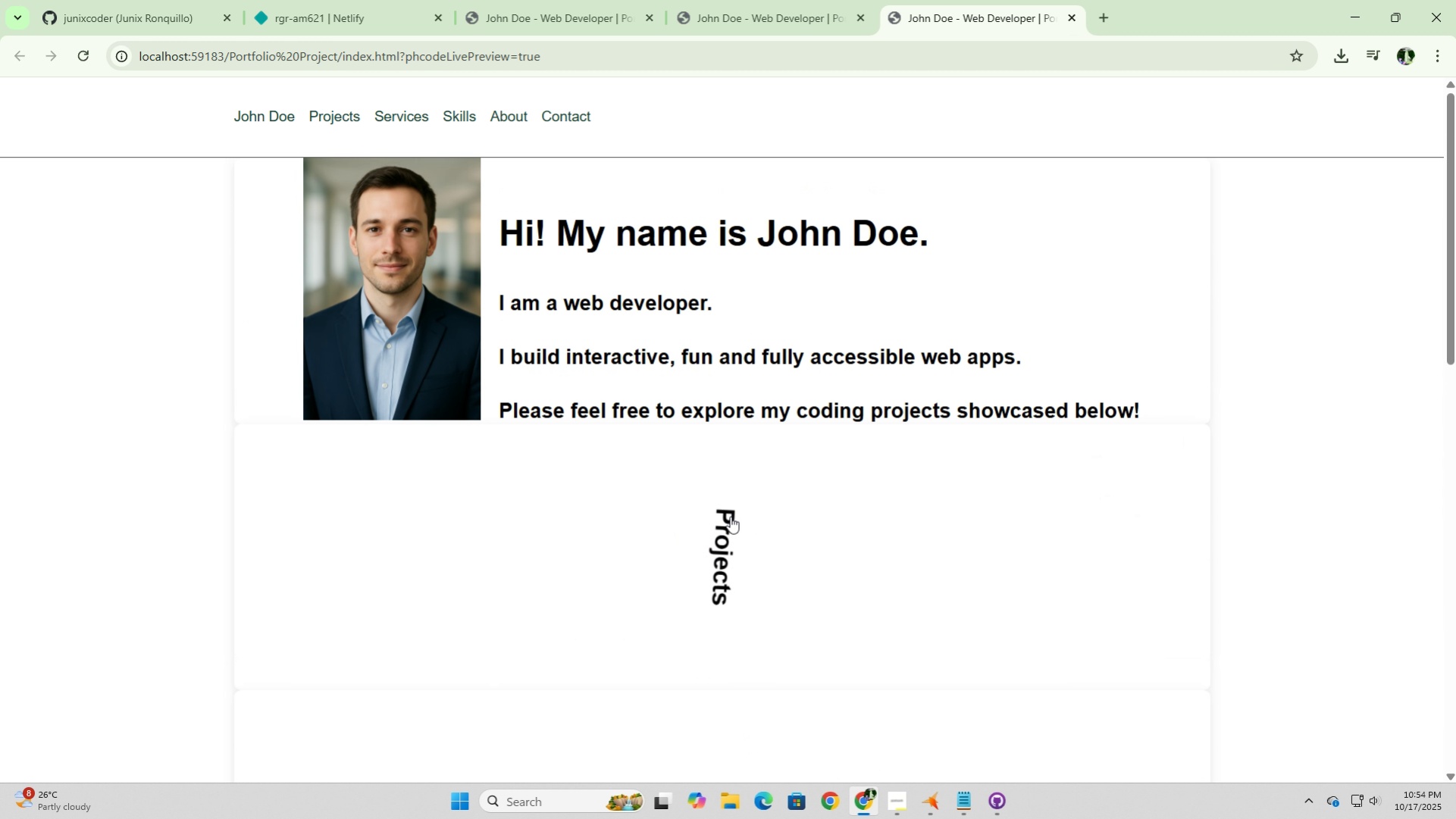 
left_click([730, 516])
 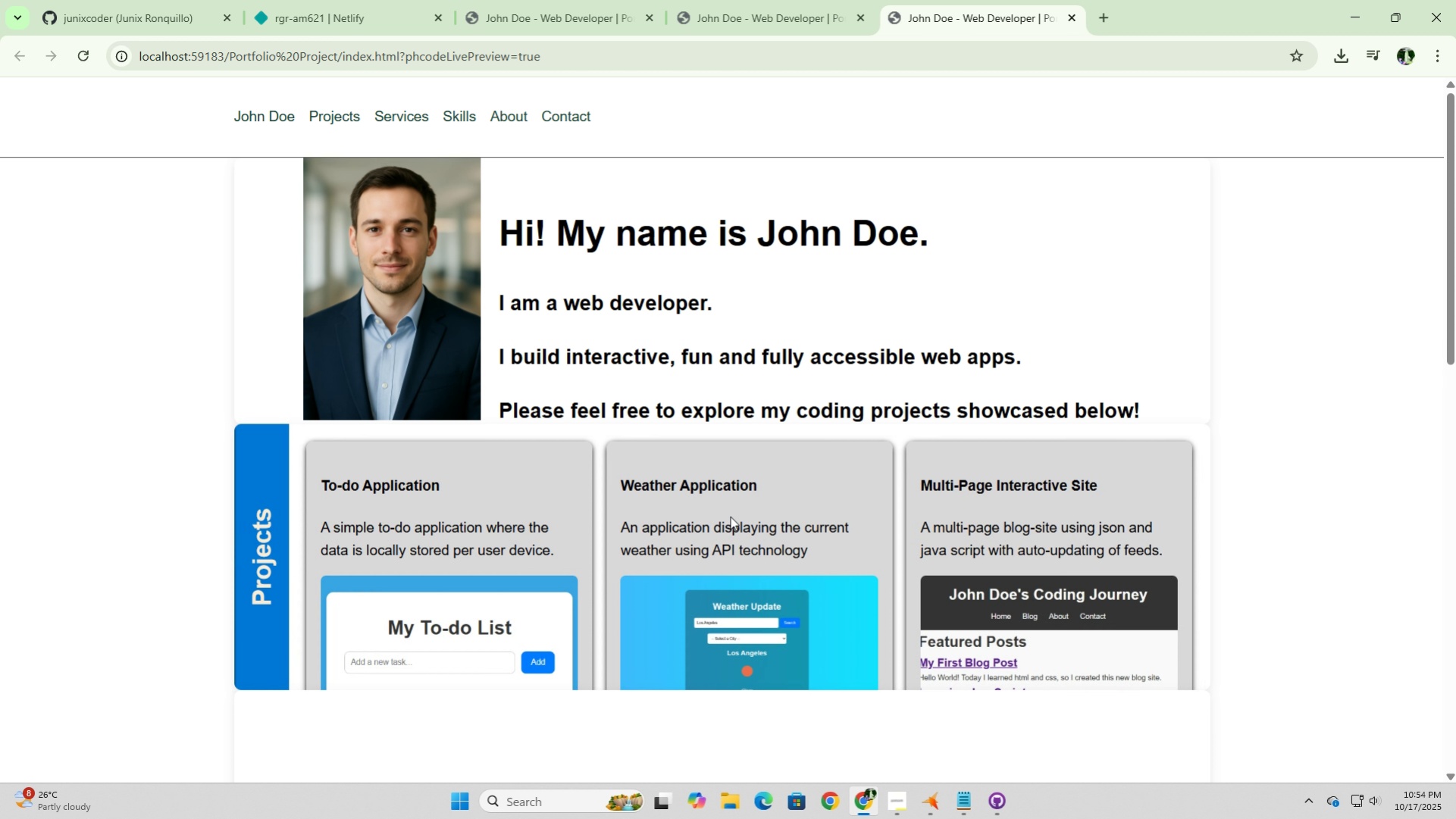 
scroll: coordinate [729, 516], scroll_direction: down, amount: 3.0
 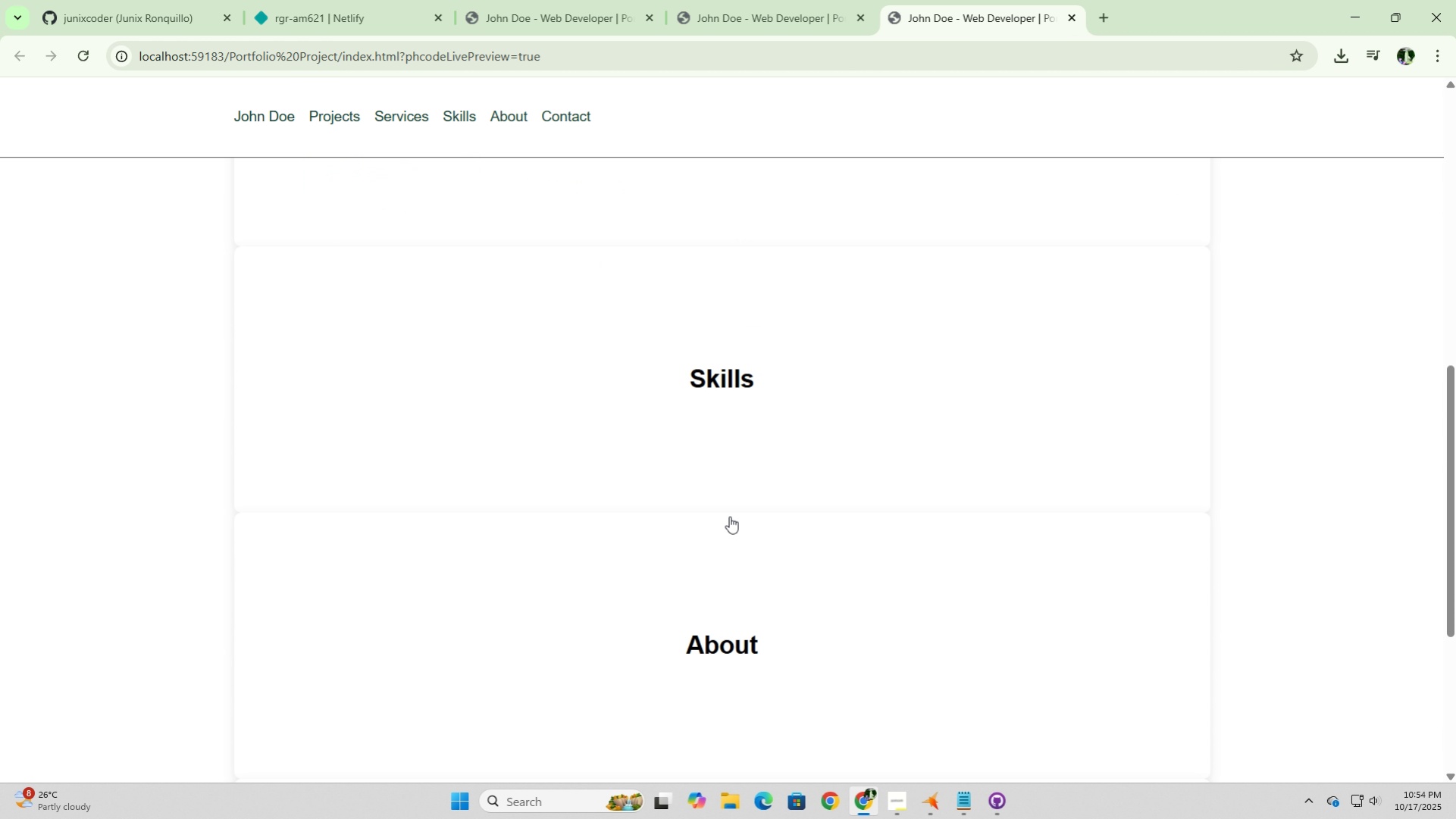 
left_click([730, 412])
 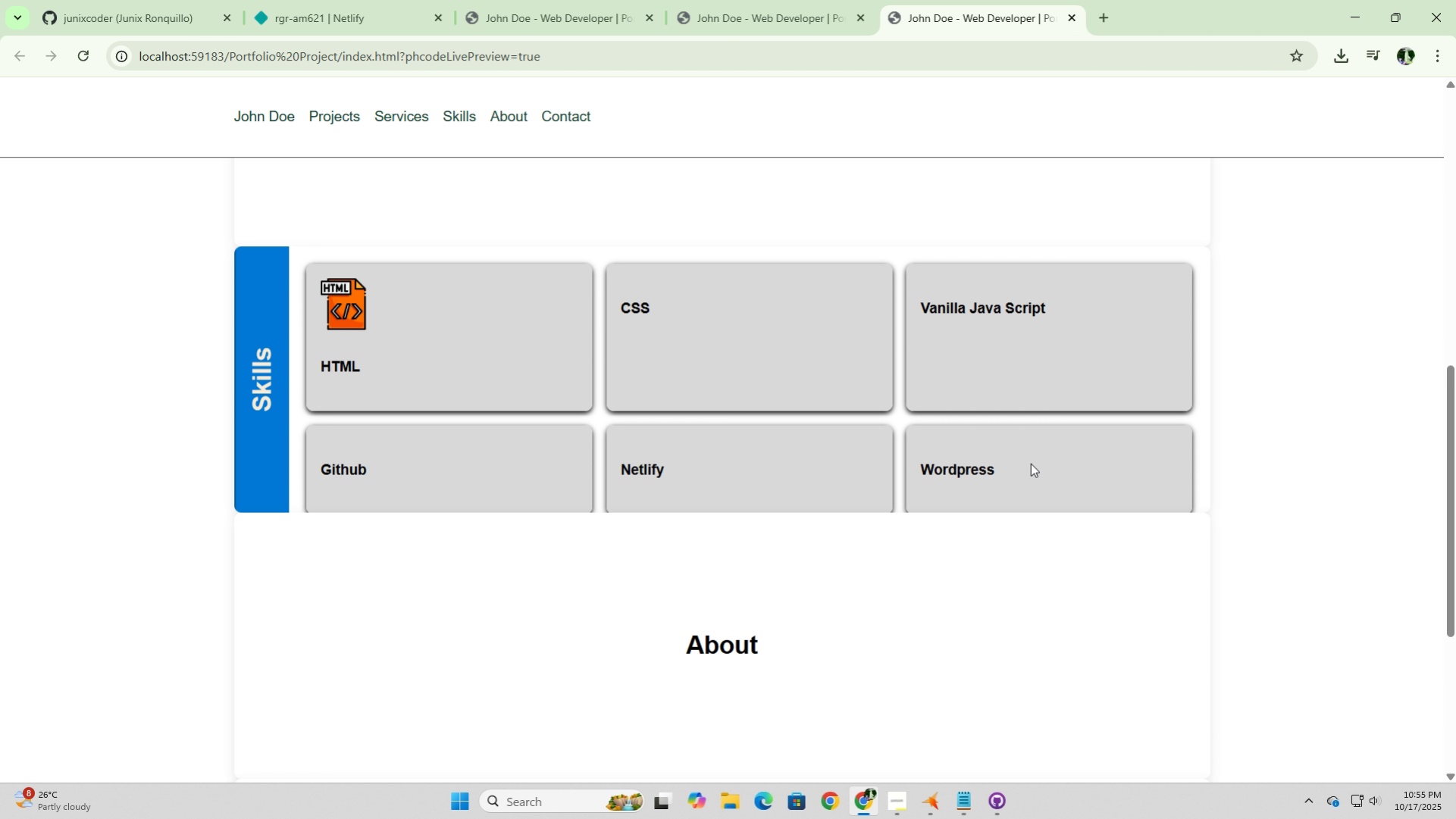 
wait(16.53)
 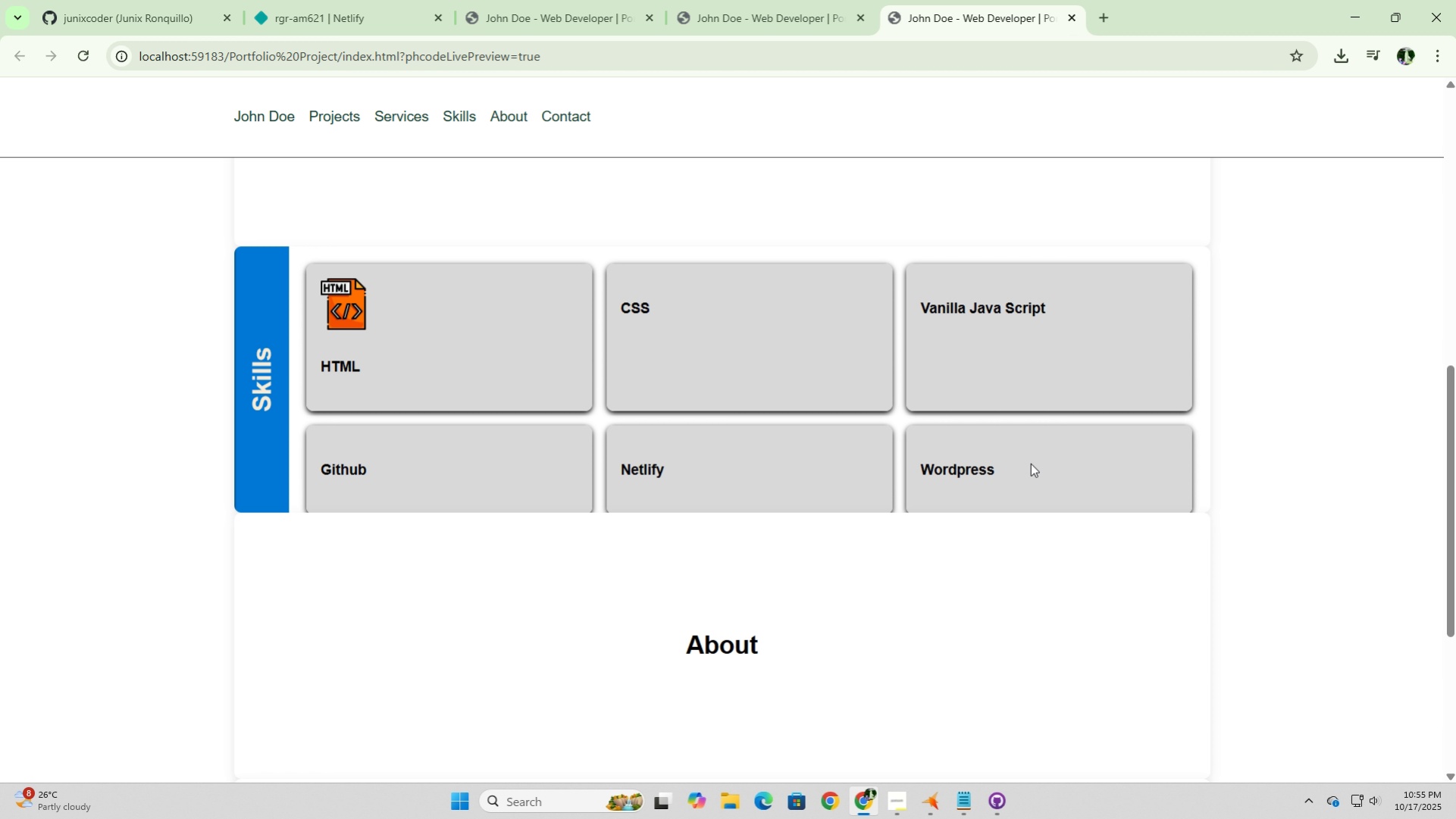 
scroll: coordinate [993, 558], scroll_direction: up, amount: 12.0
 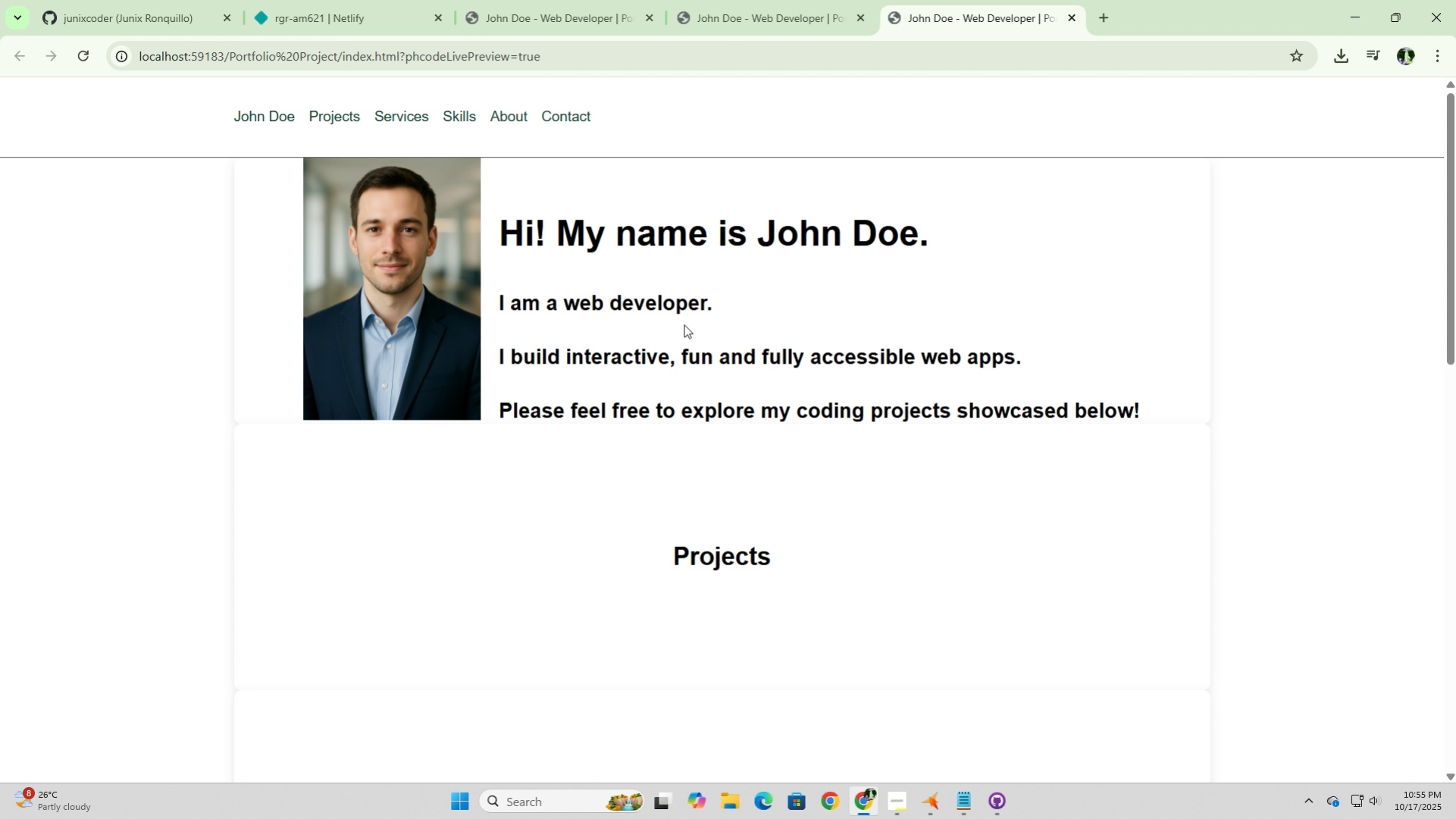 
left_click([686, 324])
 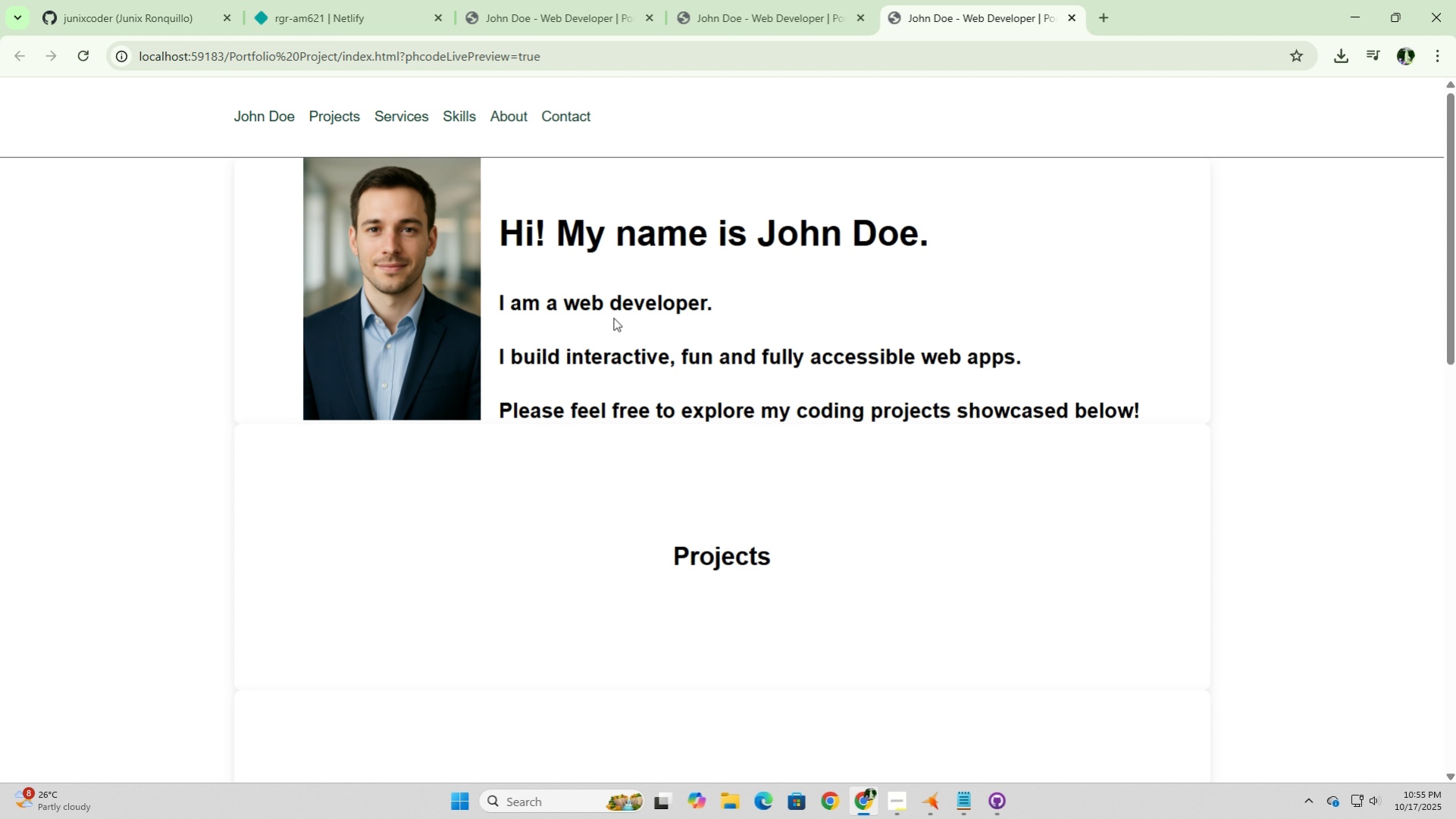 
left_click([369, 325])
 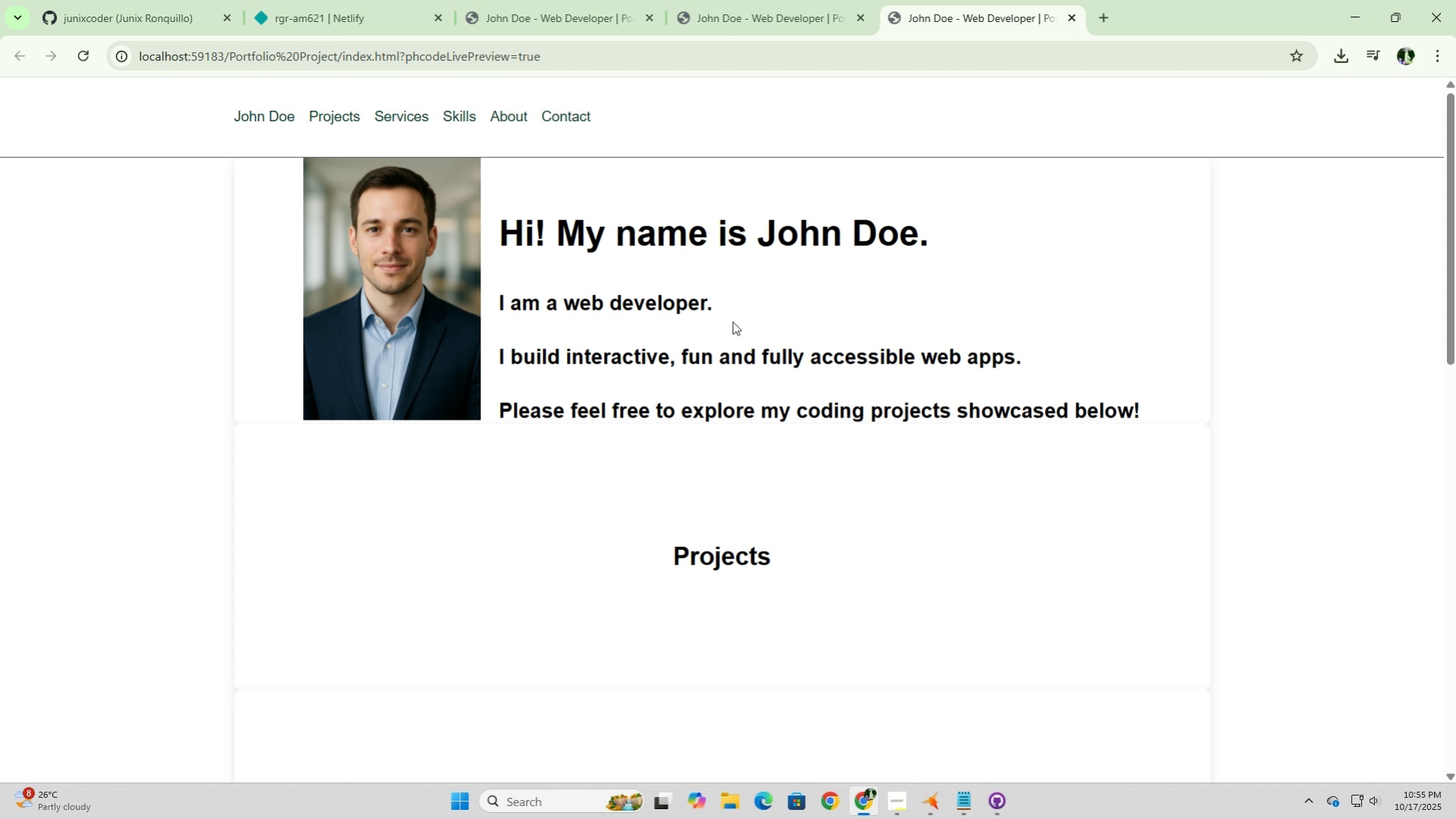 
left_click([731, 317])
 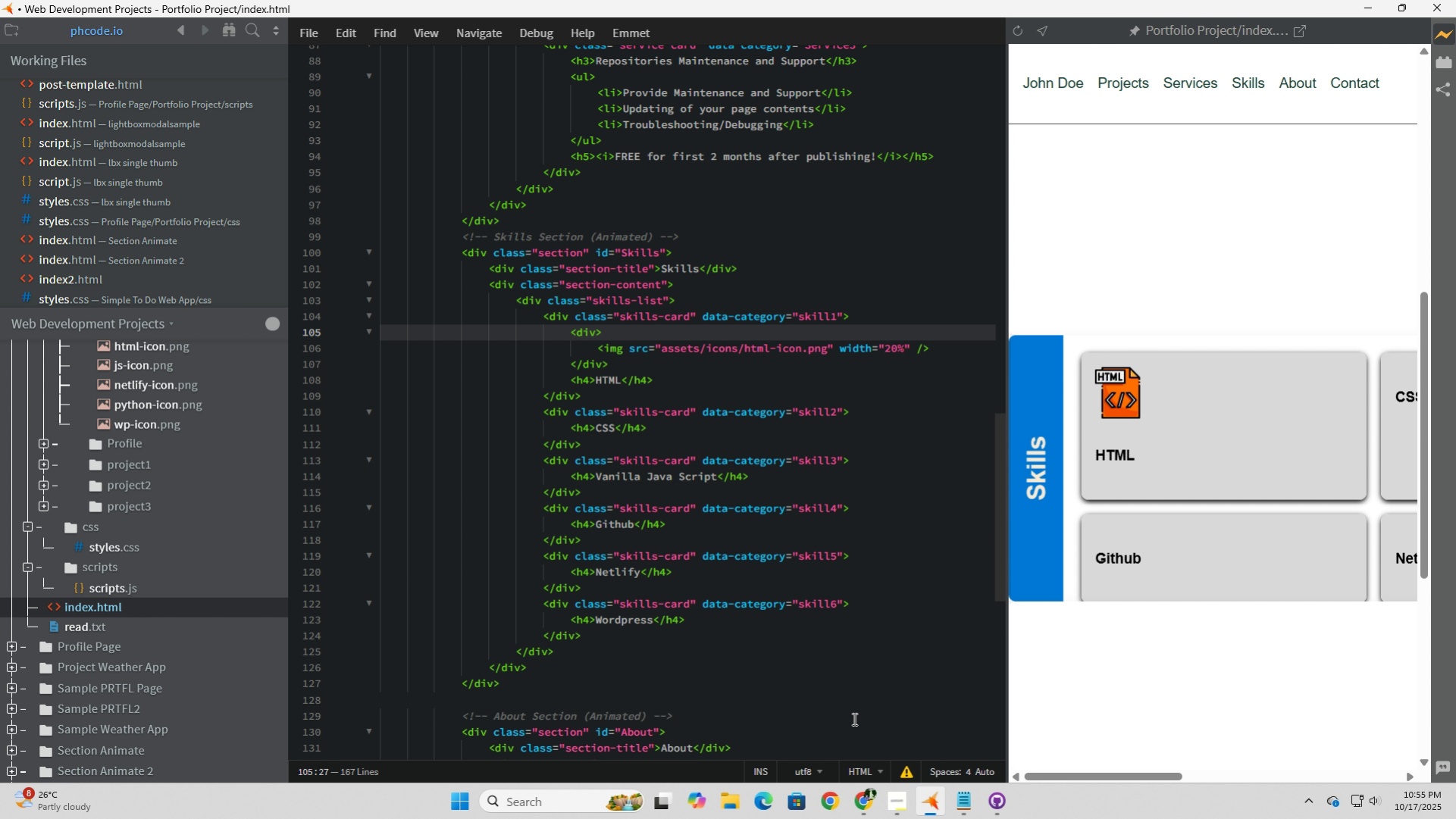 
scroll: coordinate [700, 357], scroll_direction: up, amount: 16.0
 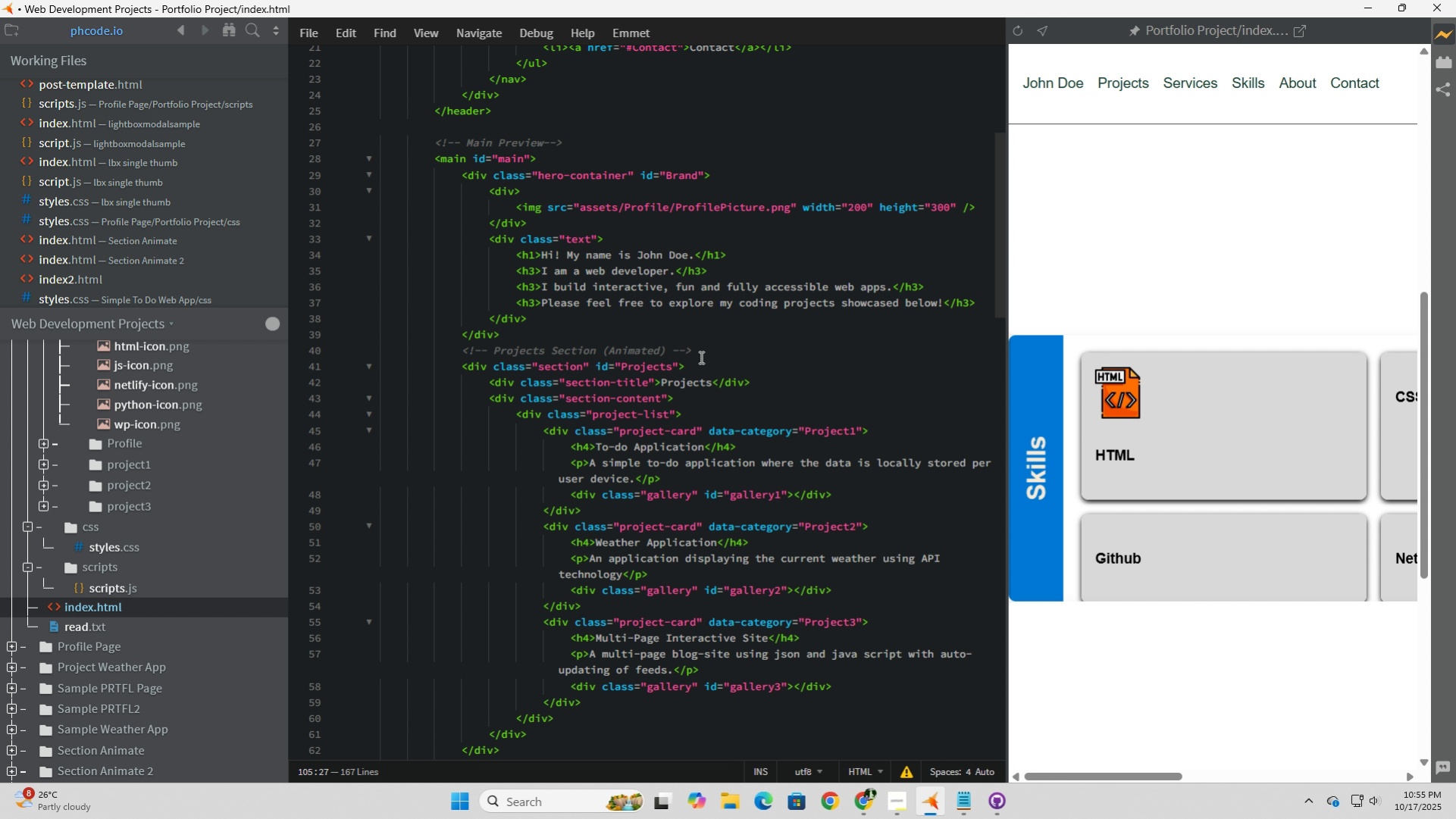 
wait(9.43)
 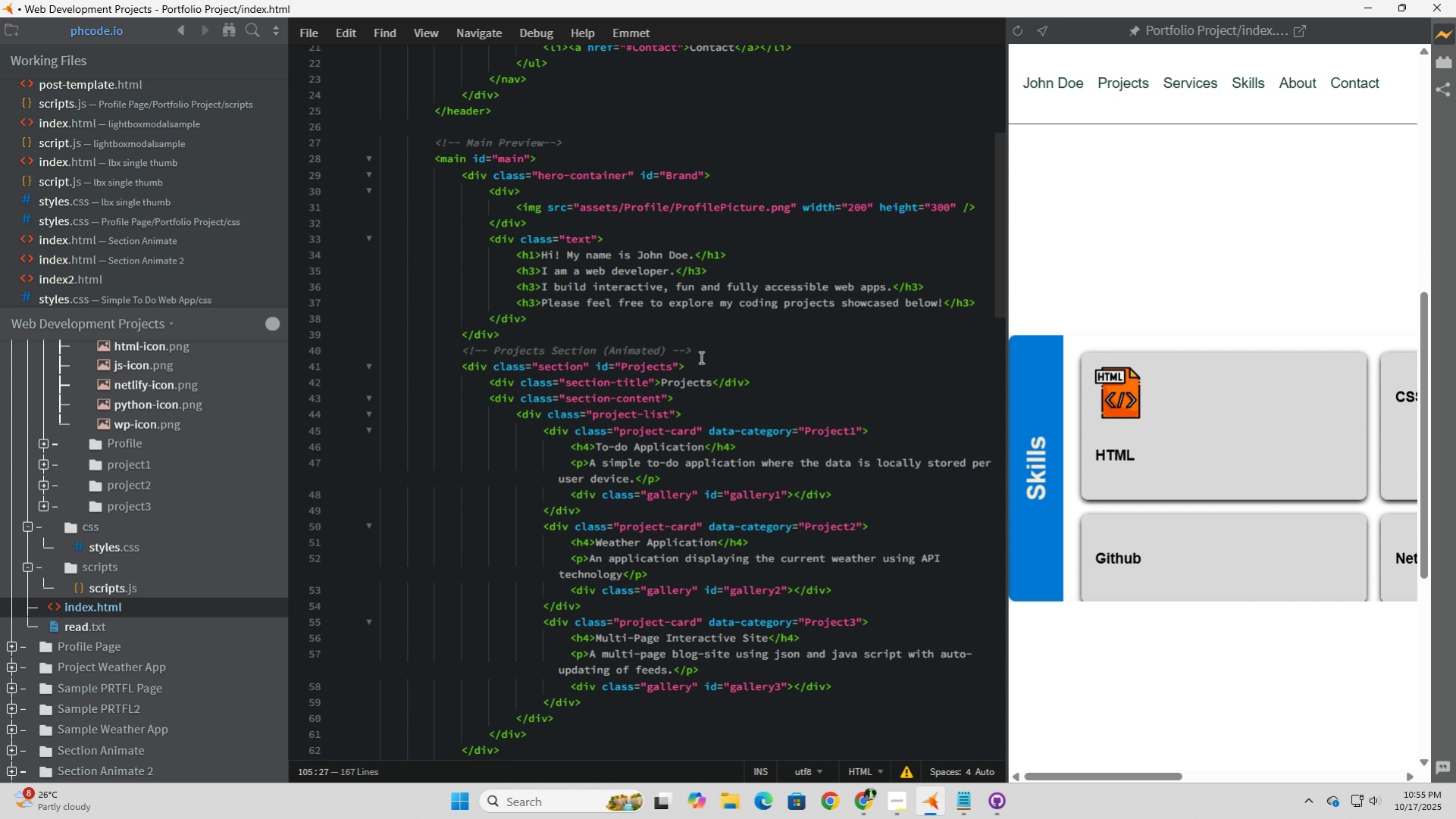 
scroll: coordinate [700, 357], scroll_direction: down, amount: 15.0
 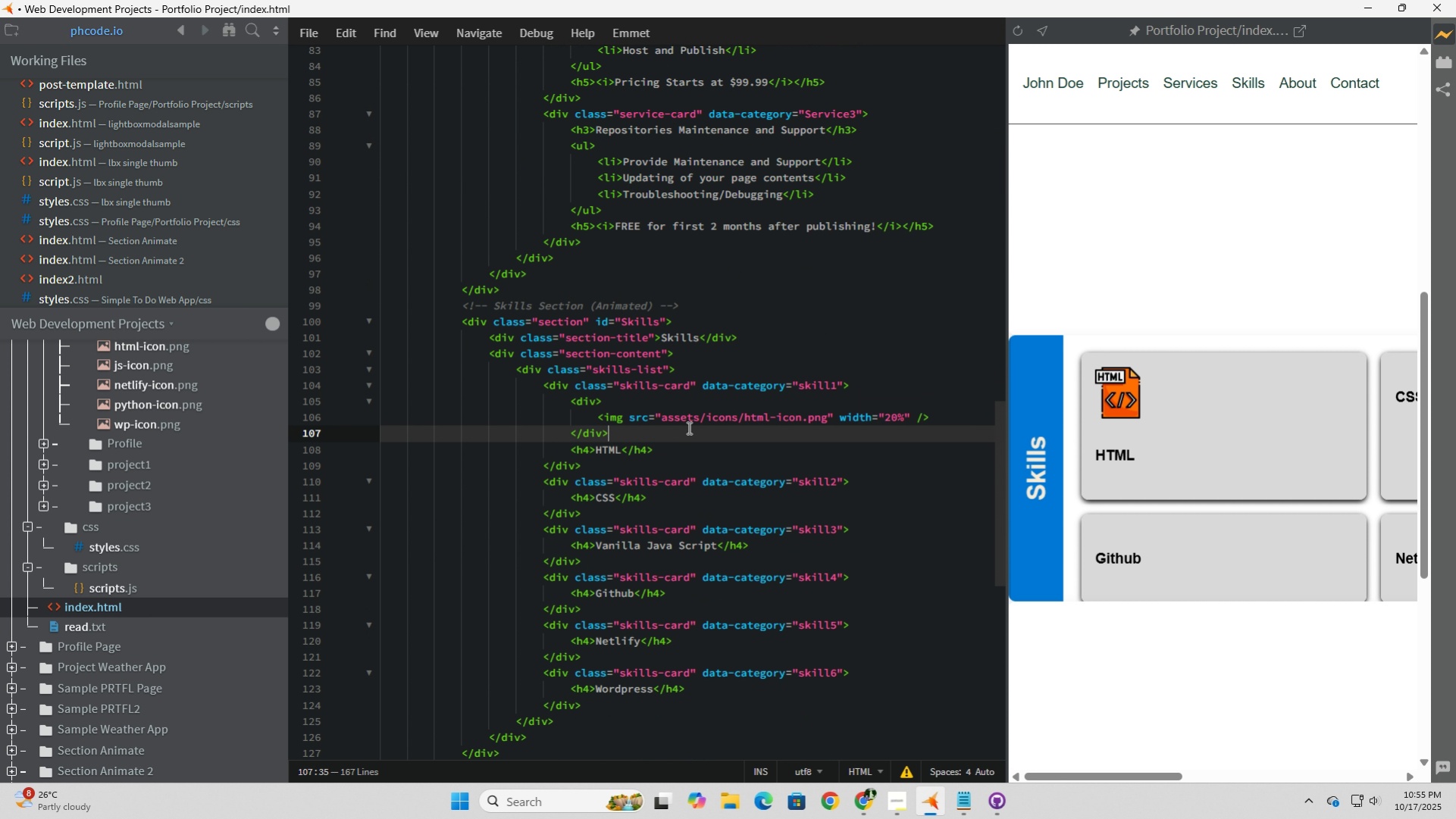 
left_click([687, 427])
 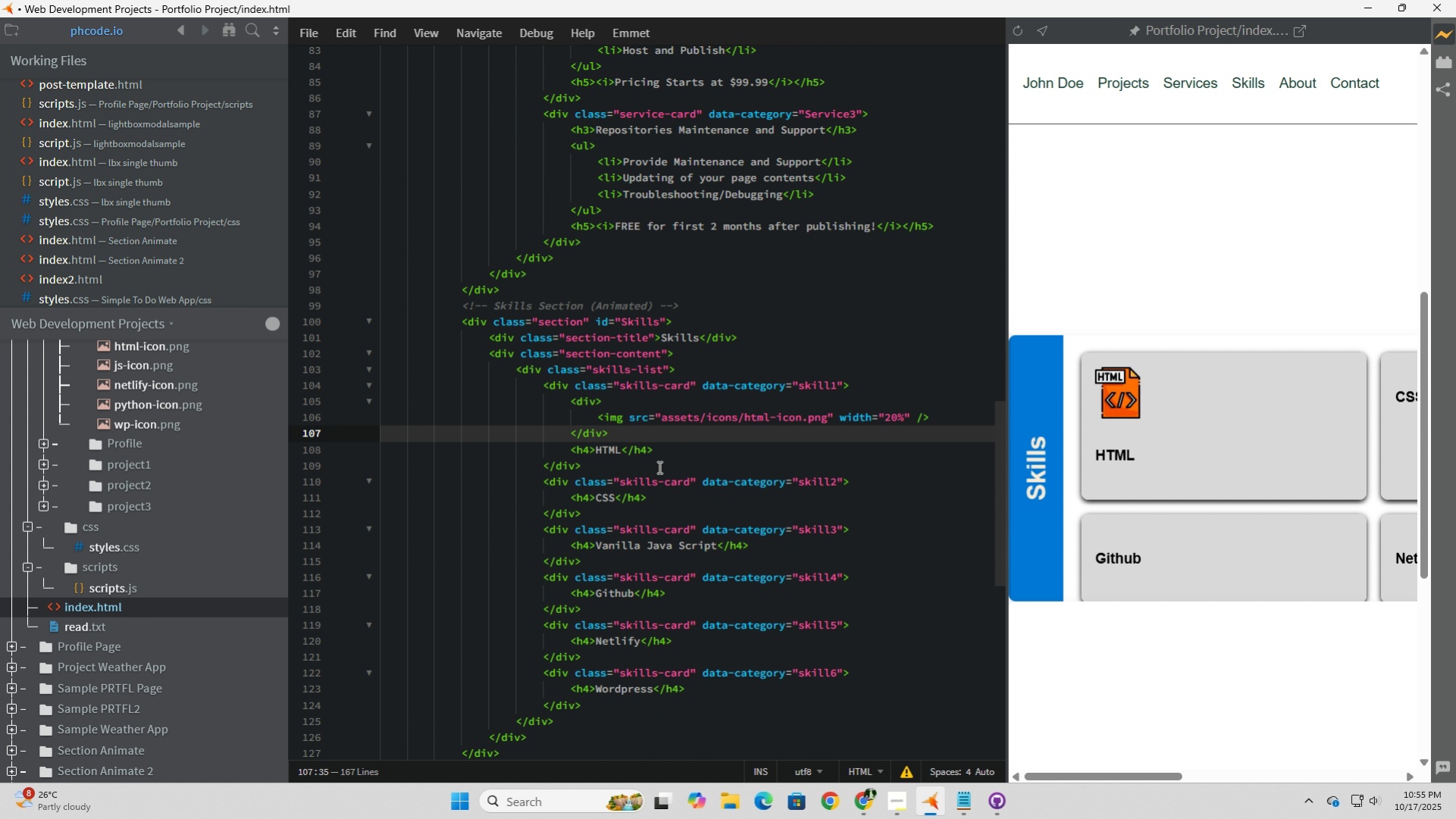 
wait(8.64)
 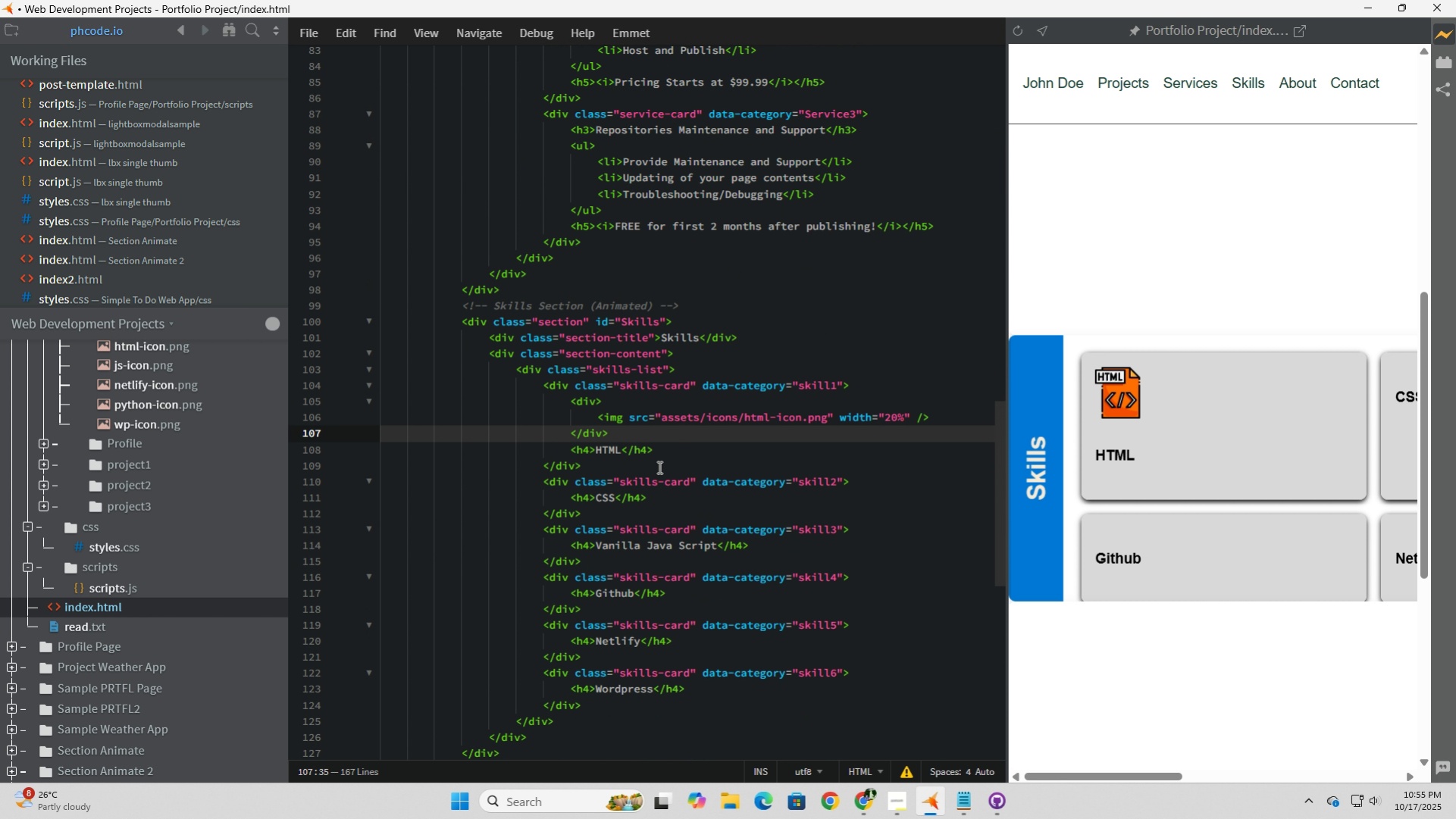 
key(Enter)
 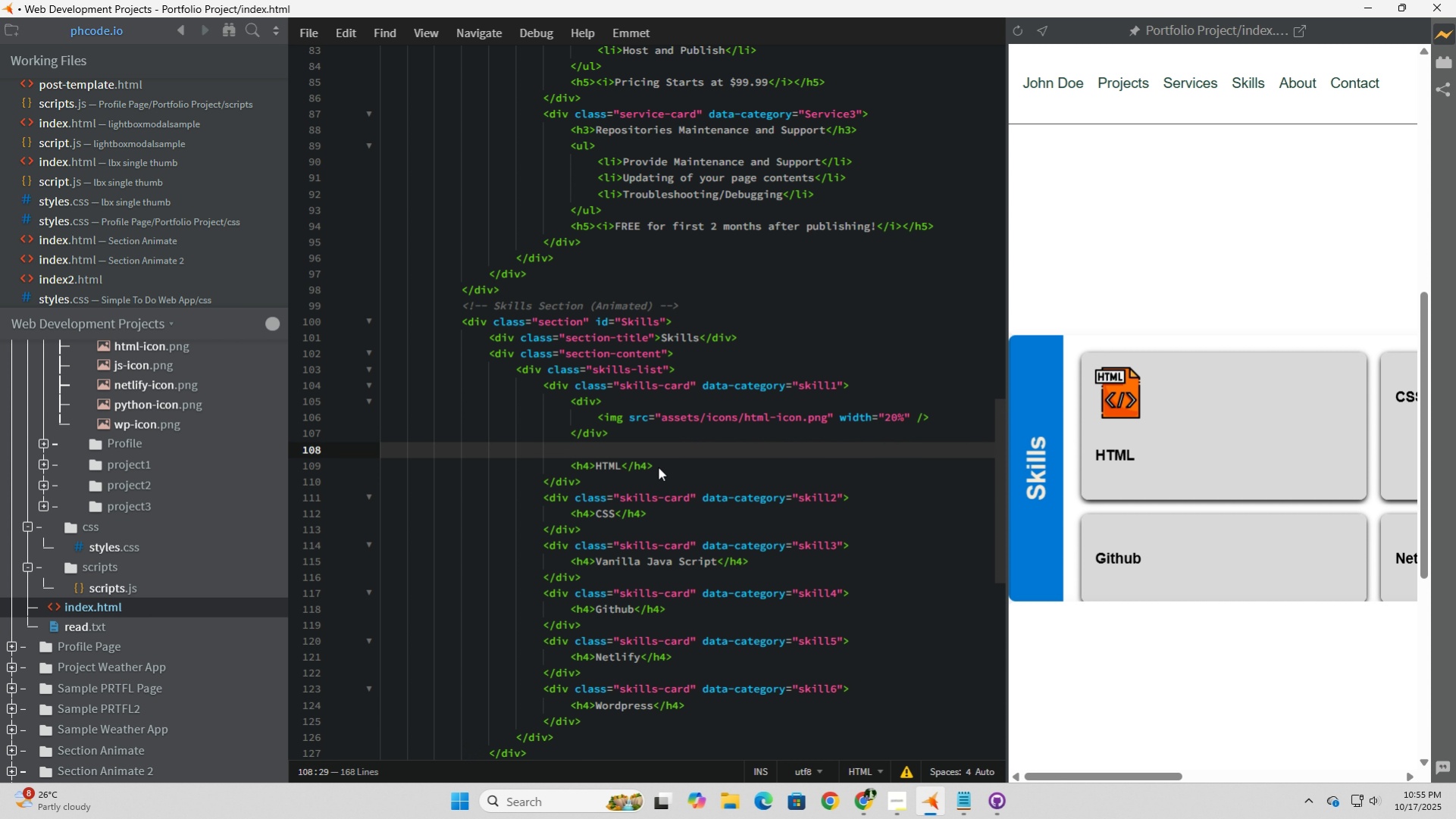 
type(<div>)
 